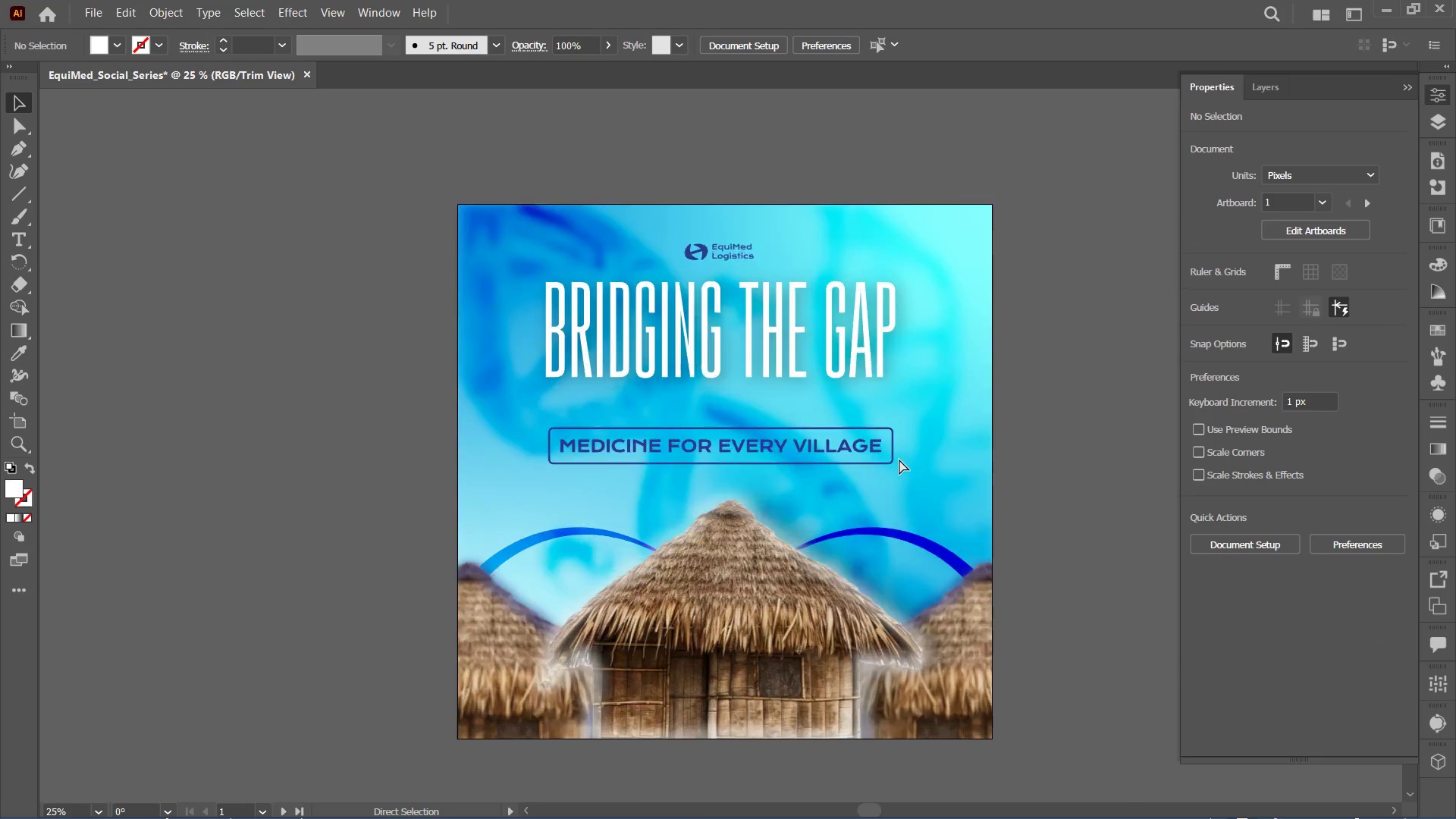 
key(Control+Equal)
 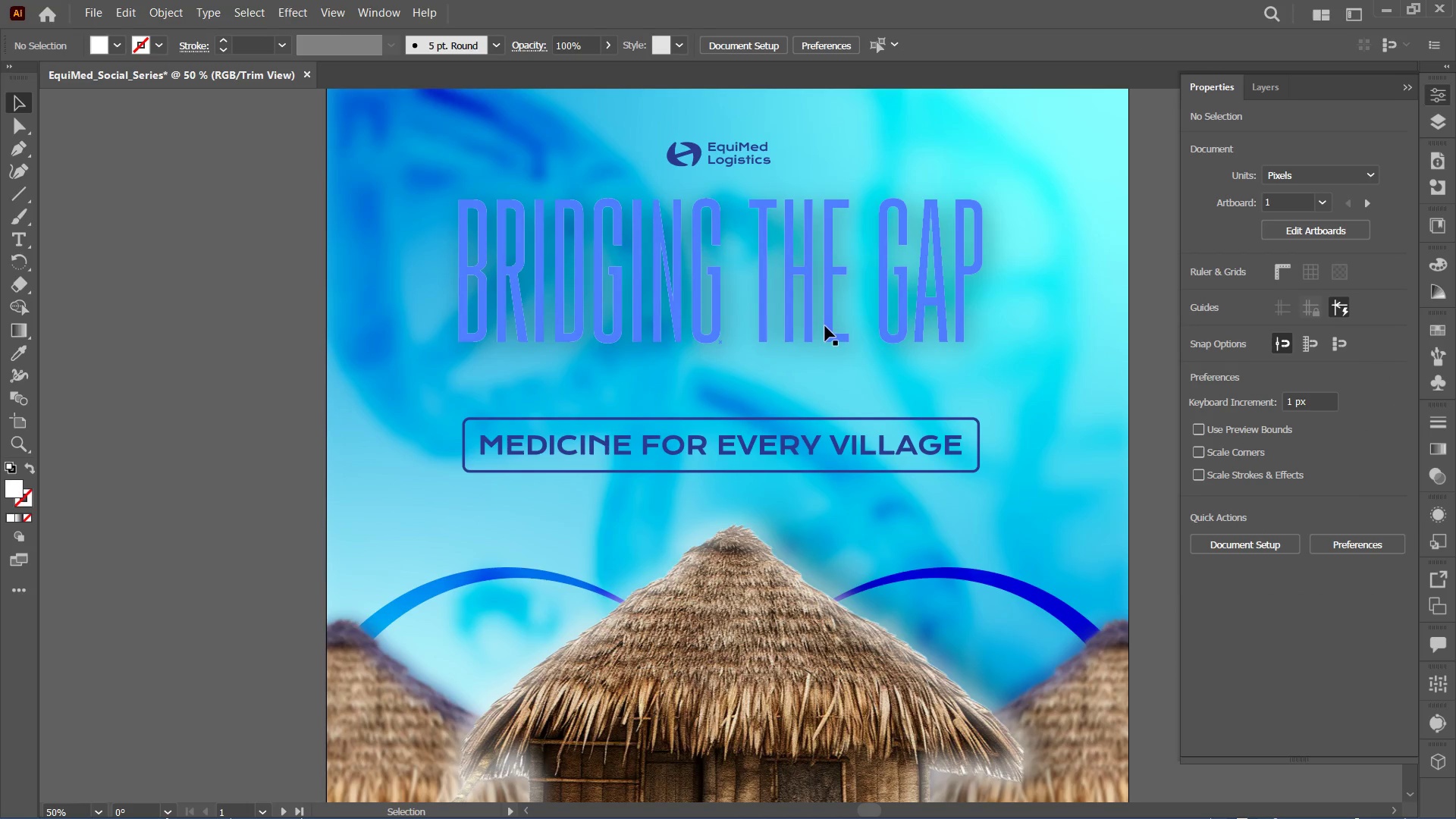 
left_click_drag(start_coordinate=[825, 326], to_coordinate=[825, 387])
 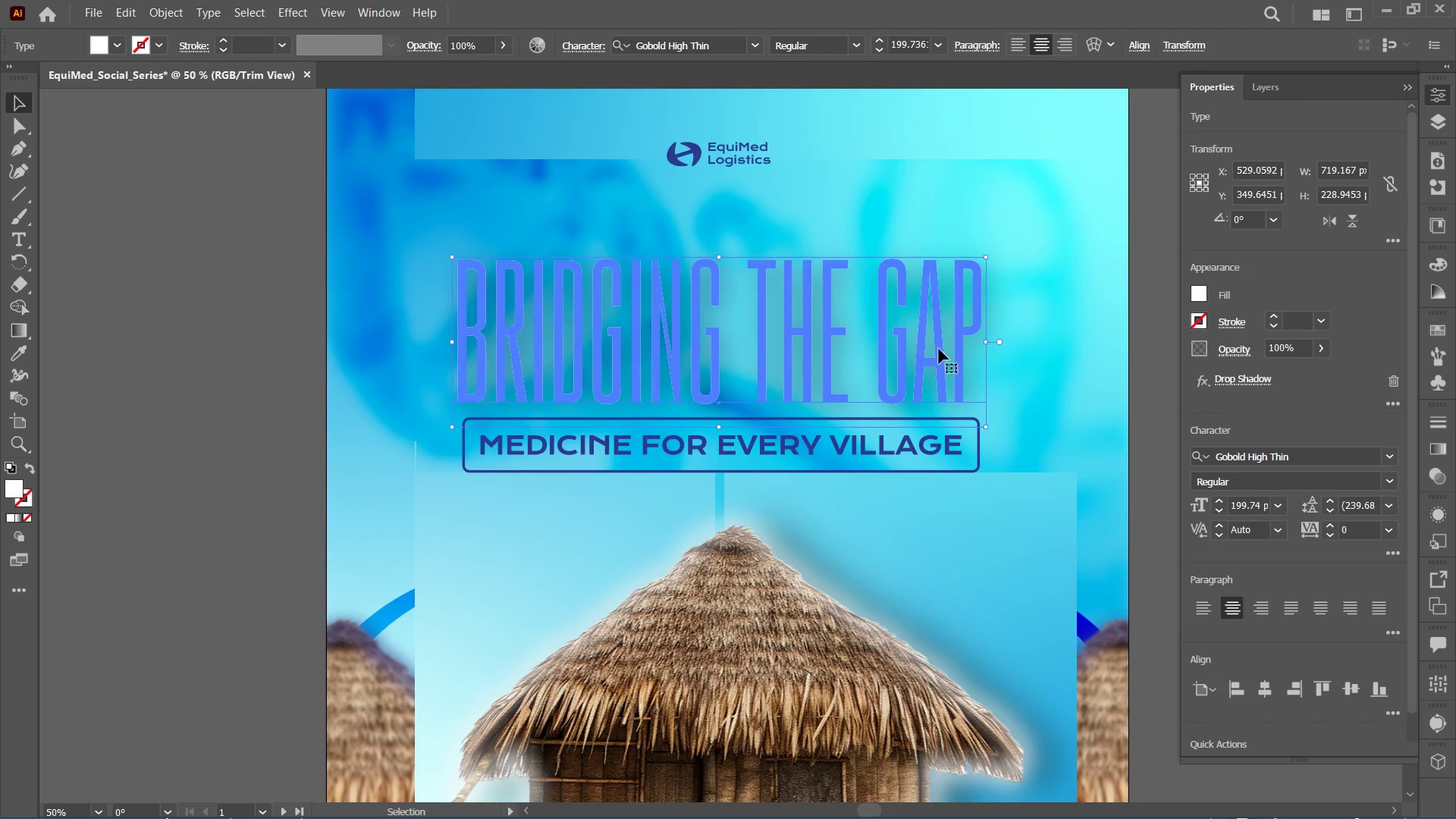 
hold_key(key=AltLeft, duration=0.42)
 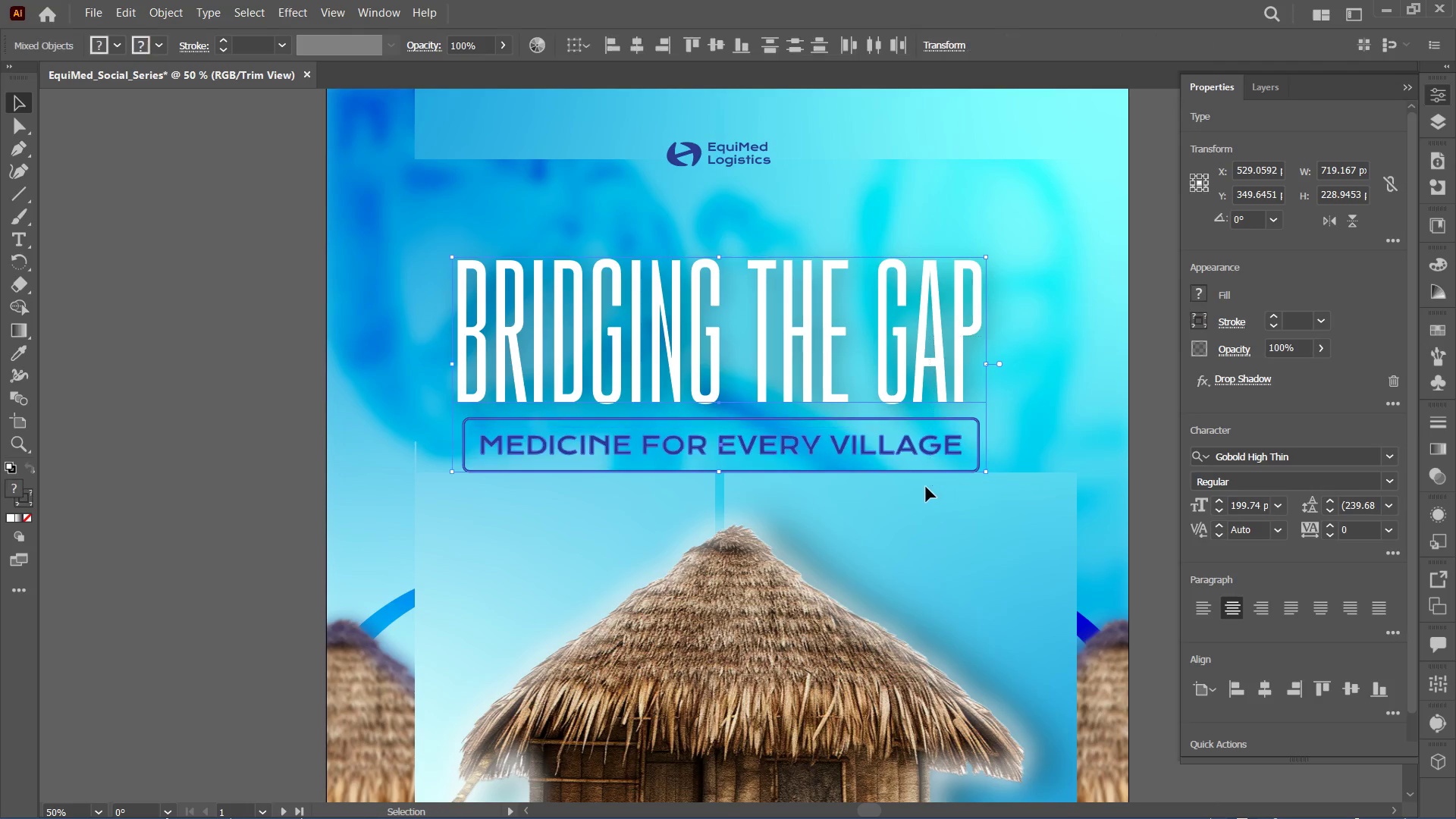 
hold_key(key=ShiftLeft, duration=0.34)
 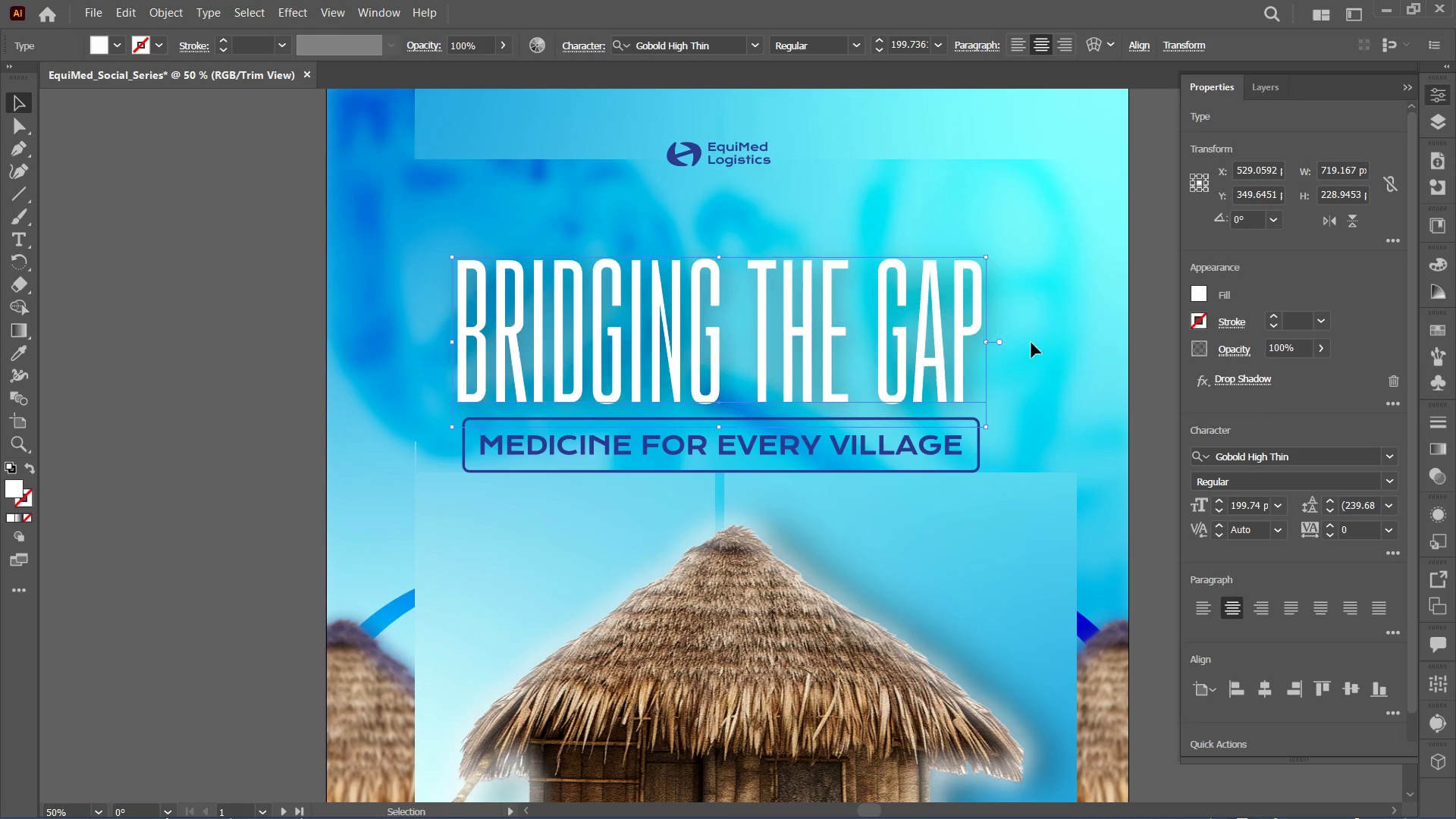 
left_click_drag(start_coordinate=[1039, 336], to_coordinate=[930, 486])
 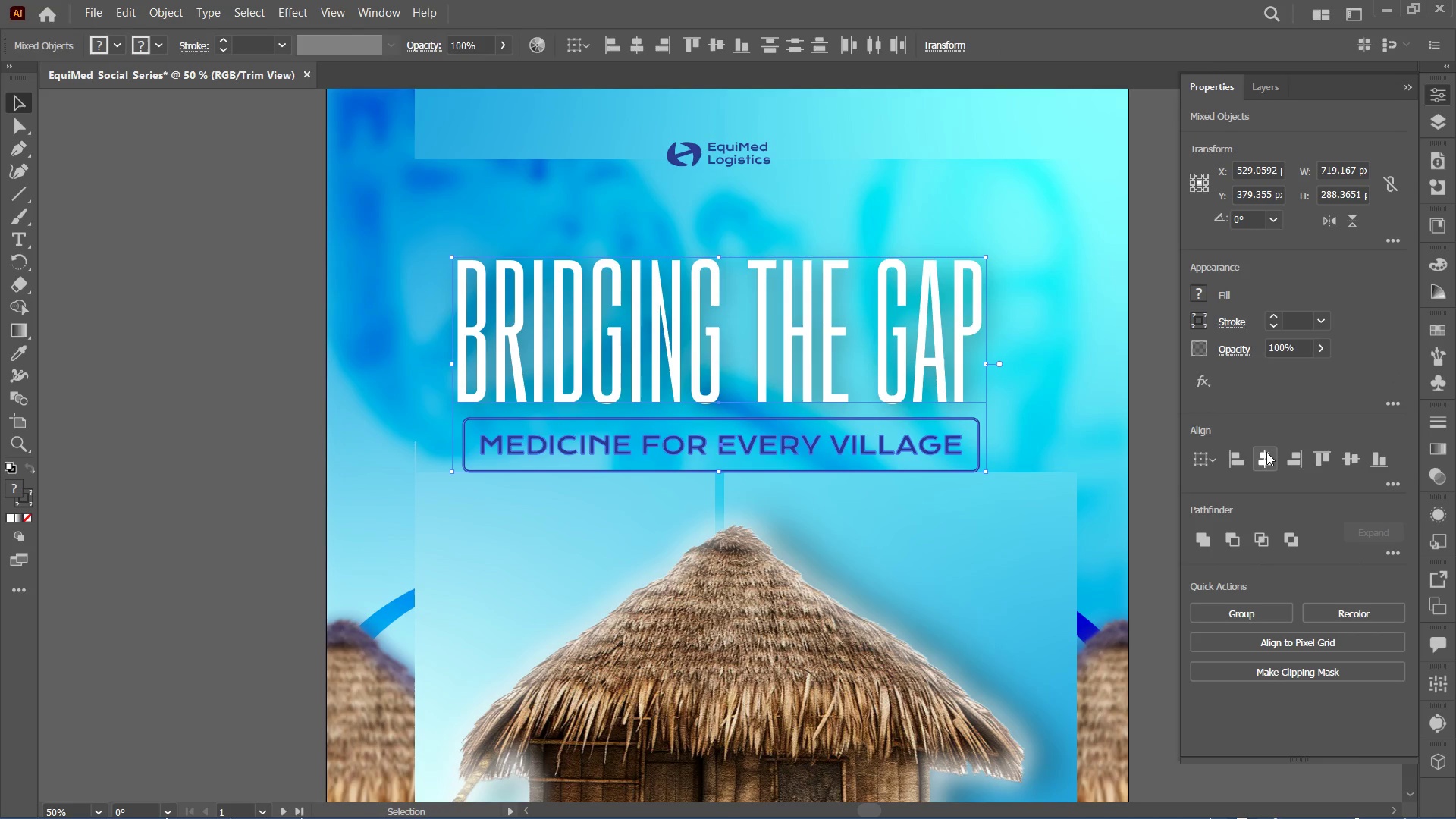 
double_click([1264, 453])
 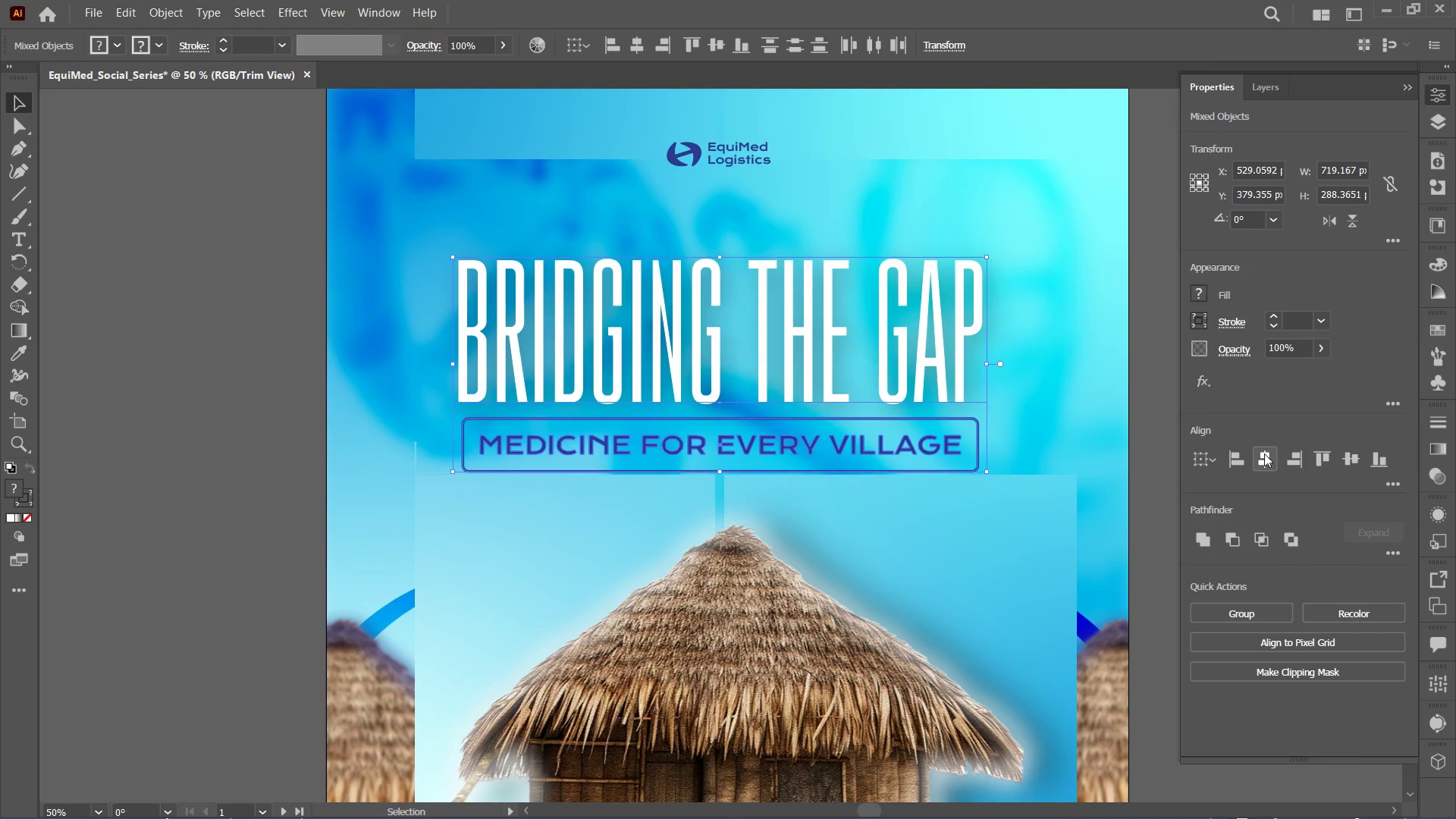 
triple_click([1264, 453])
 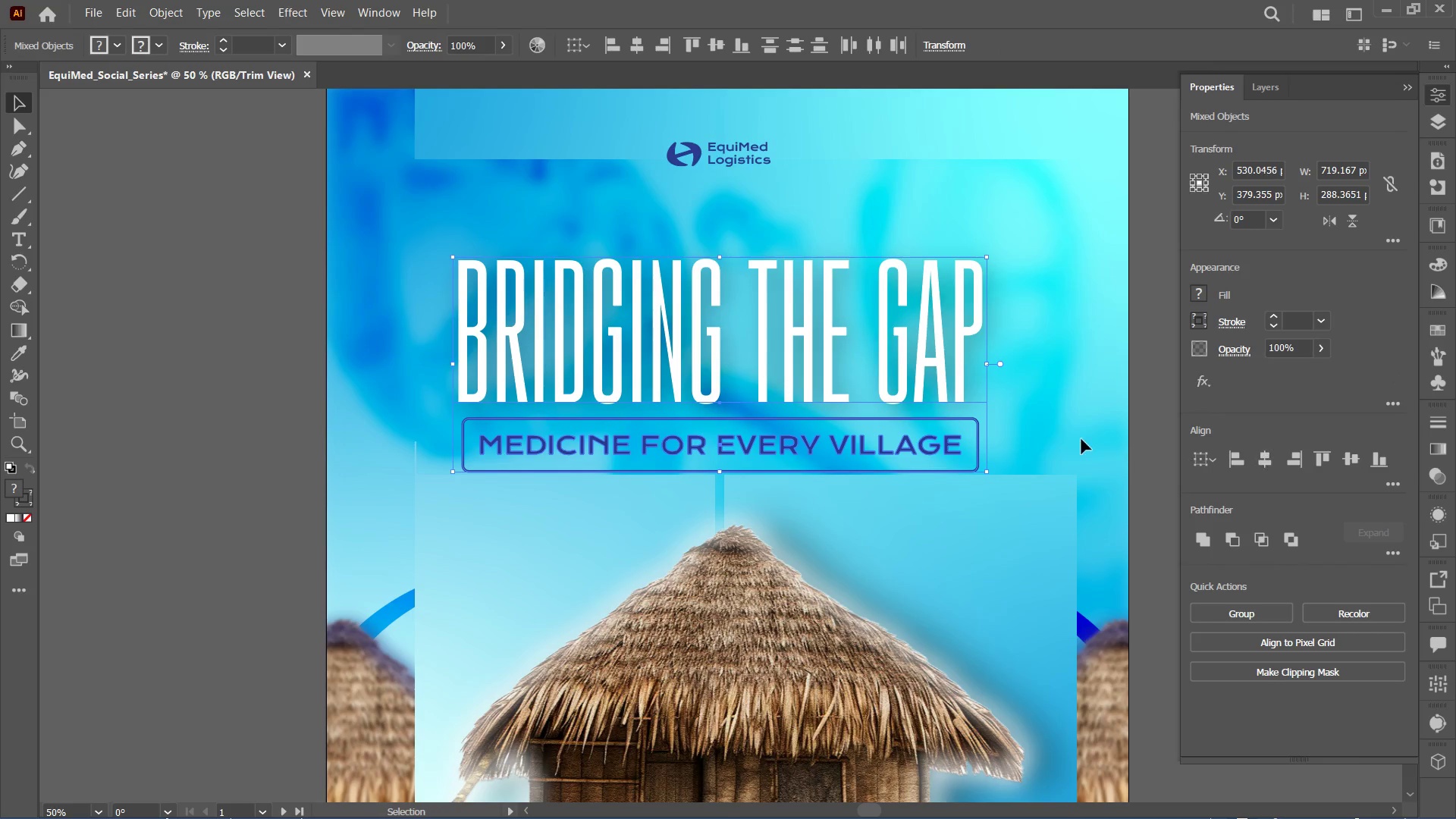 
triple_click([1081, 437])
 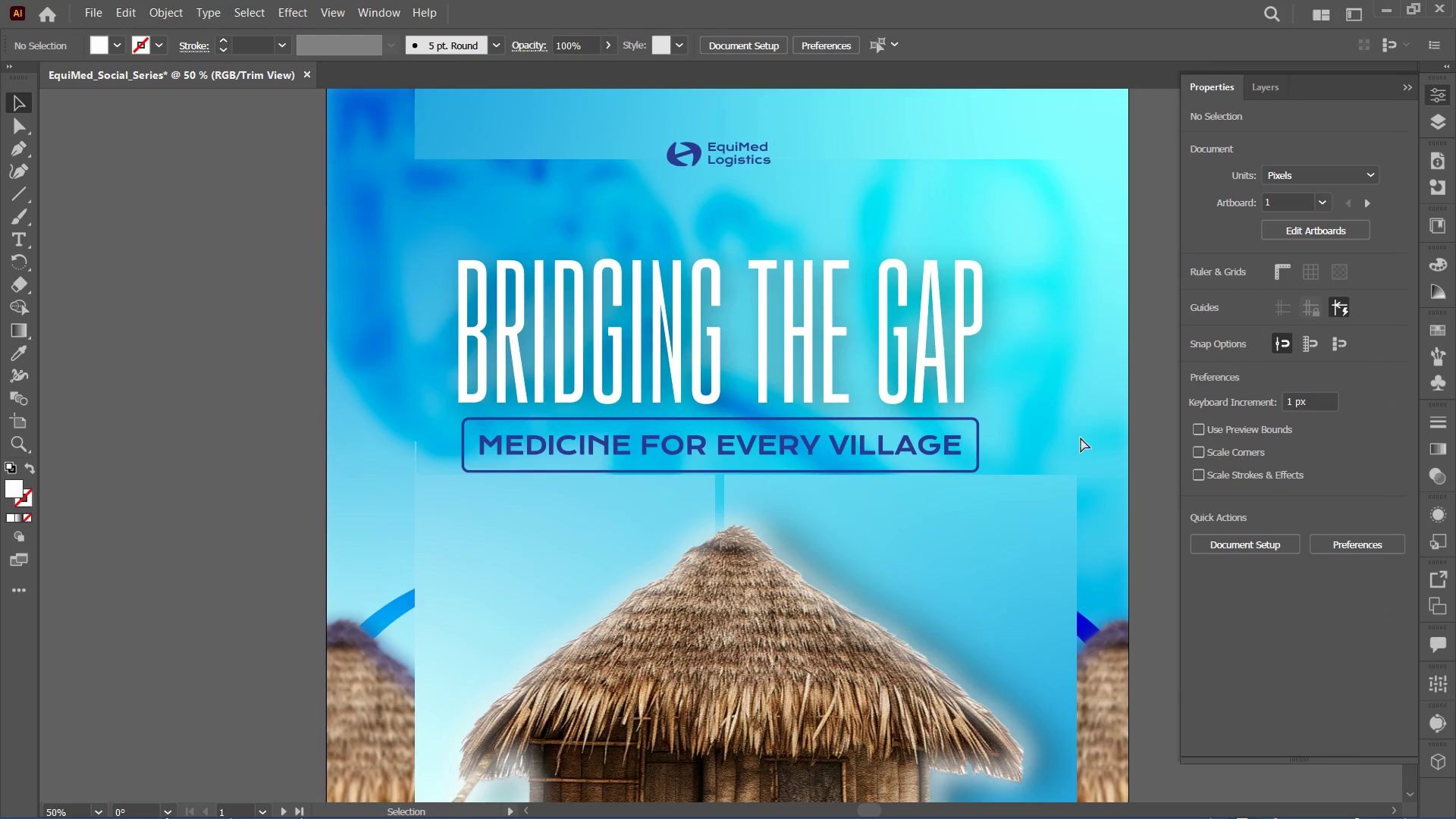 
key(Control+Minus)
 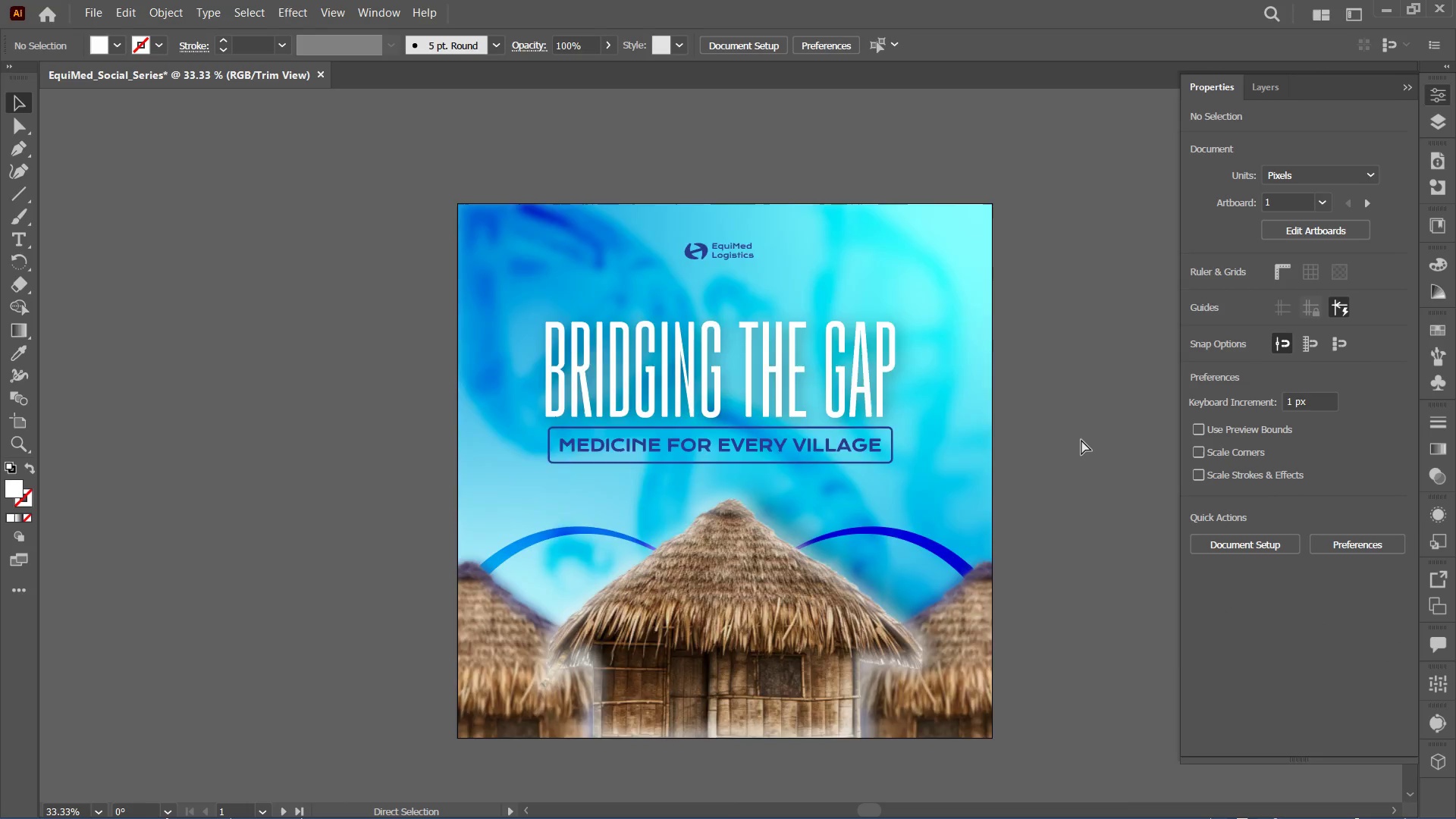 
key(Control+Minus)
 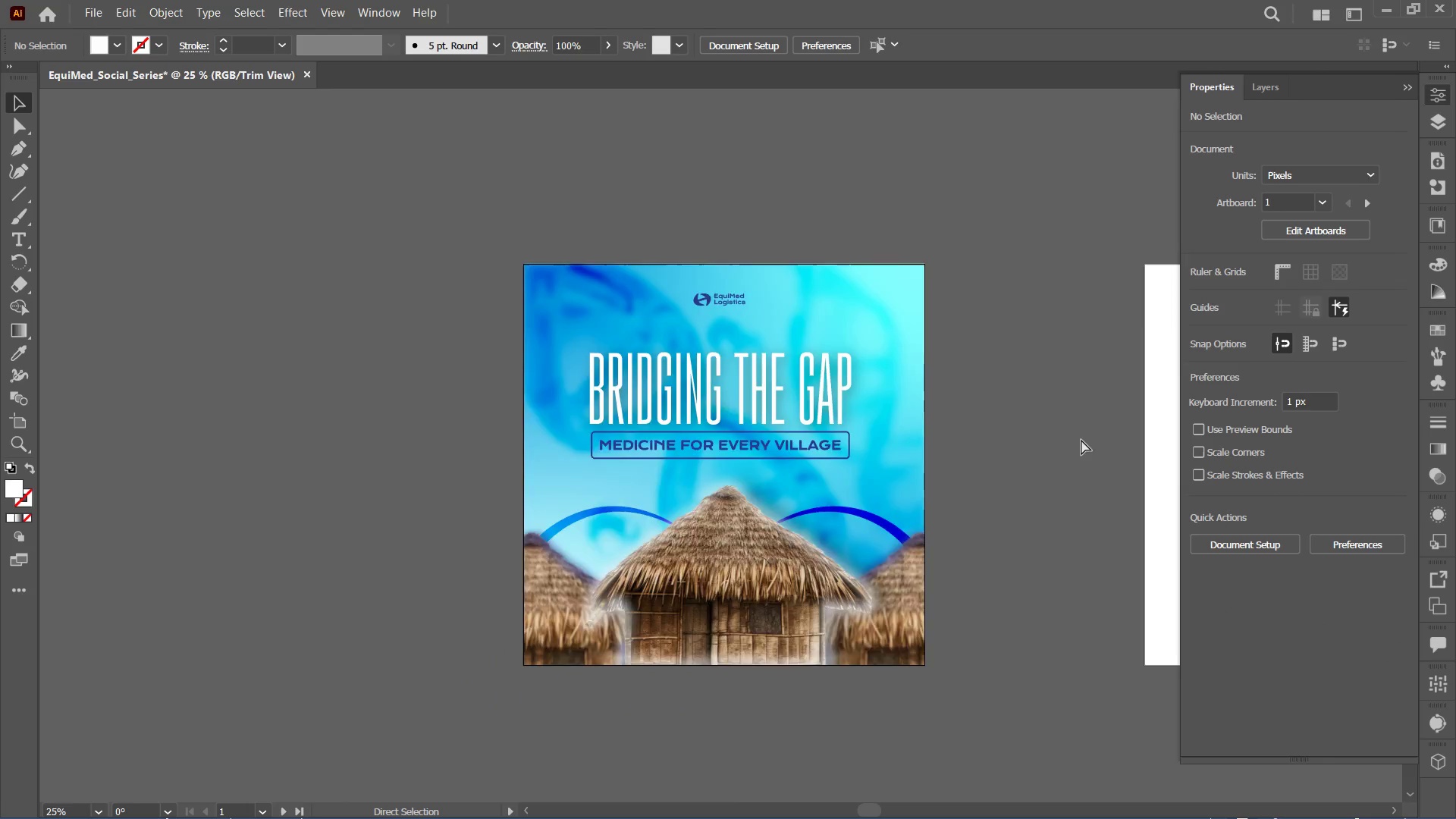 
key(Control+Minus)
 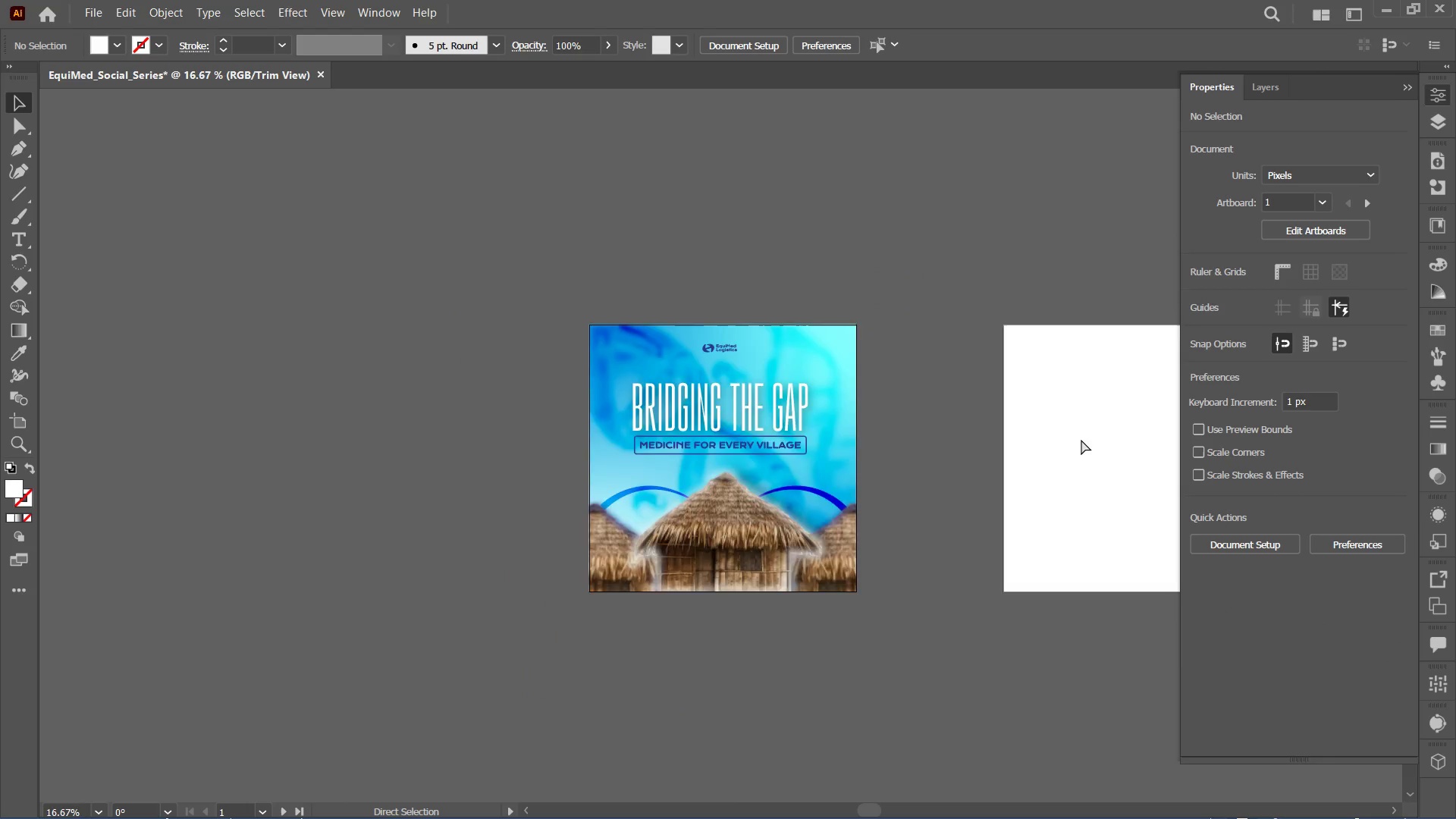 
key(Control+Equal)
 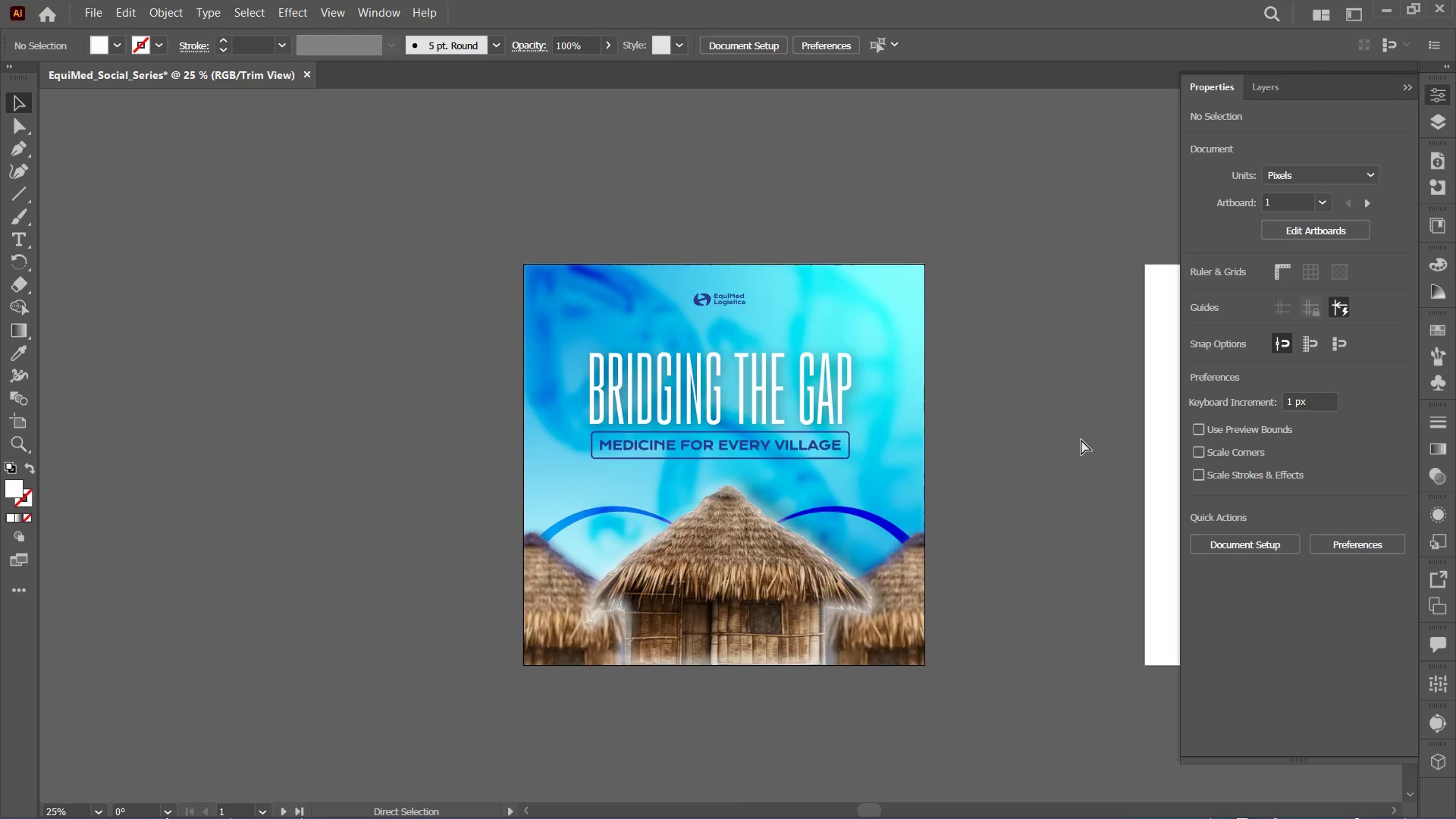 
key(Control+Equal)
 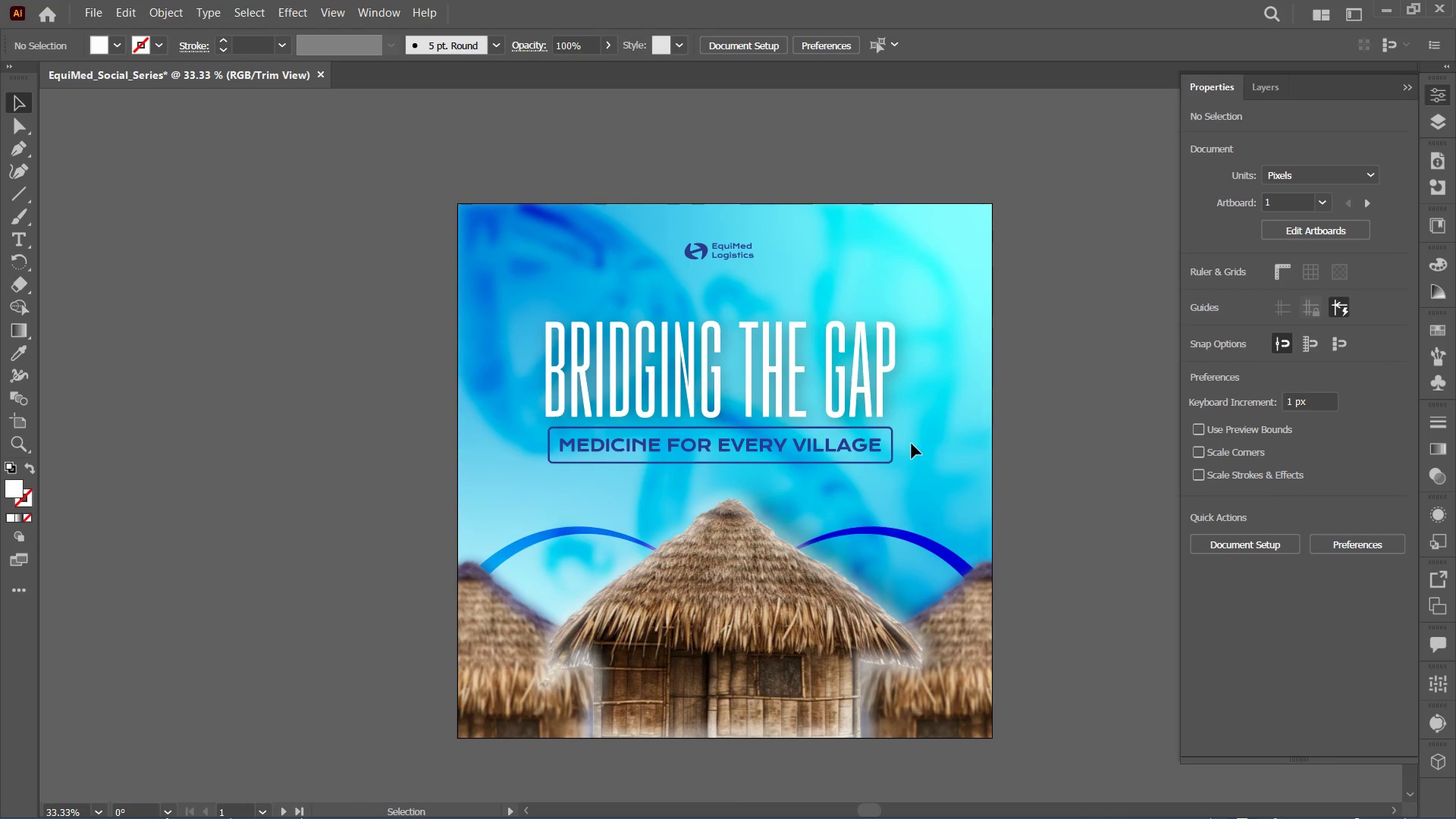 
left_click([895, 440])
 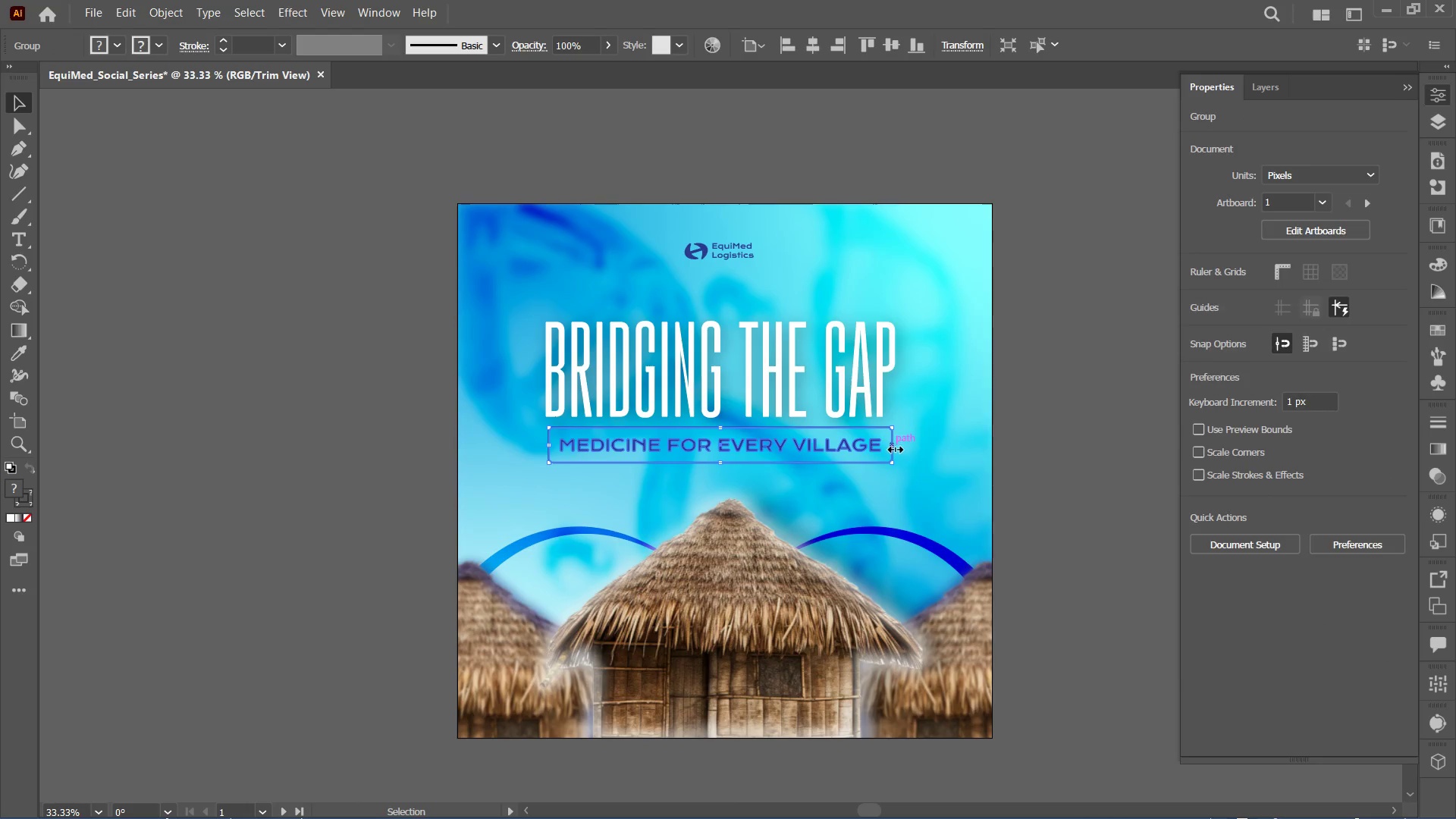 
hold_key(key=AltLeft, duration=3.3)
hold_key(key=ShiftLeft, duration=3.25)
left_click_drag(start_coordinate=[891, 448], to_coordinate=[875, 447])
 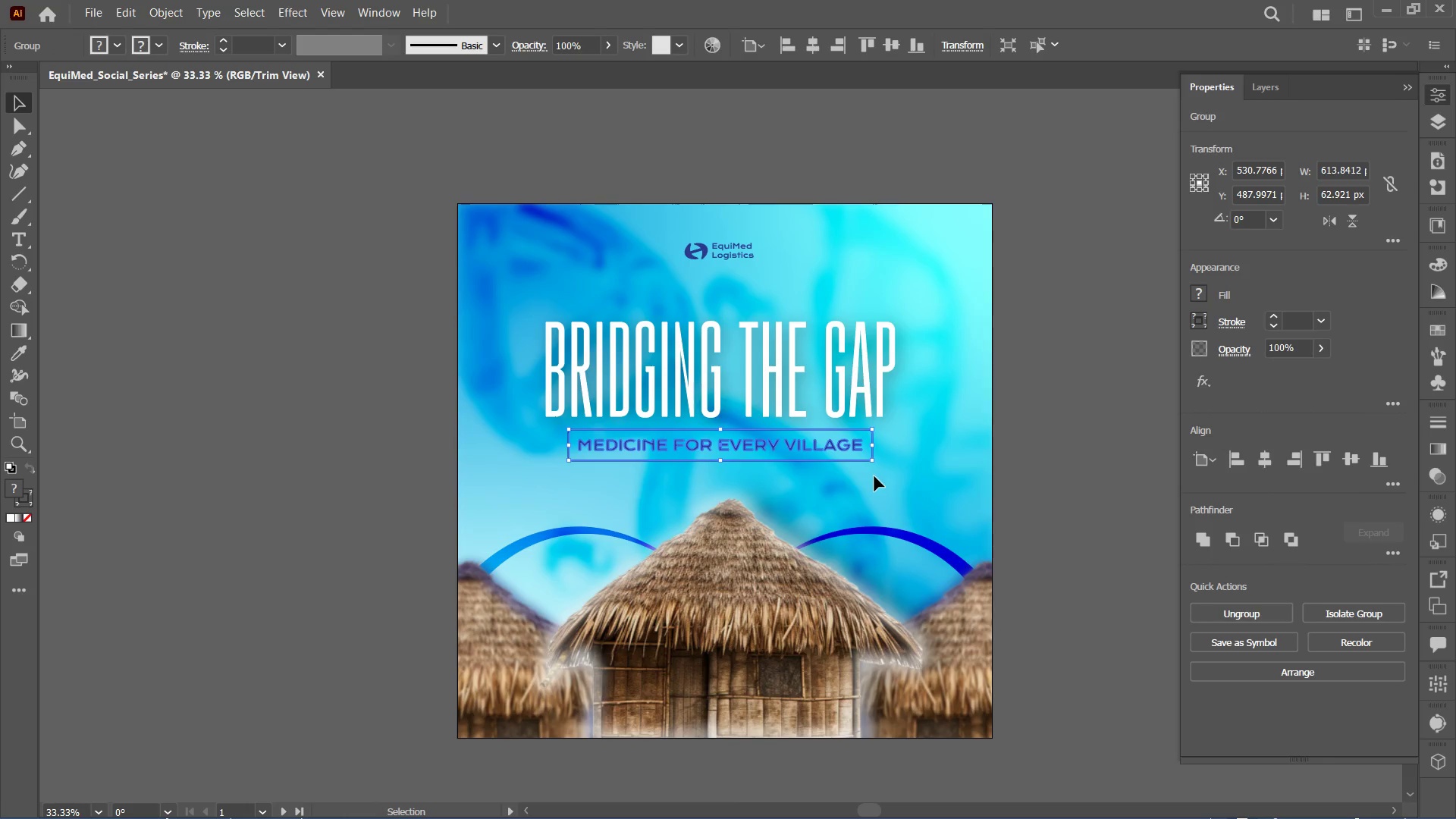 
left_click_drag(start_coordinate=[875, 476], to_coordinate=[832, 347])
 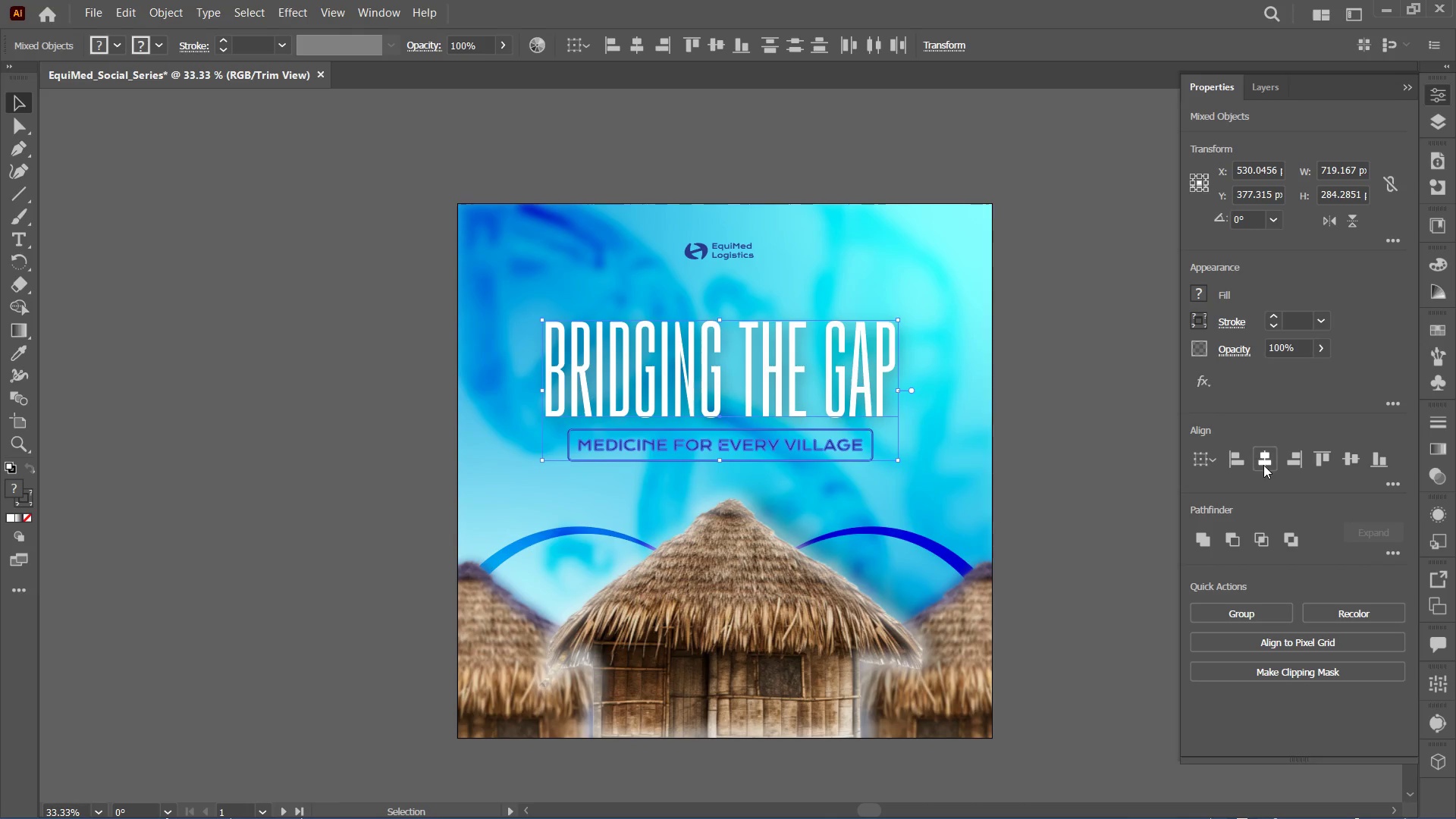 
triple_click([1262, 463])
 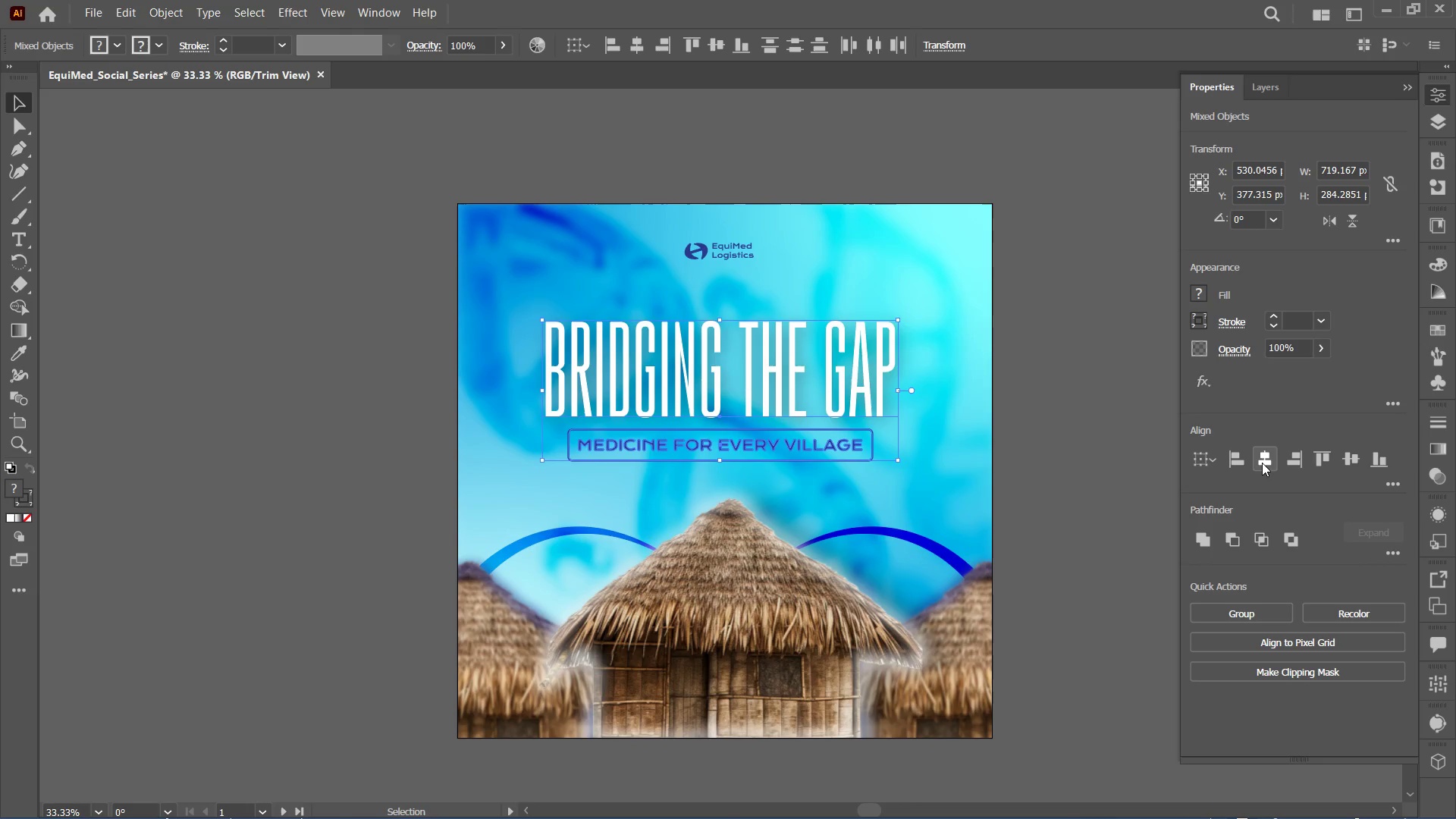 
triple_click([1262, 463])
 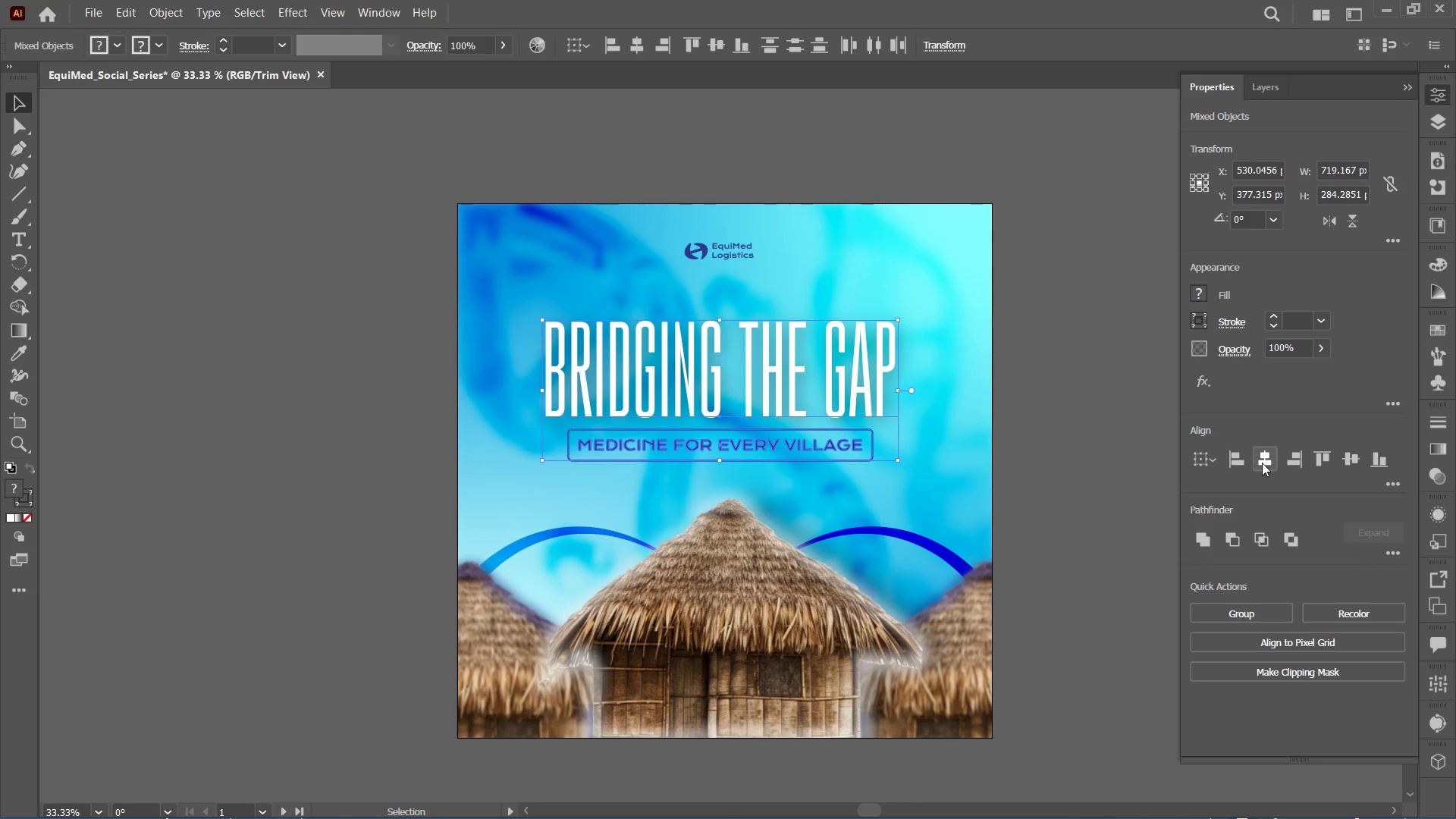 
triple_click([1262, 463])
 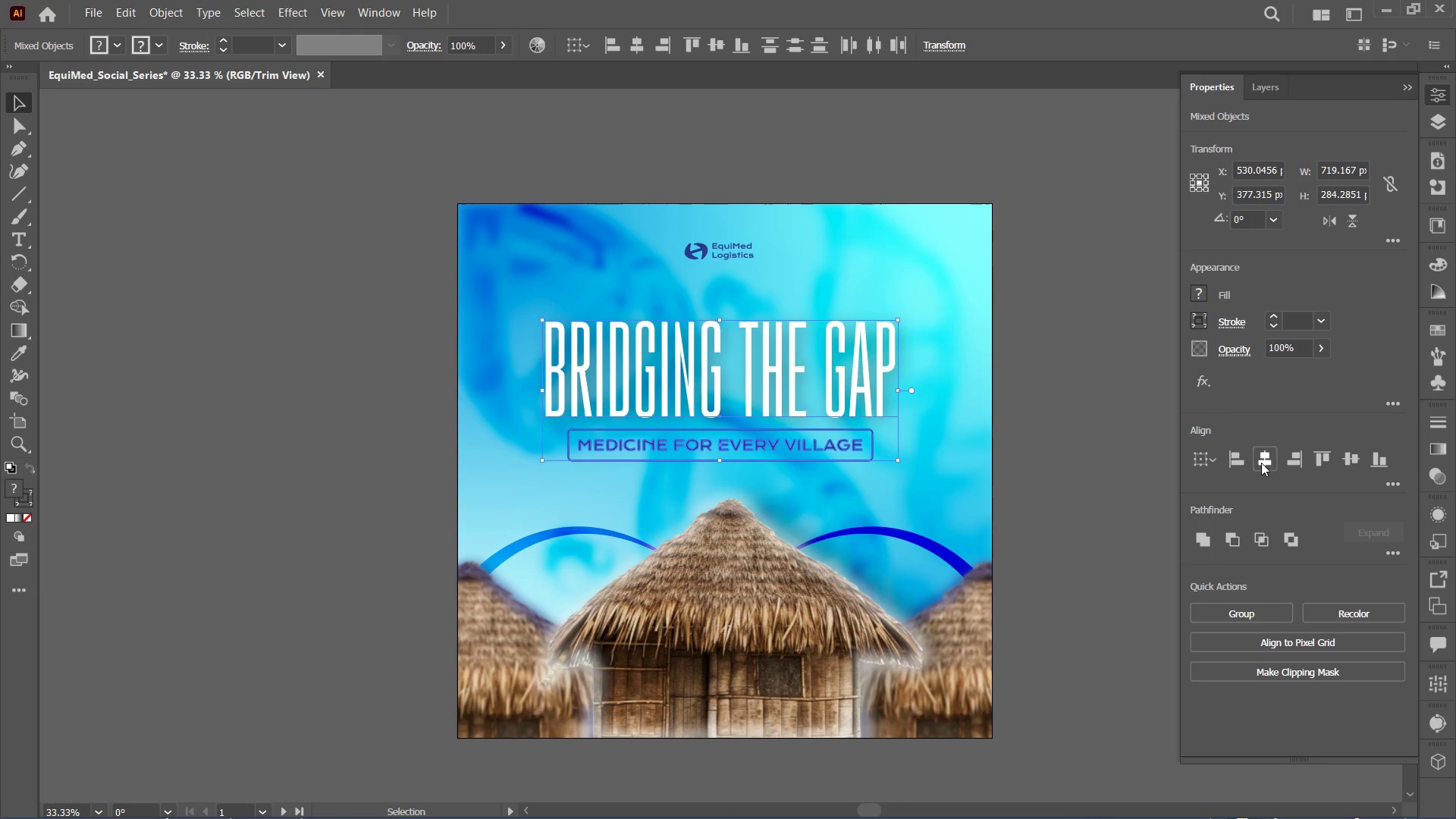 
key(Control+G)
 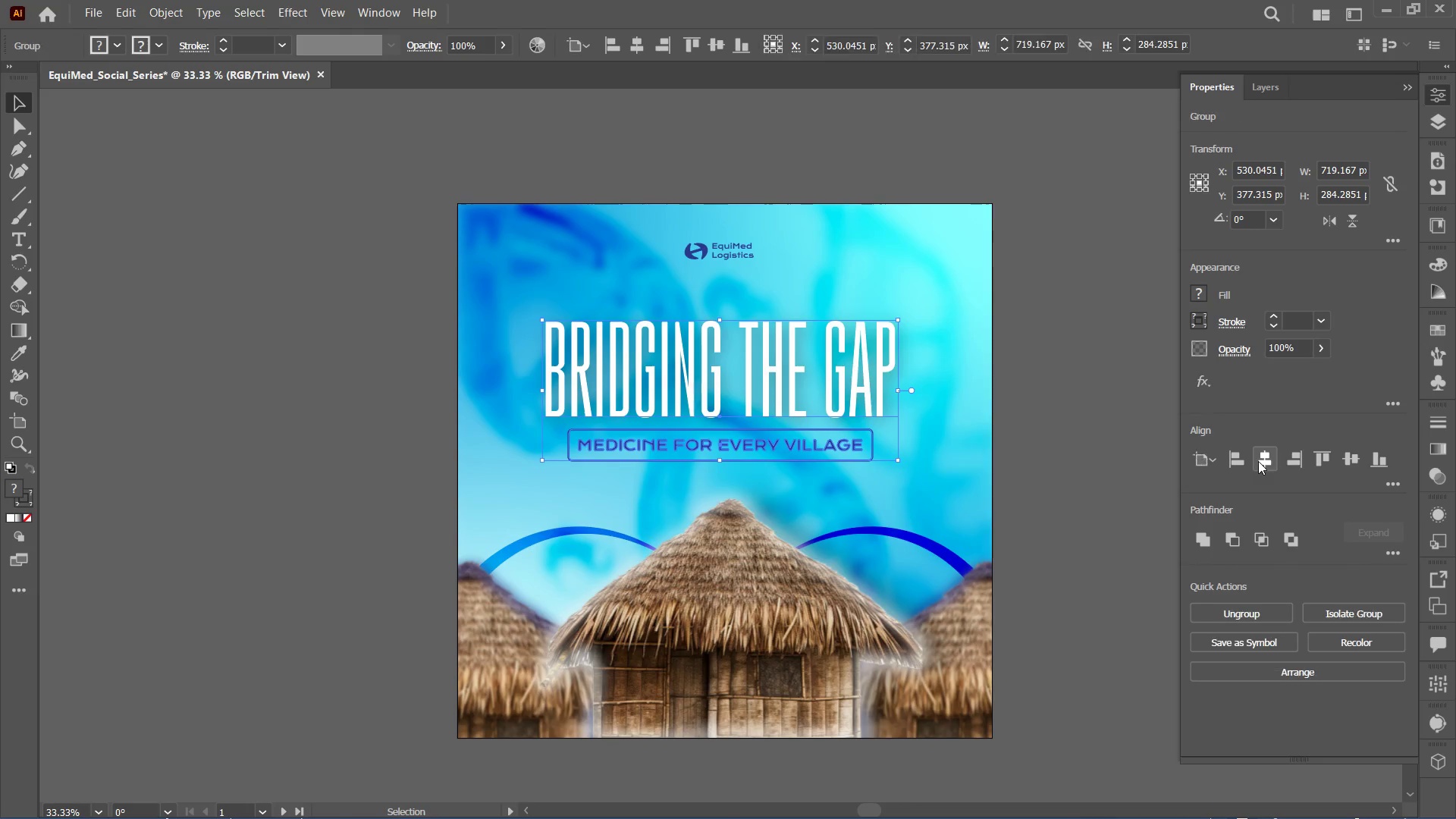 
key(Control+G)
 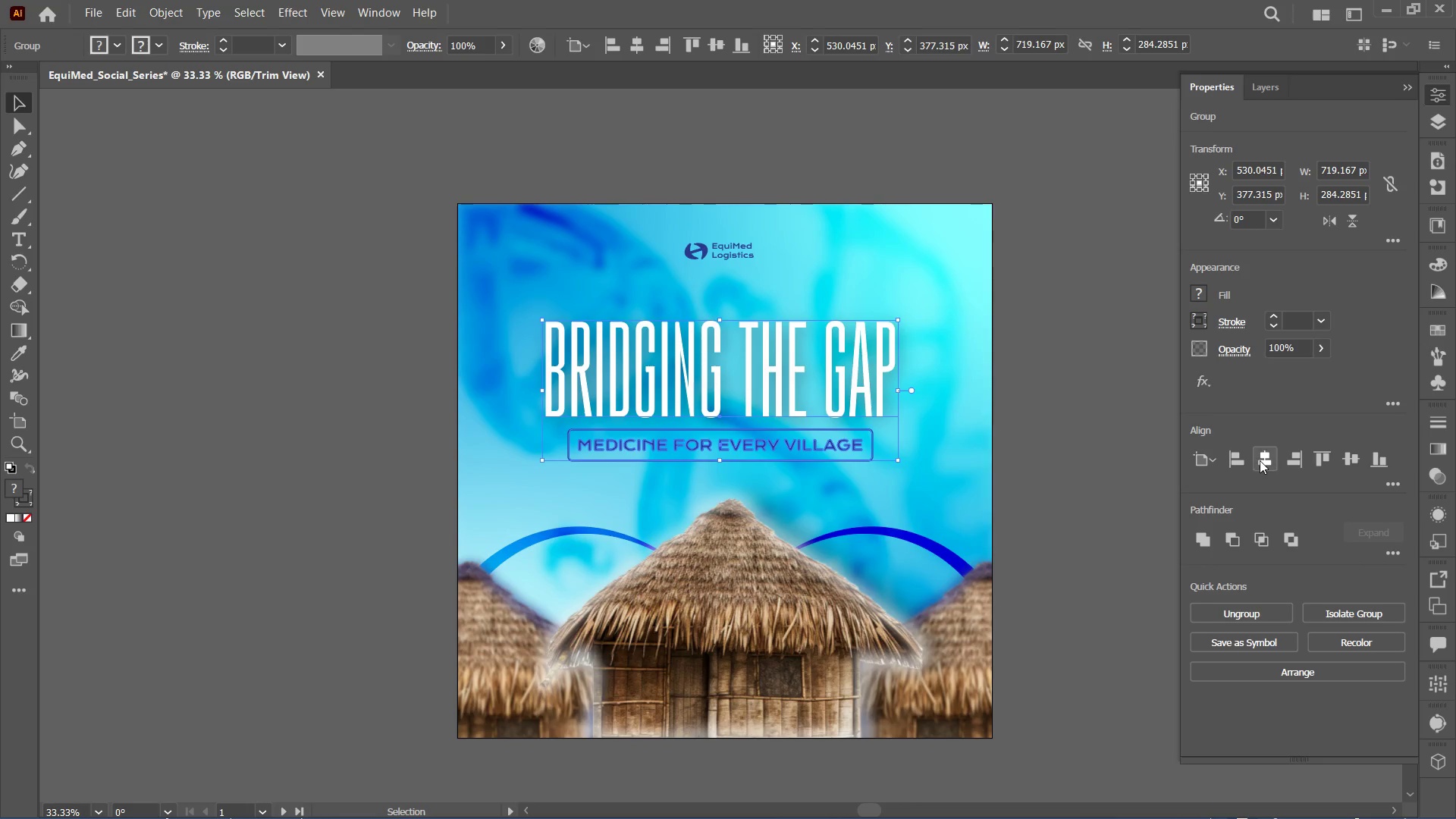 
double_click([1260, 460])
 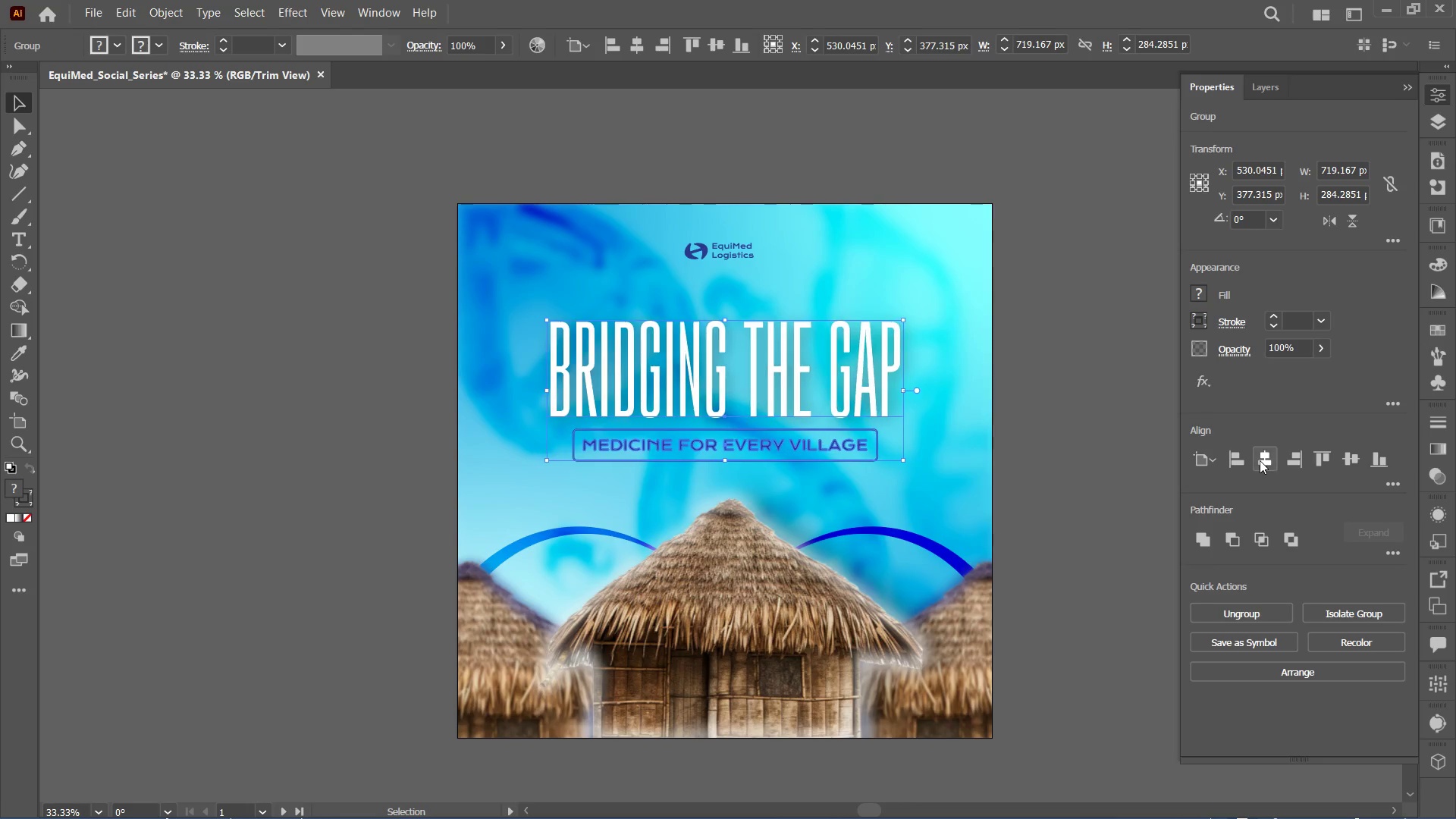 
triple_click([1260, 460])
 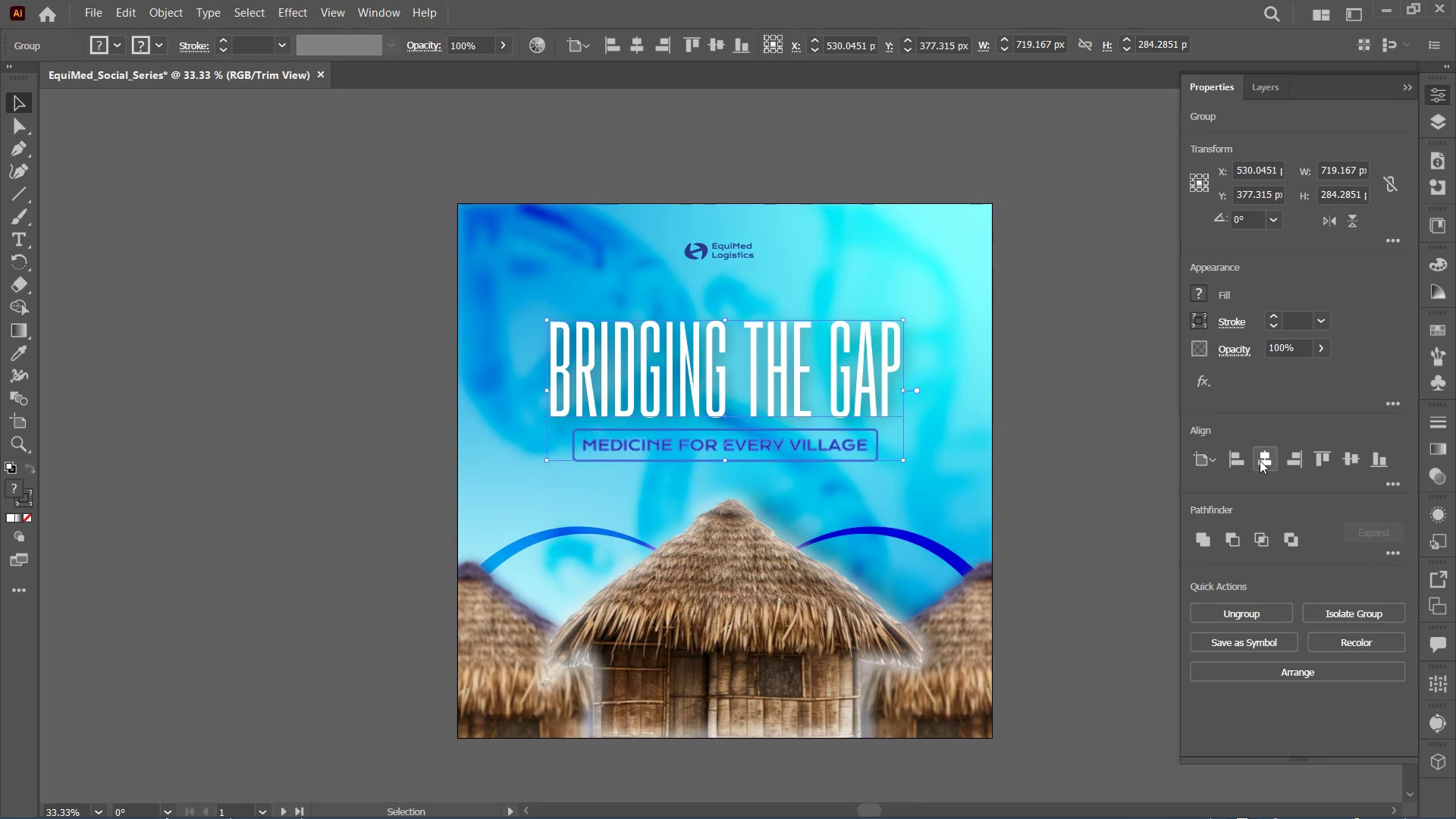 
triple_click([1260, 460])
 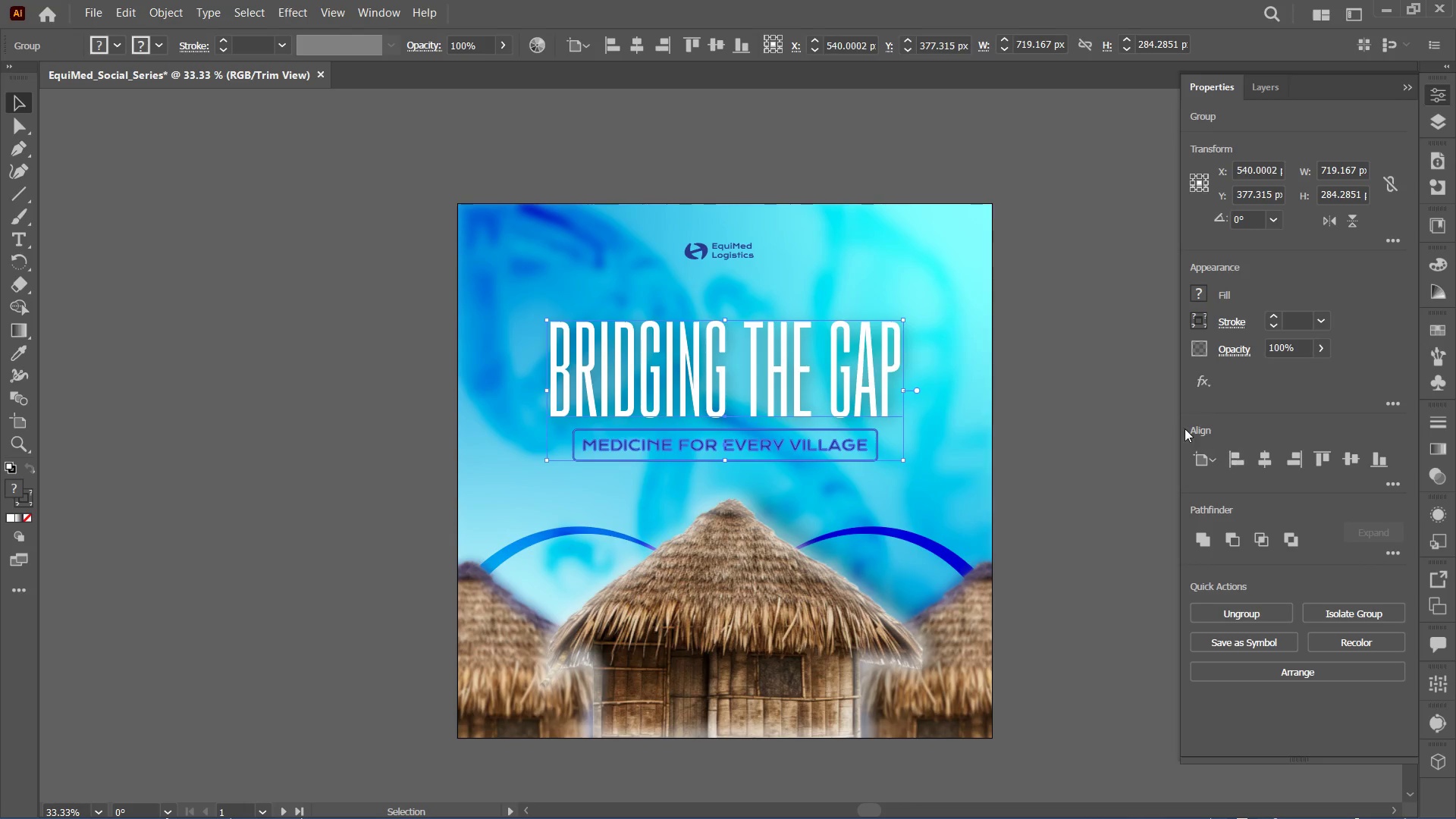 
left_click([1081, 370])
 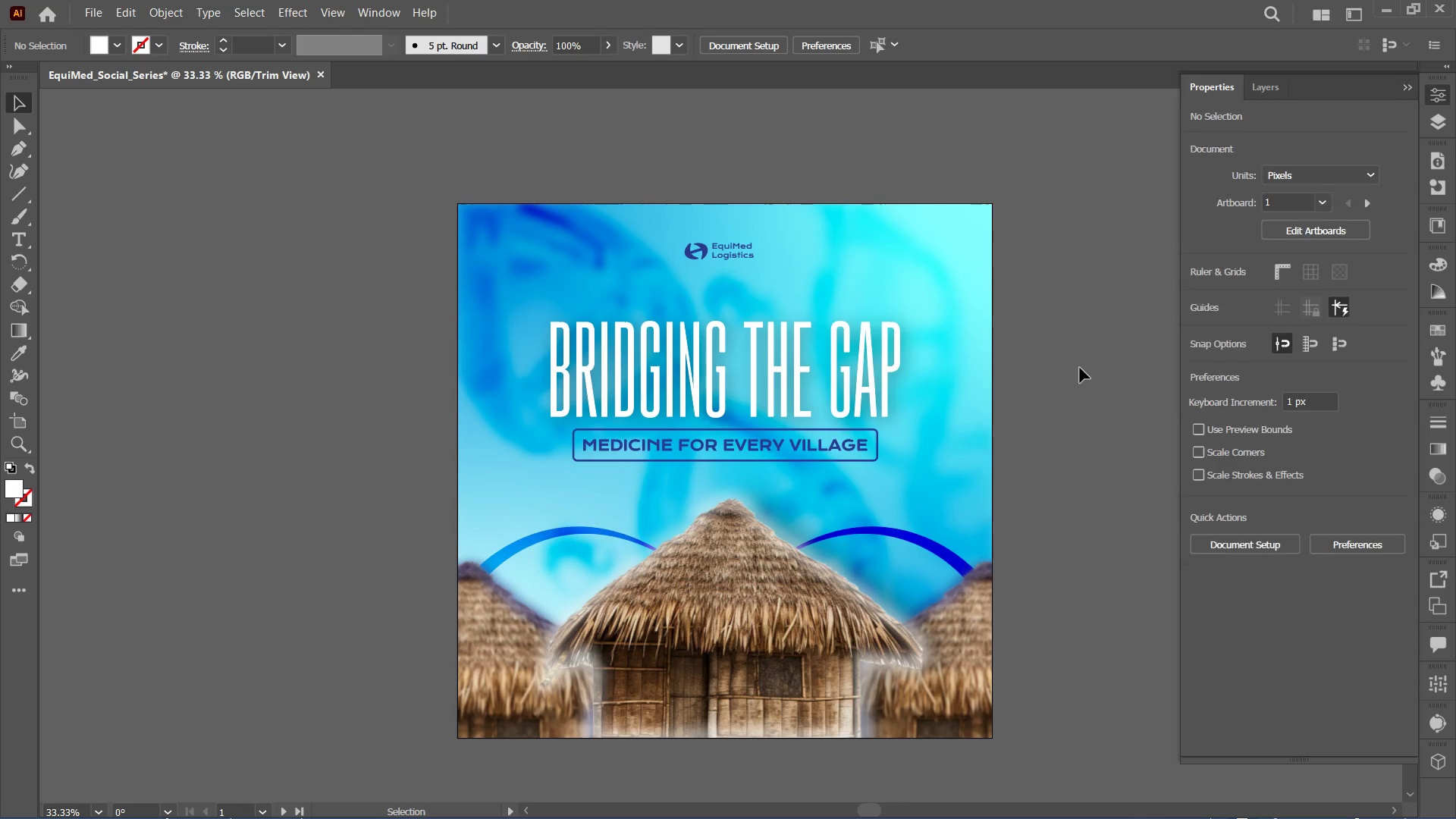 
triple_click([1080, 368])
 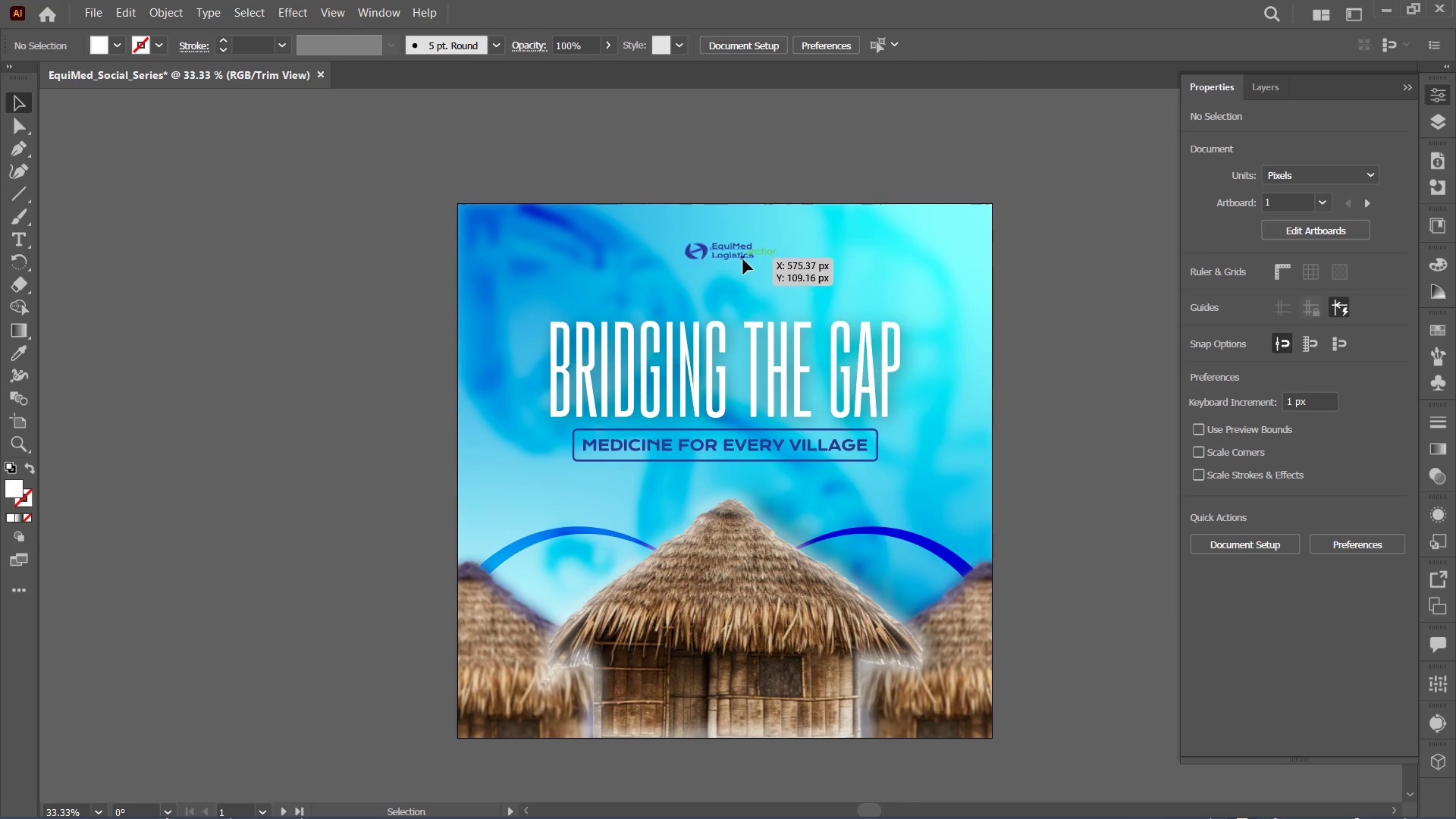 
hold_key(key=AltLeft, duration=0.77)
left_click_drag(start_coordinate=[733, 253], to_coordinate=[894, 284])
 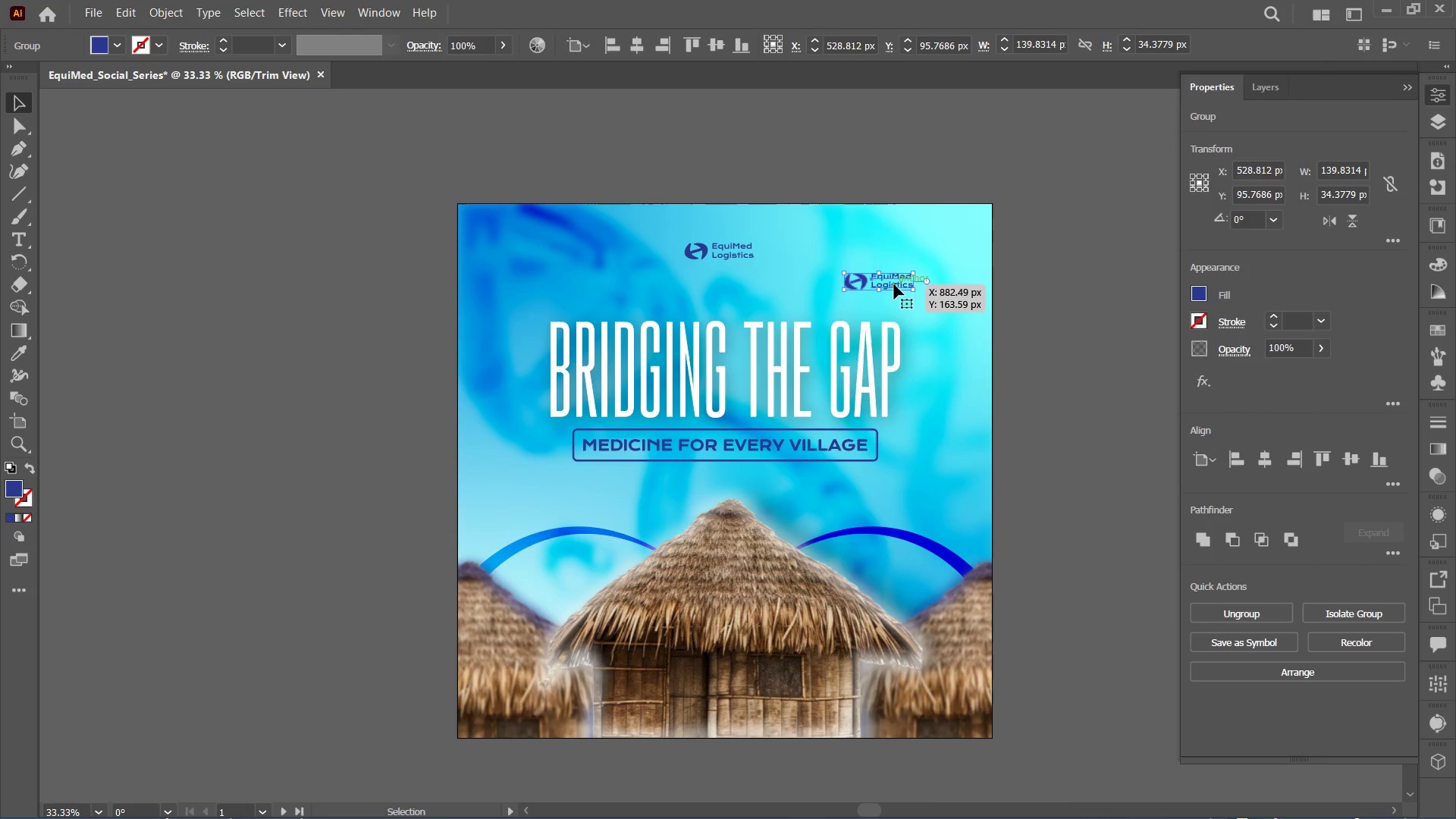 
key(Control+Shift+G)
 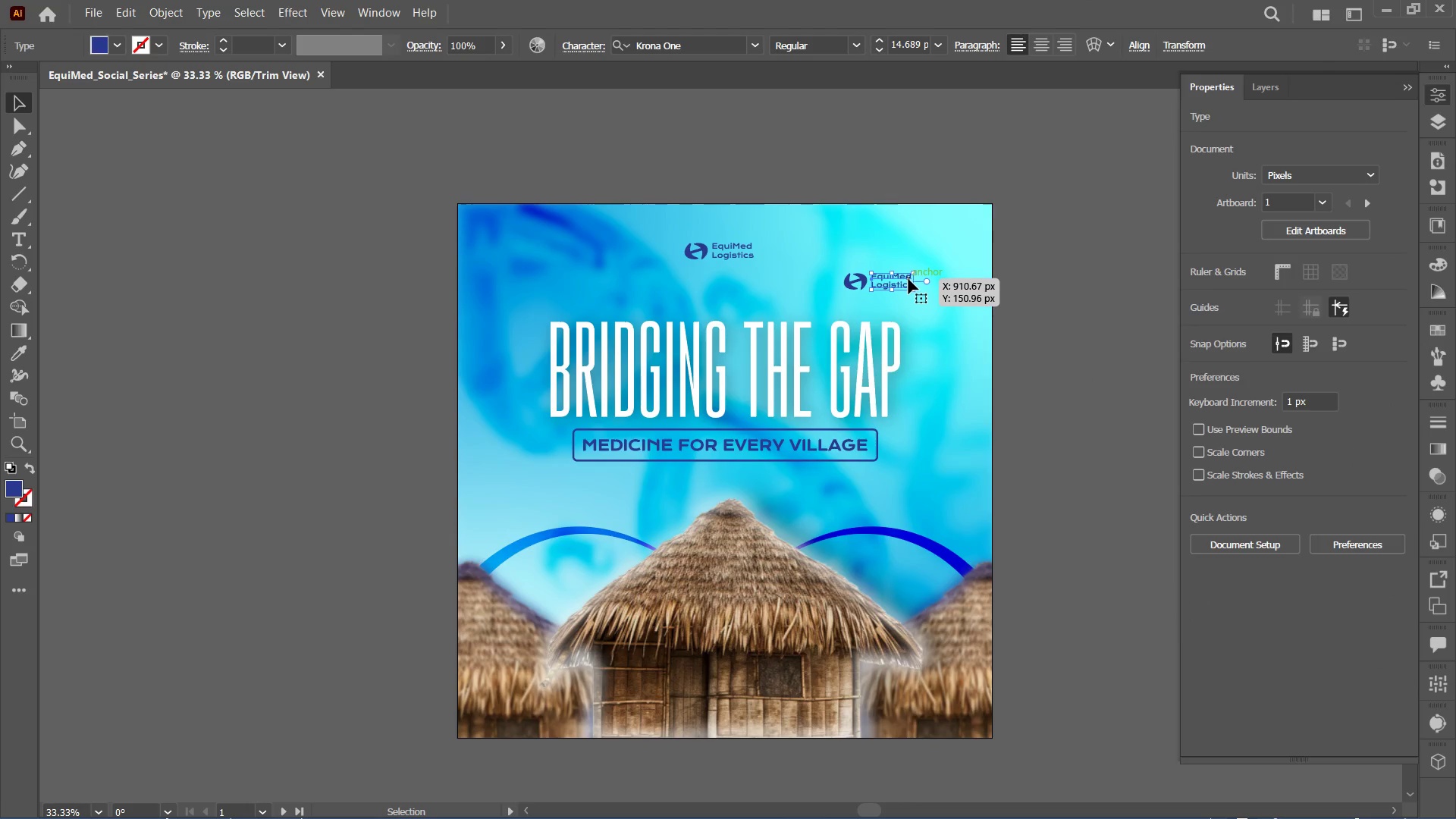 
key(Backspace)
 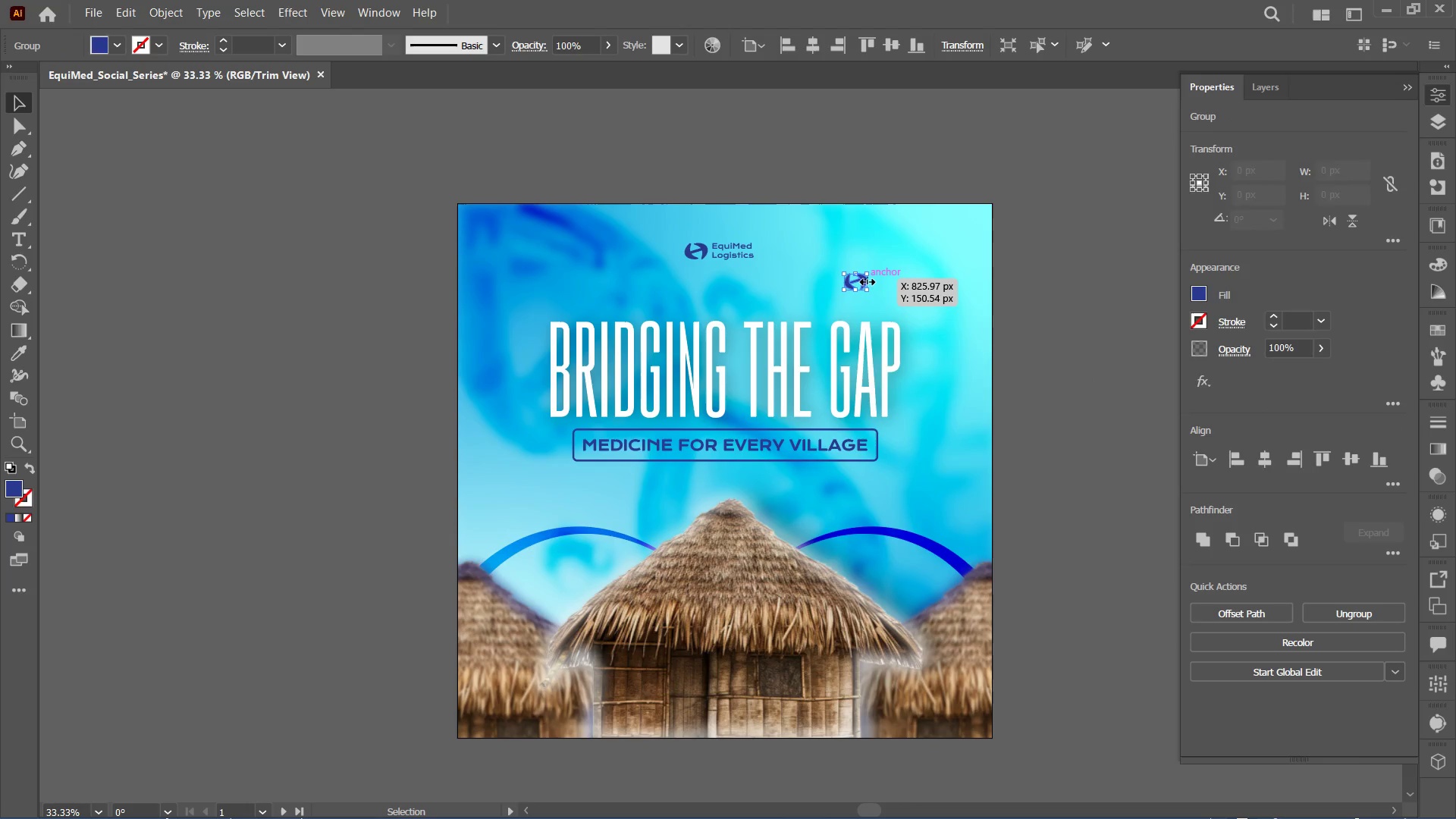 
hold_key(key=ShiftLeft, duration=0.58)
hold_key(key=AltLeft, duration=0.59)
left_click_drag(start_coordinate=[865, 280], to_coordinate=[892, 292])
 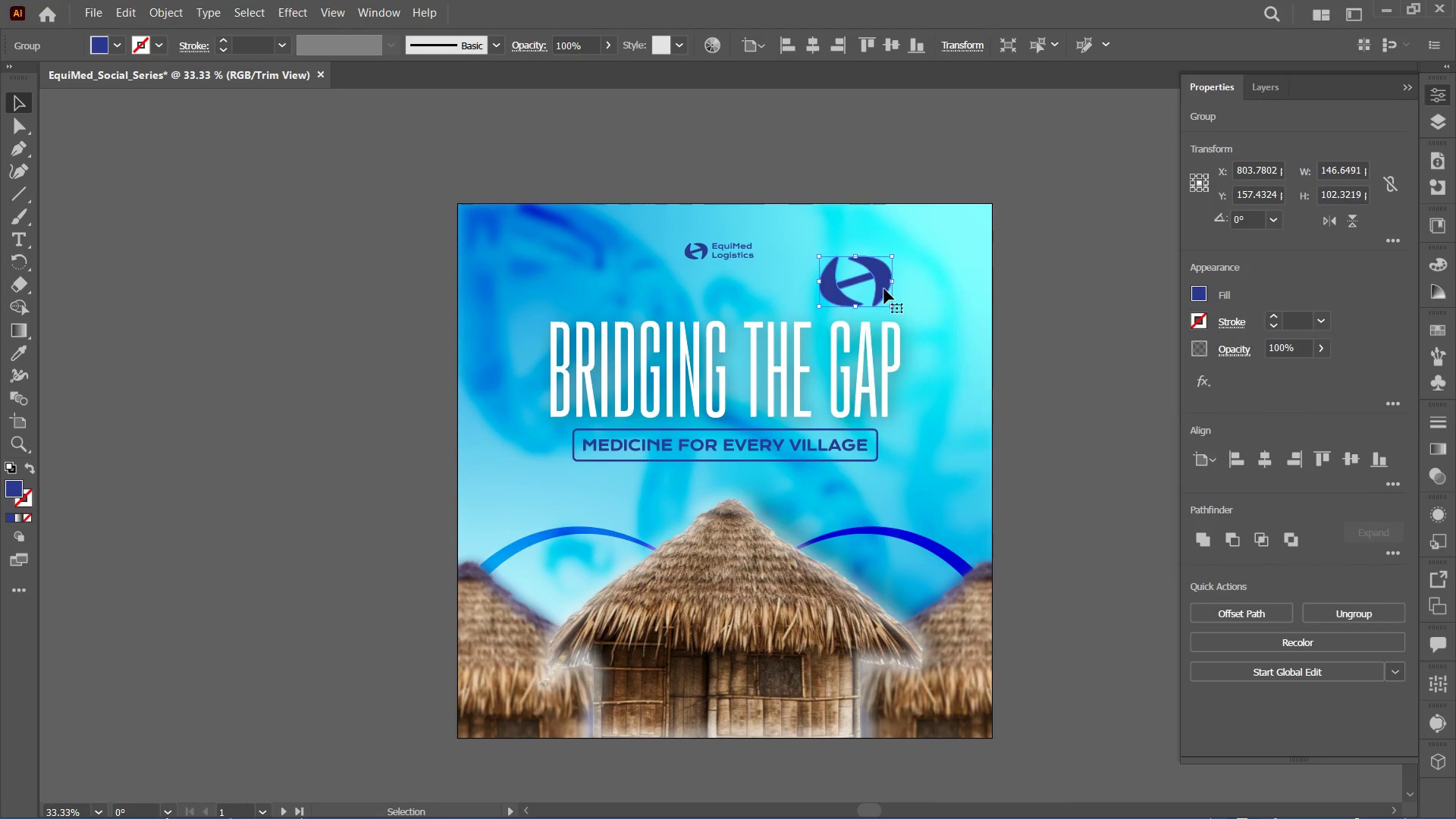 
left_click_drag(start_coordinate=[884, 288], to_coordinate=[1000, 445])
 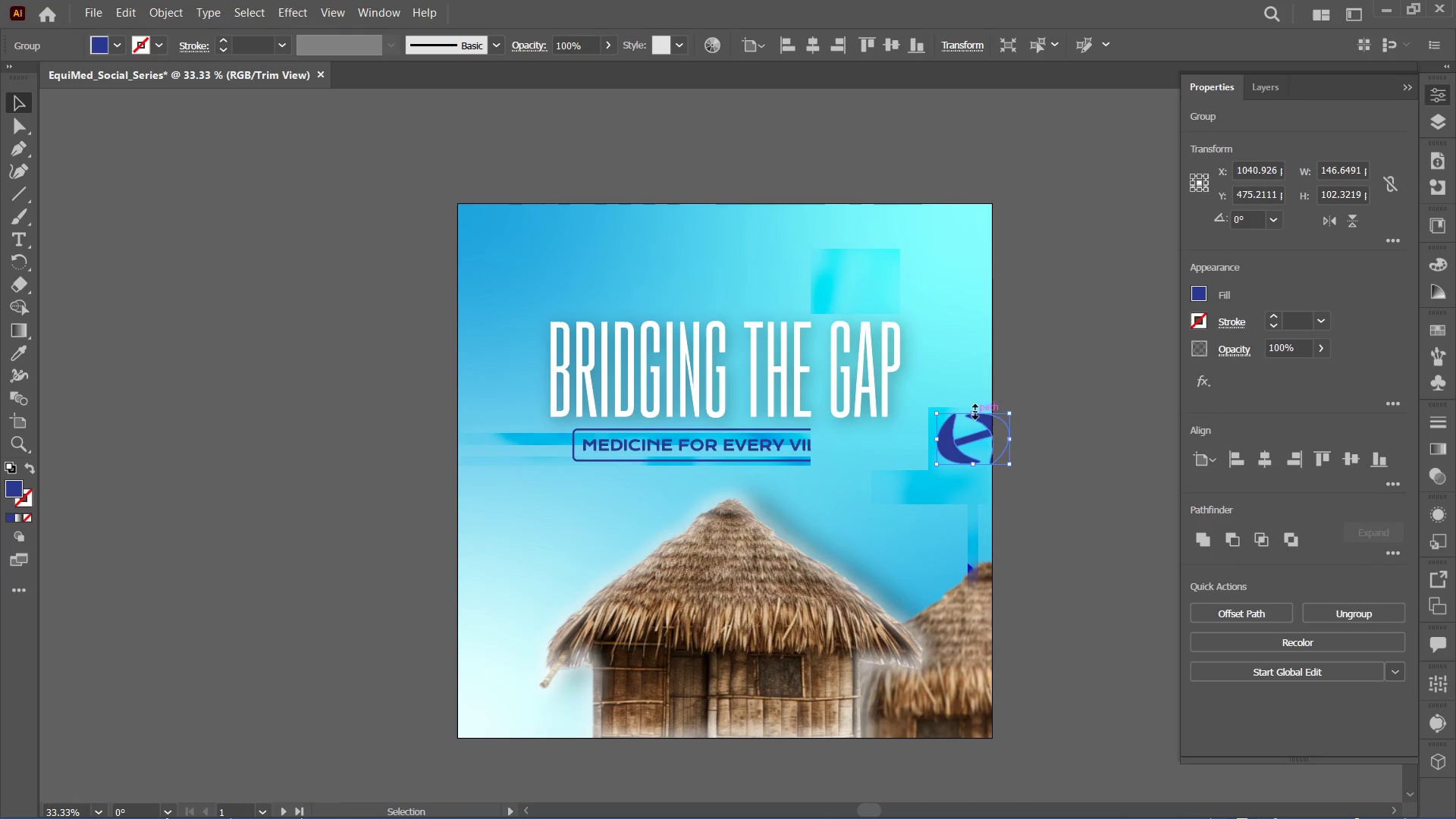 
hold_key(key=AltLeft, duration=1.22)
hold_key(key=ShiftLeft, duration=1.16)
left_click_drag(start_coordinate=[973, 414], to_coordinate=[993, 298])
 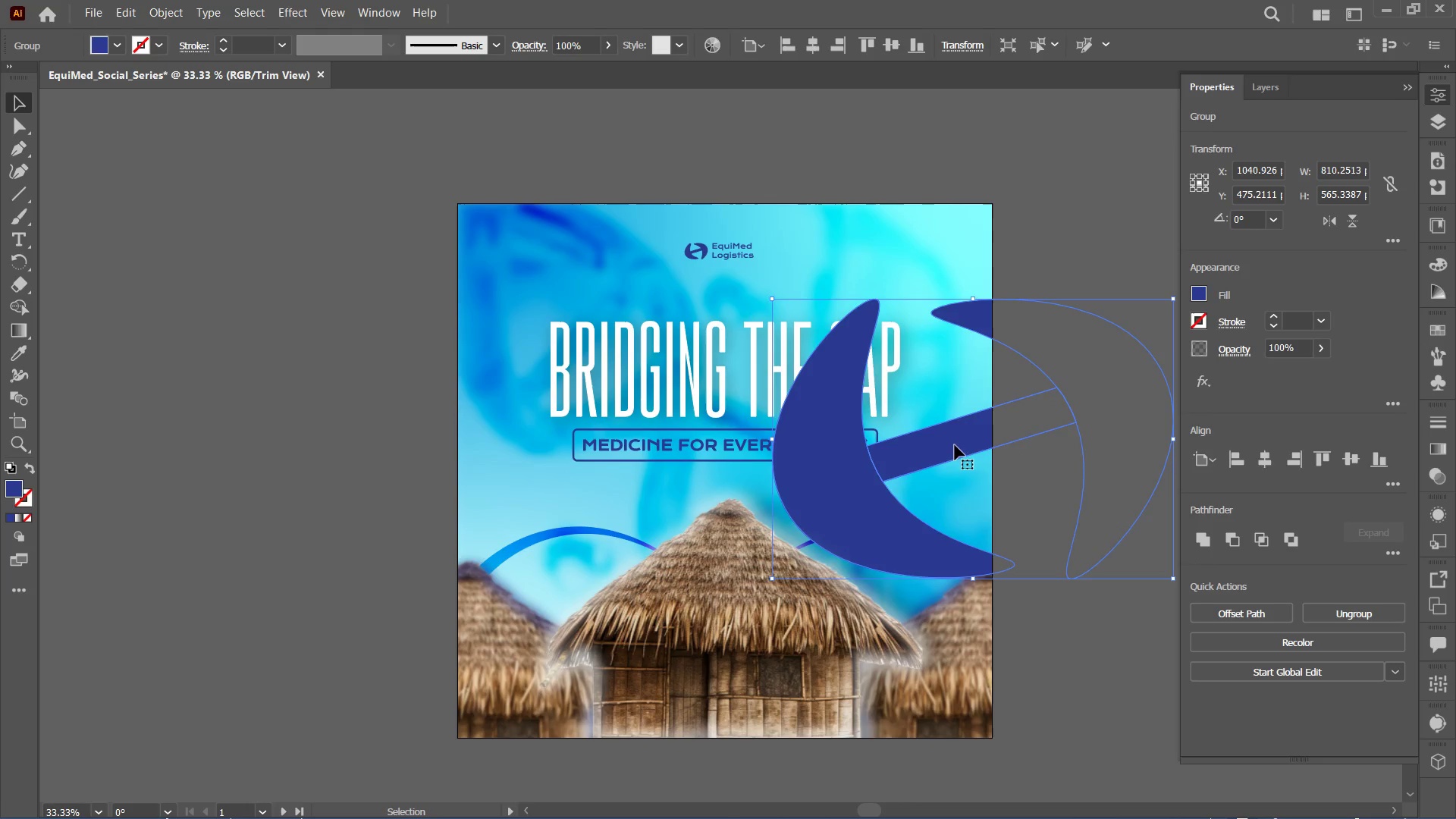 
left_click_drag(start_coordinate=[953, 443], to_coordinate=[1022, 293])
 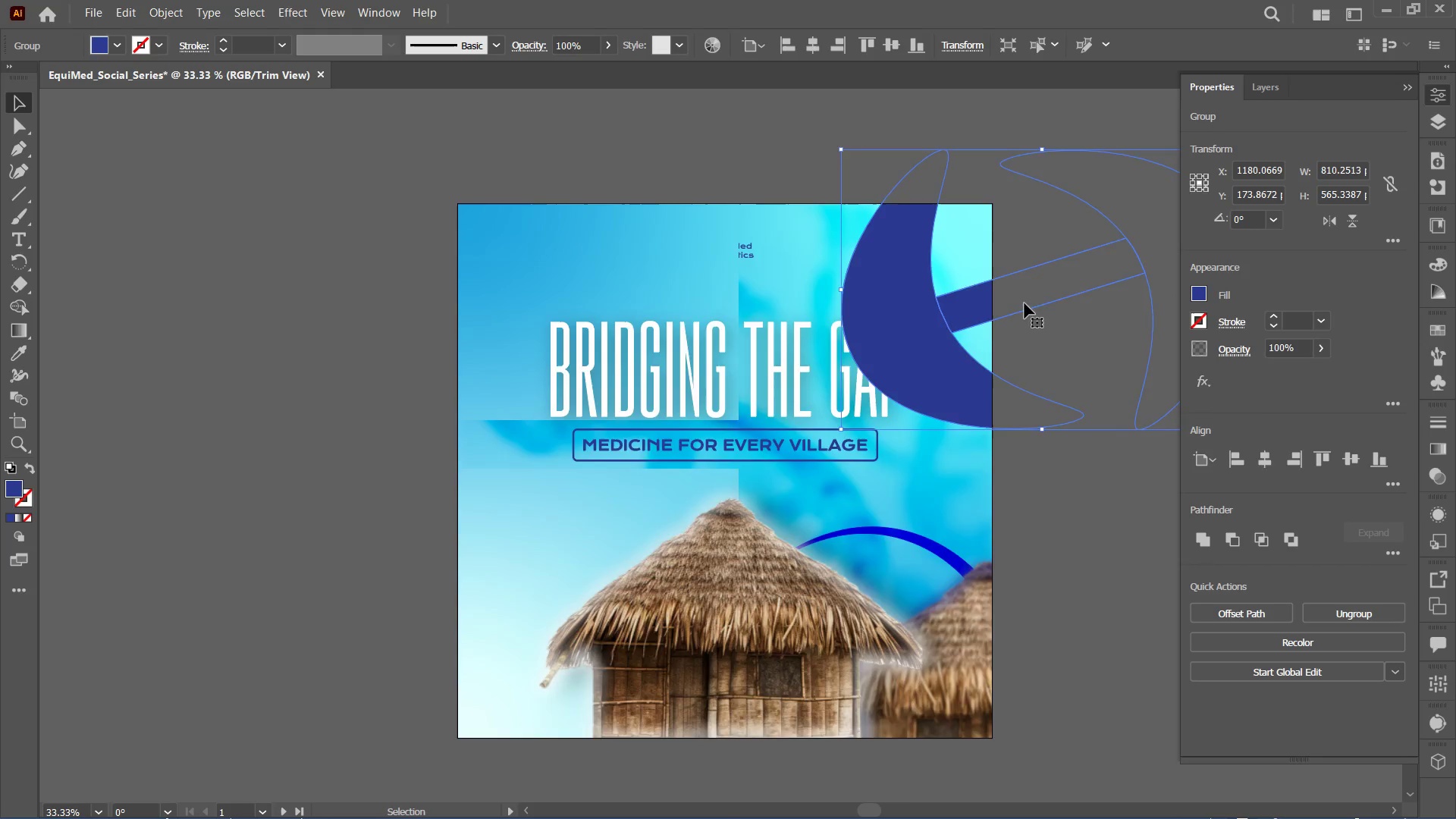 
key(Control+Minus)
 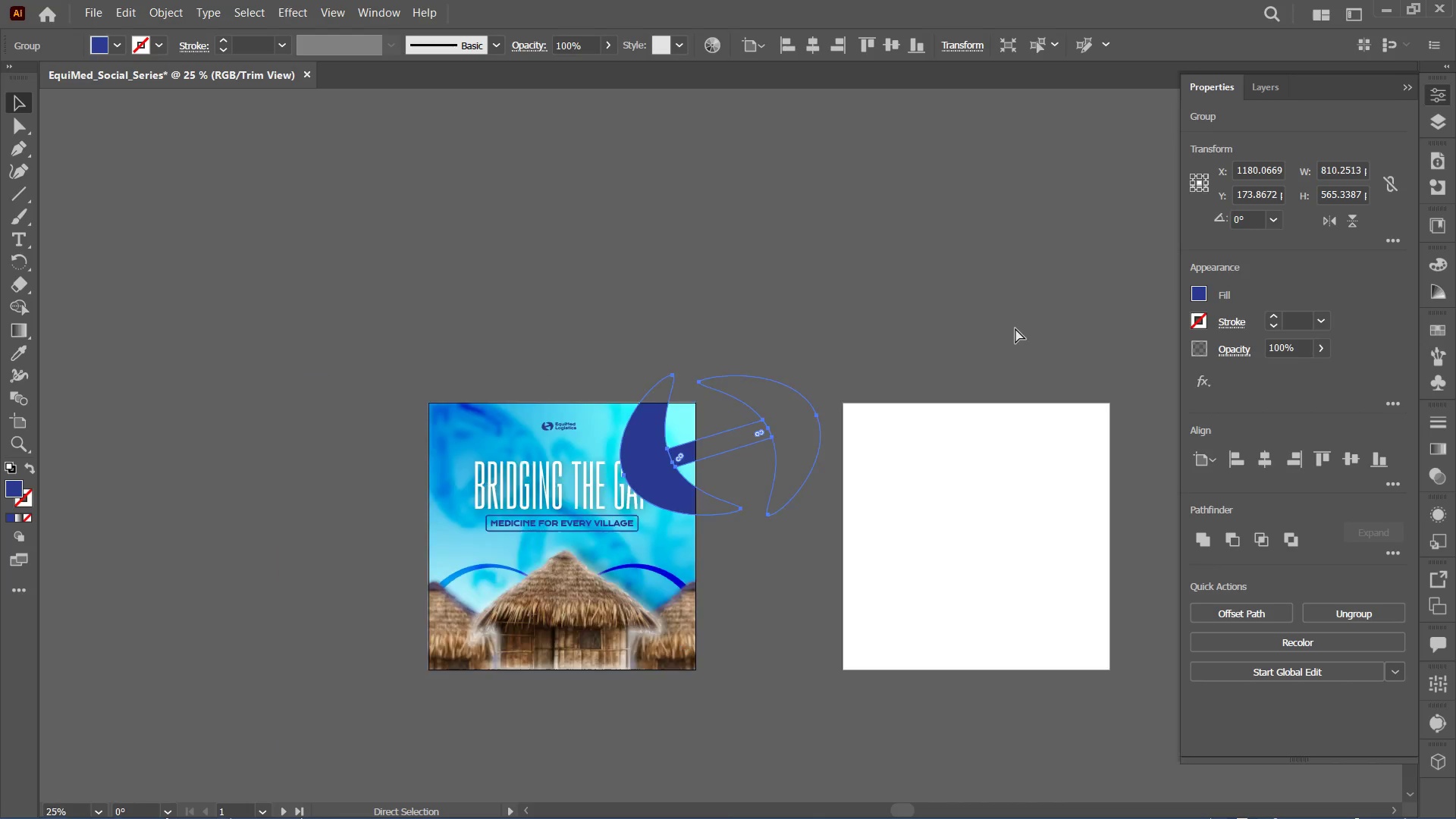 
key(Control+Minus)
 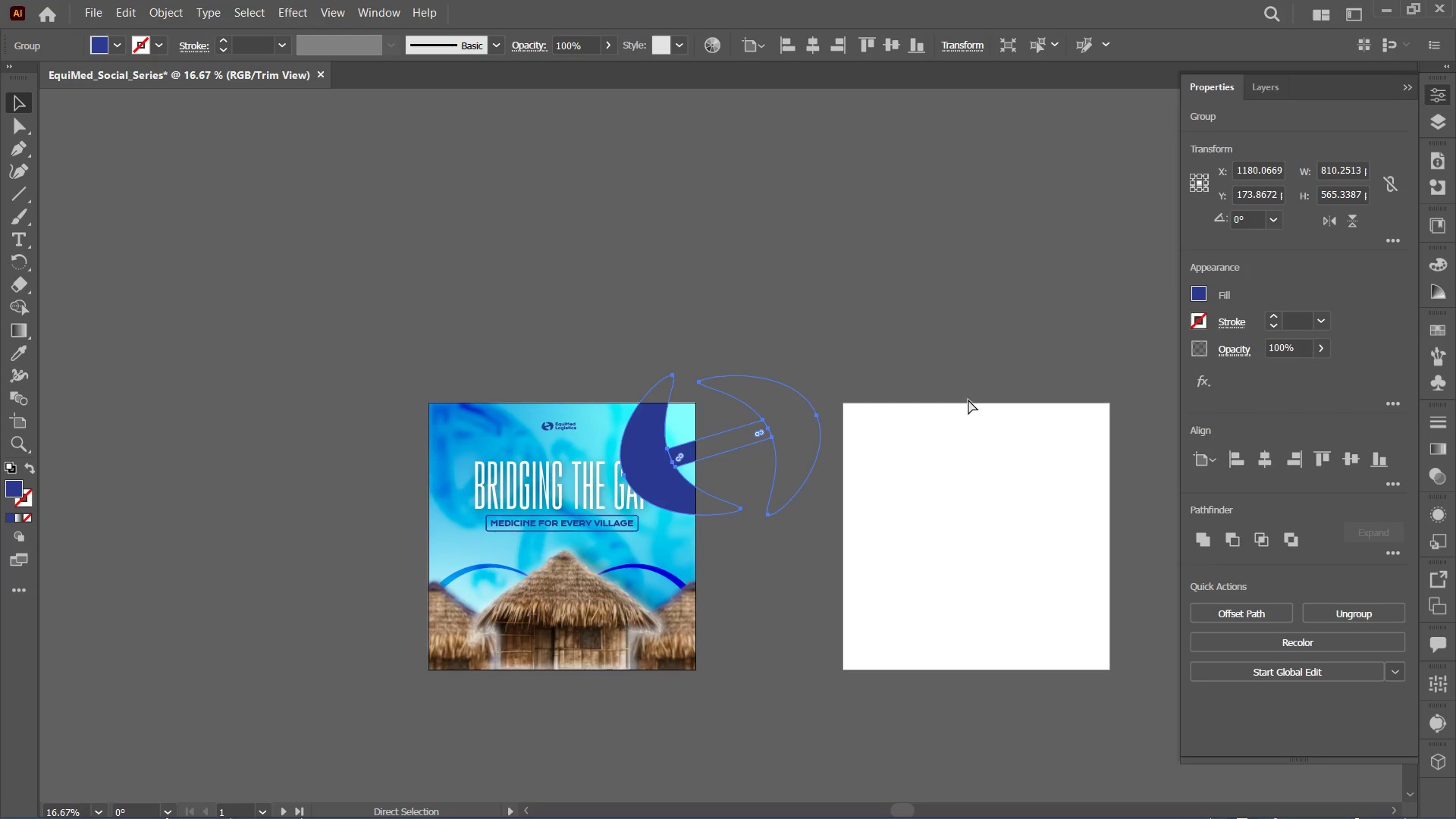 
key(Control+Equal)
 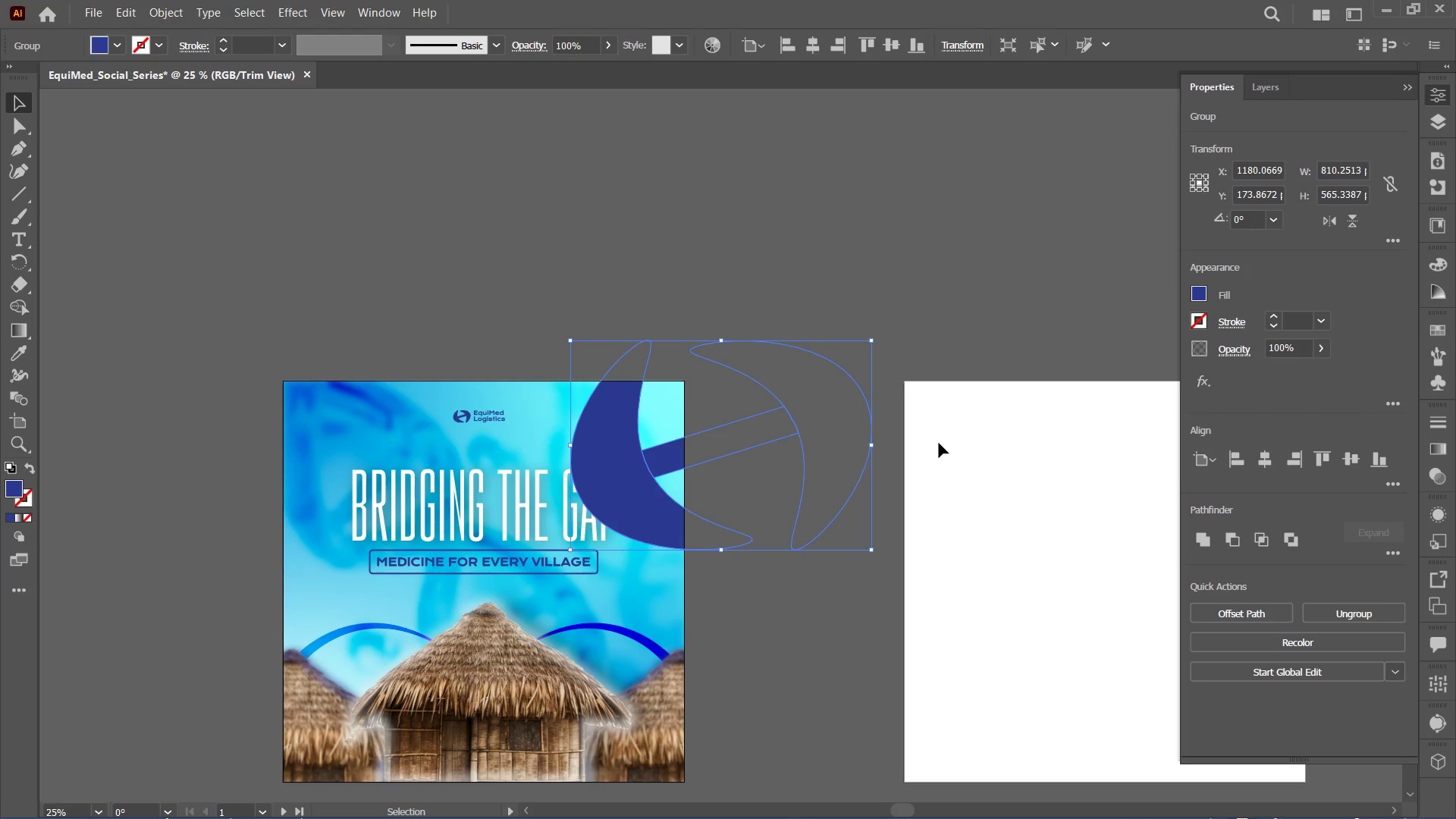 
key(Control+BracketLeft)
 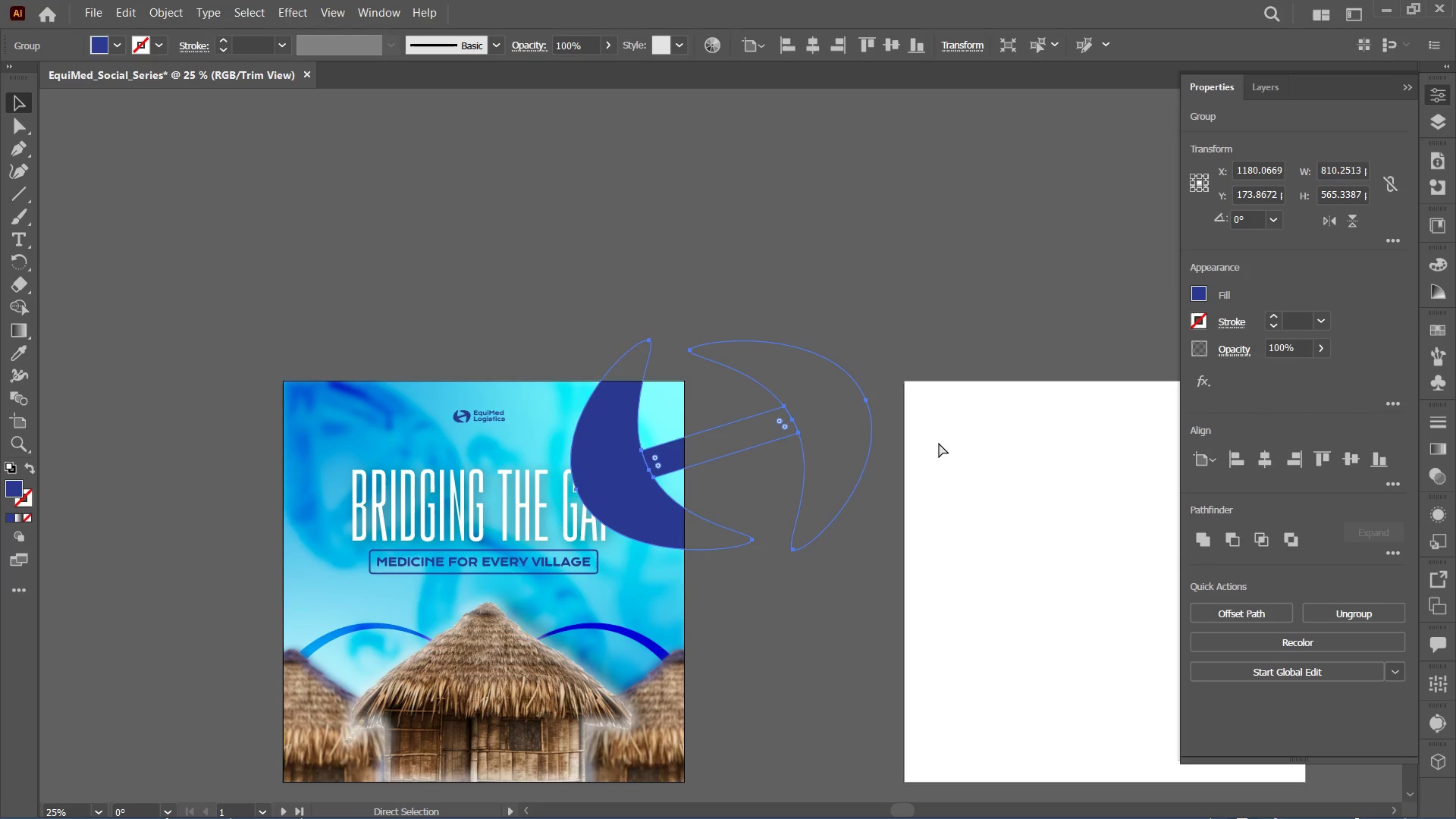 
key(Control+BracketLeft)
 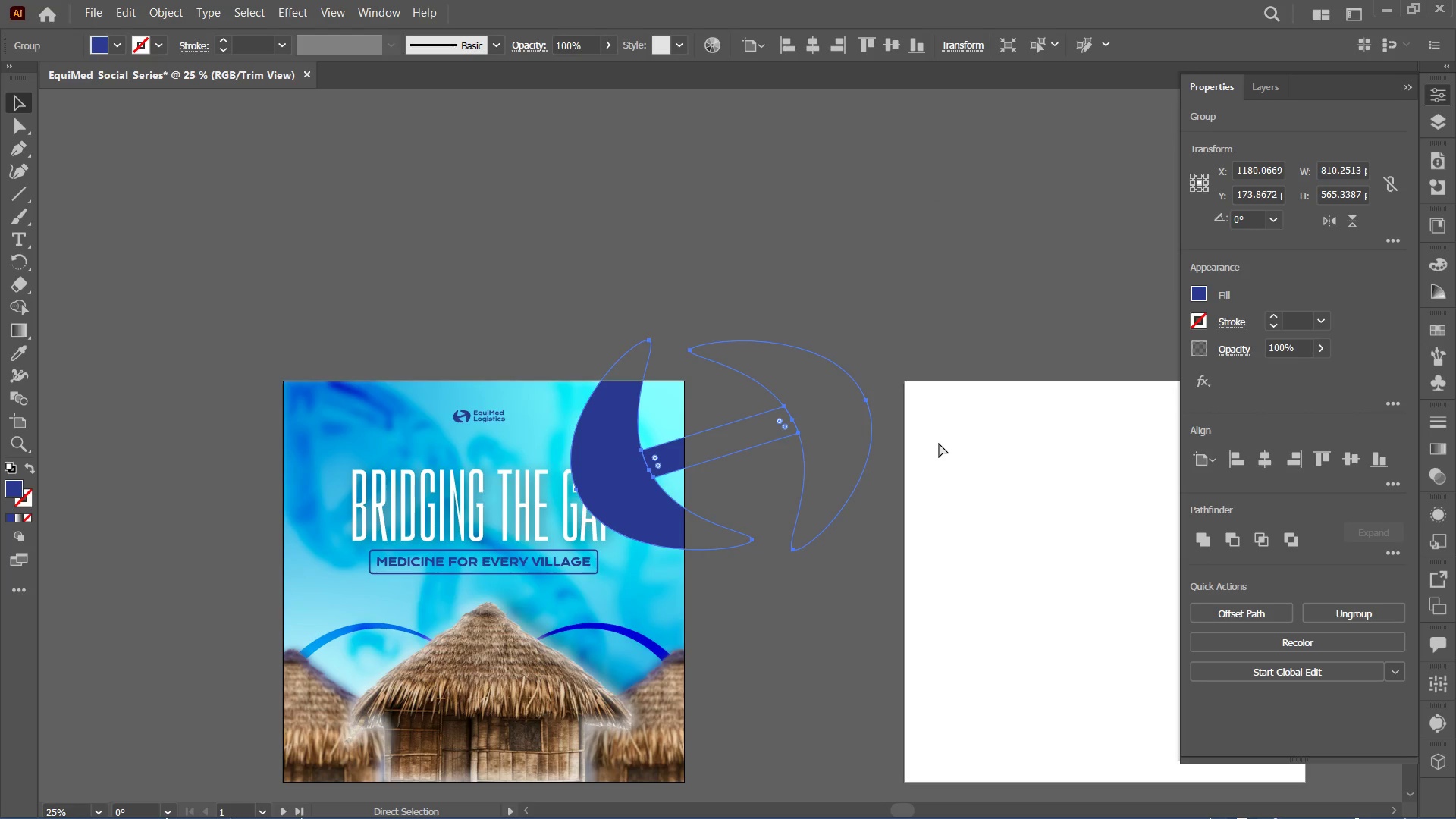 
key(Control+BracketLeft)
 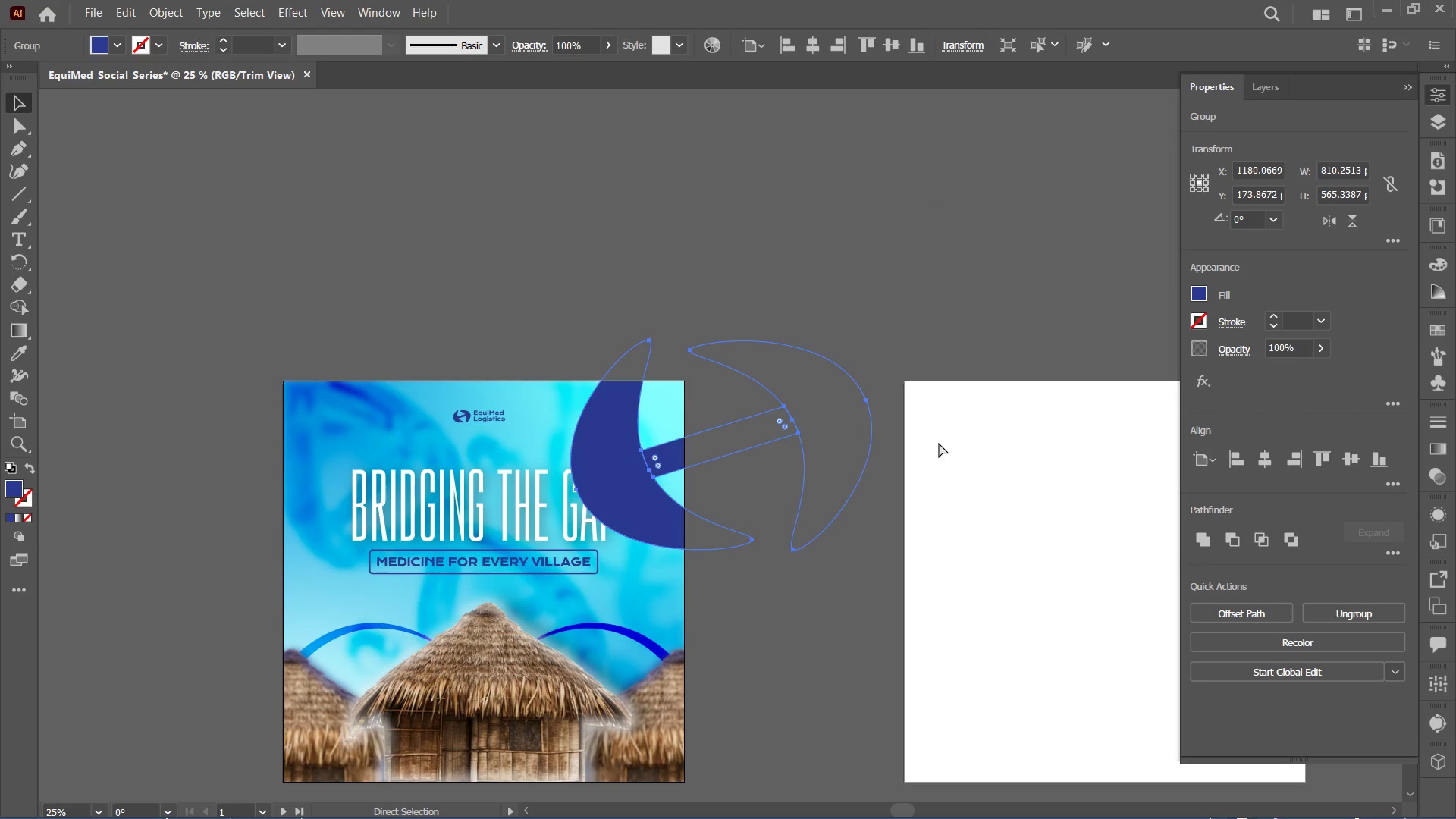 
key(Control+BracketLeft)
 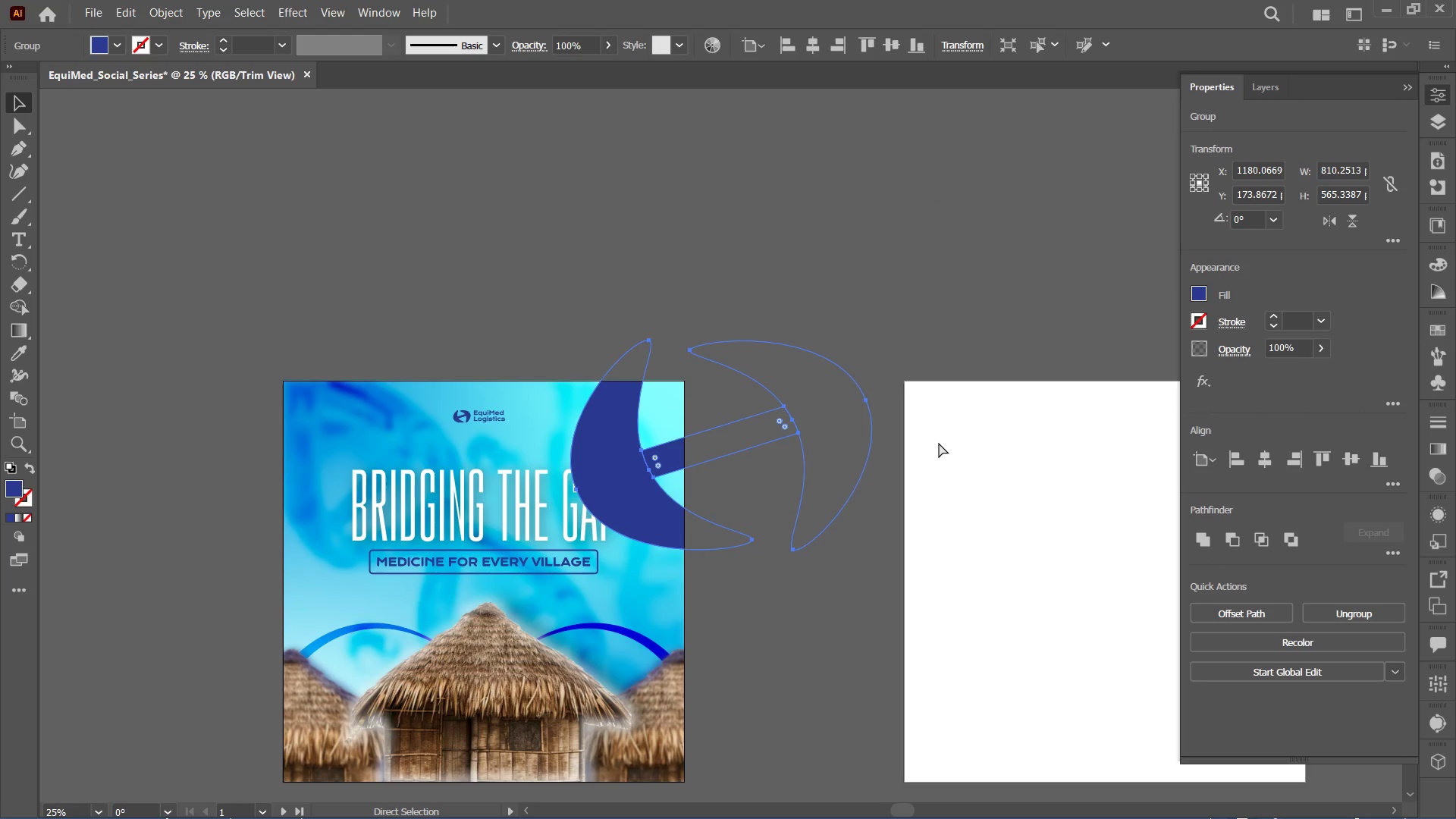 
key(Control+BracketLeft)
 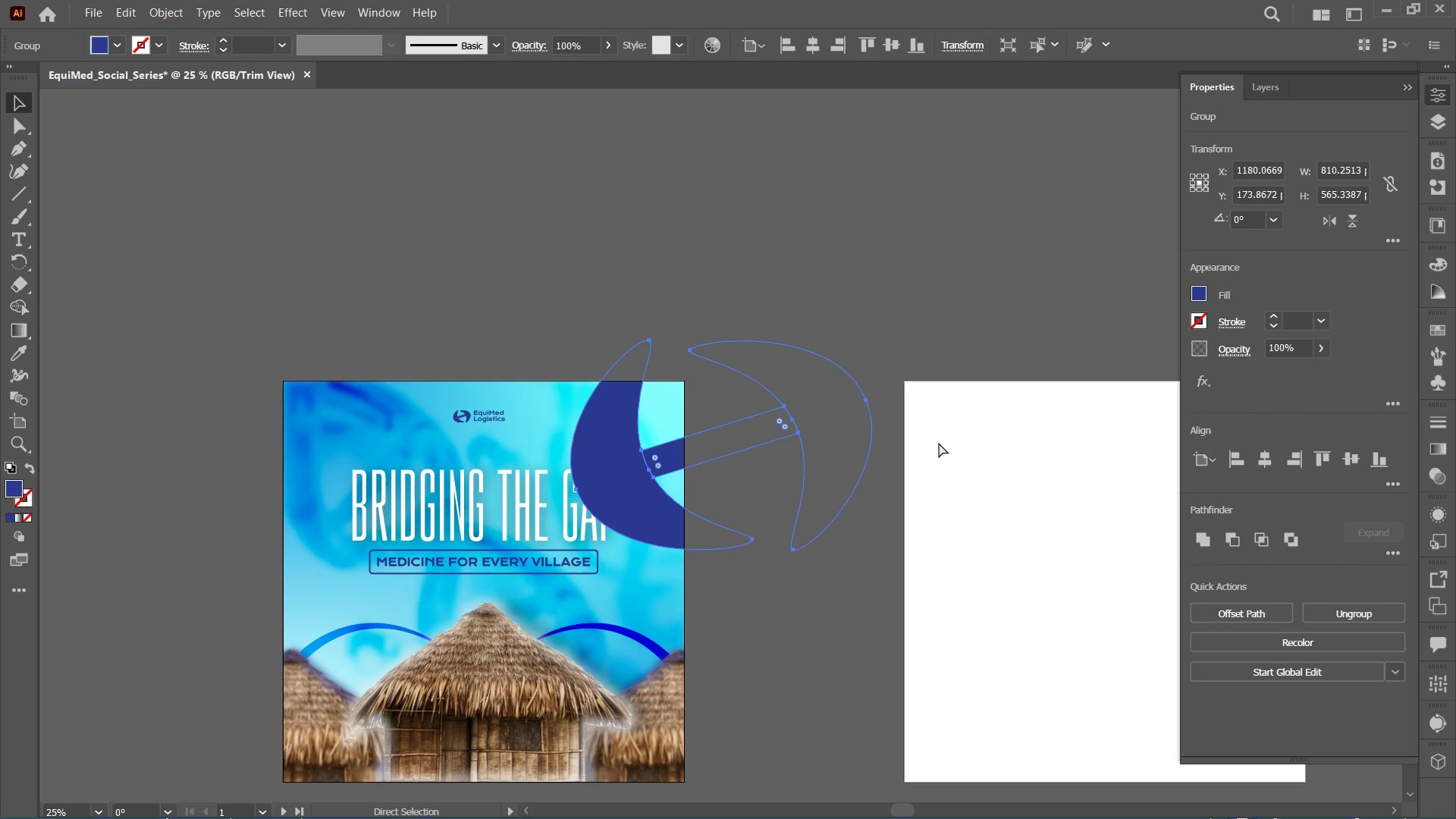 
hold_key(key=BracketLeft, duration=0.83)
 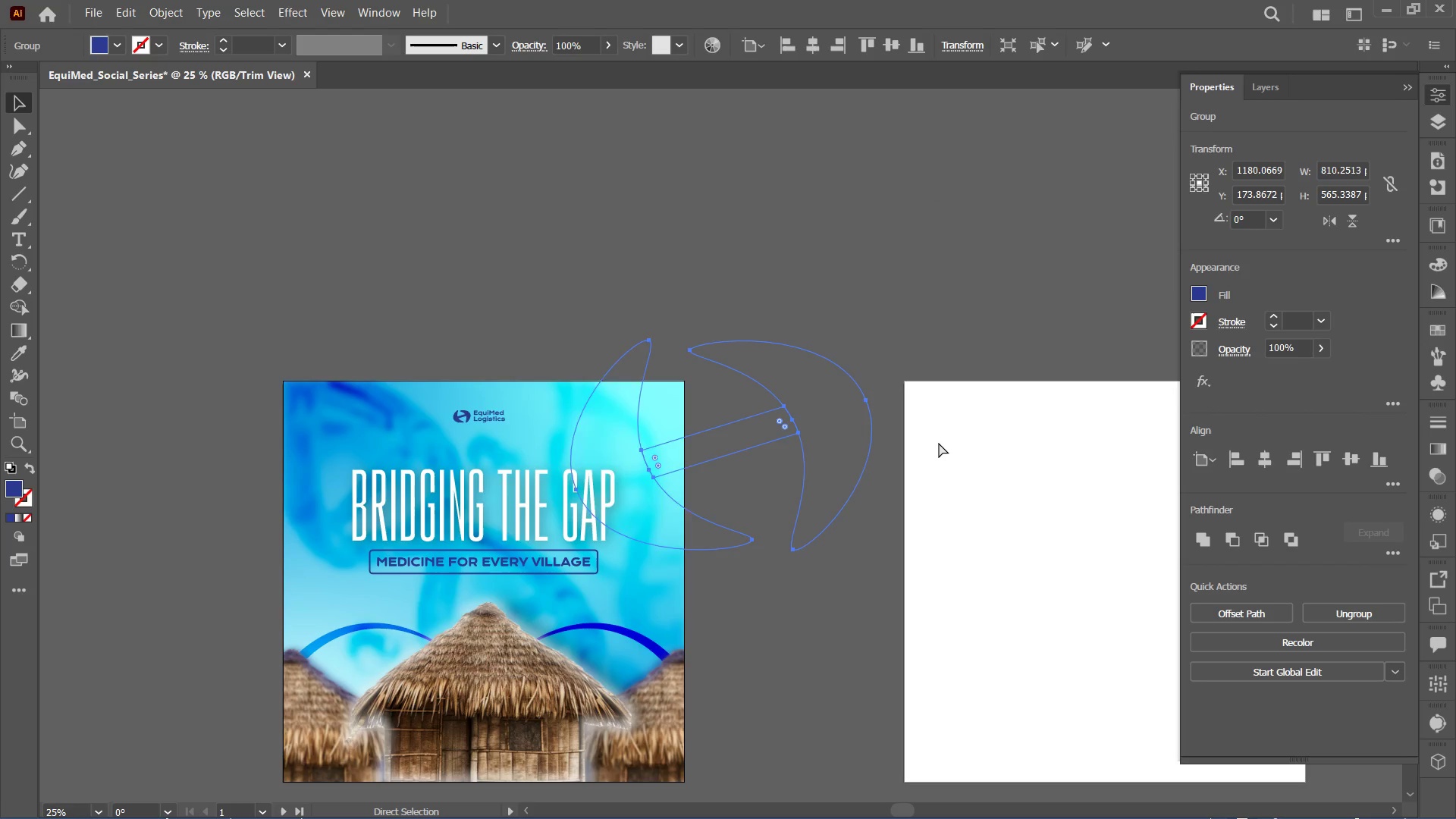 
key(Control+BracketRight)
 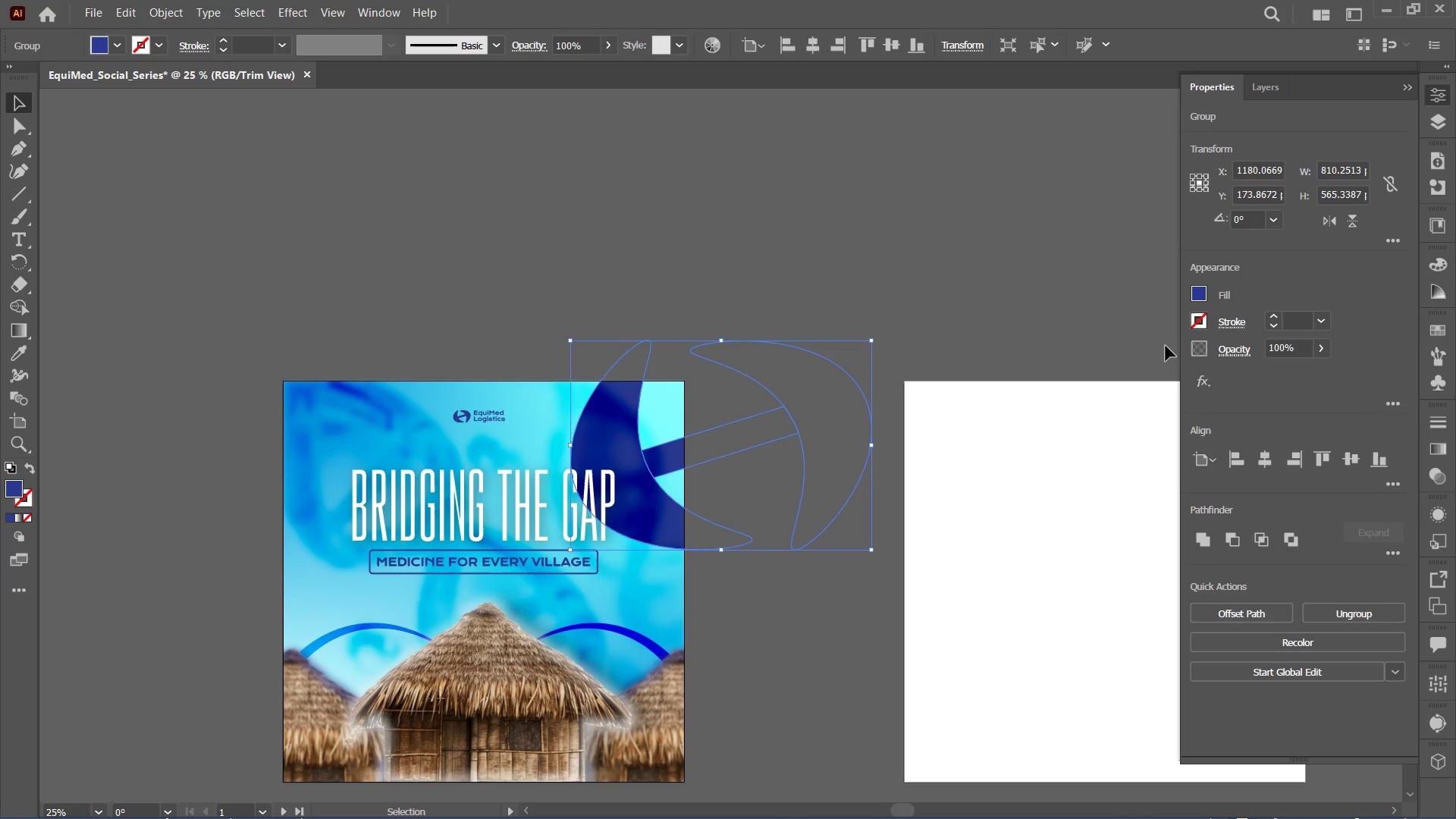 
left_click([1225, 344])
 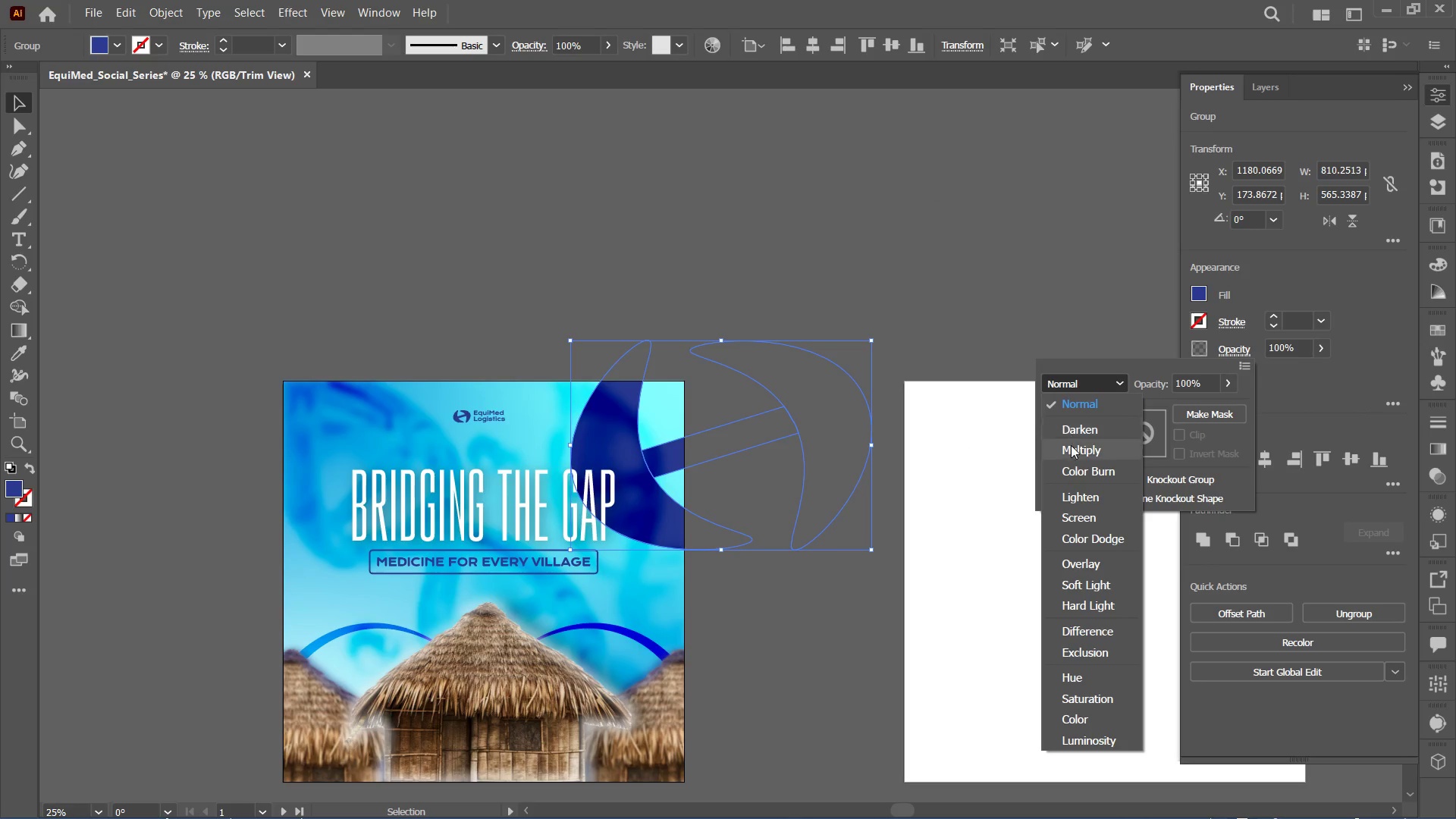 
left_click([1077, 437])
 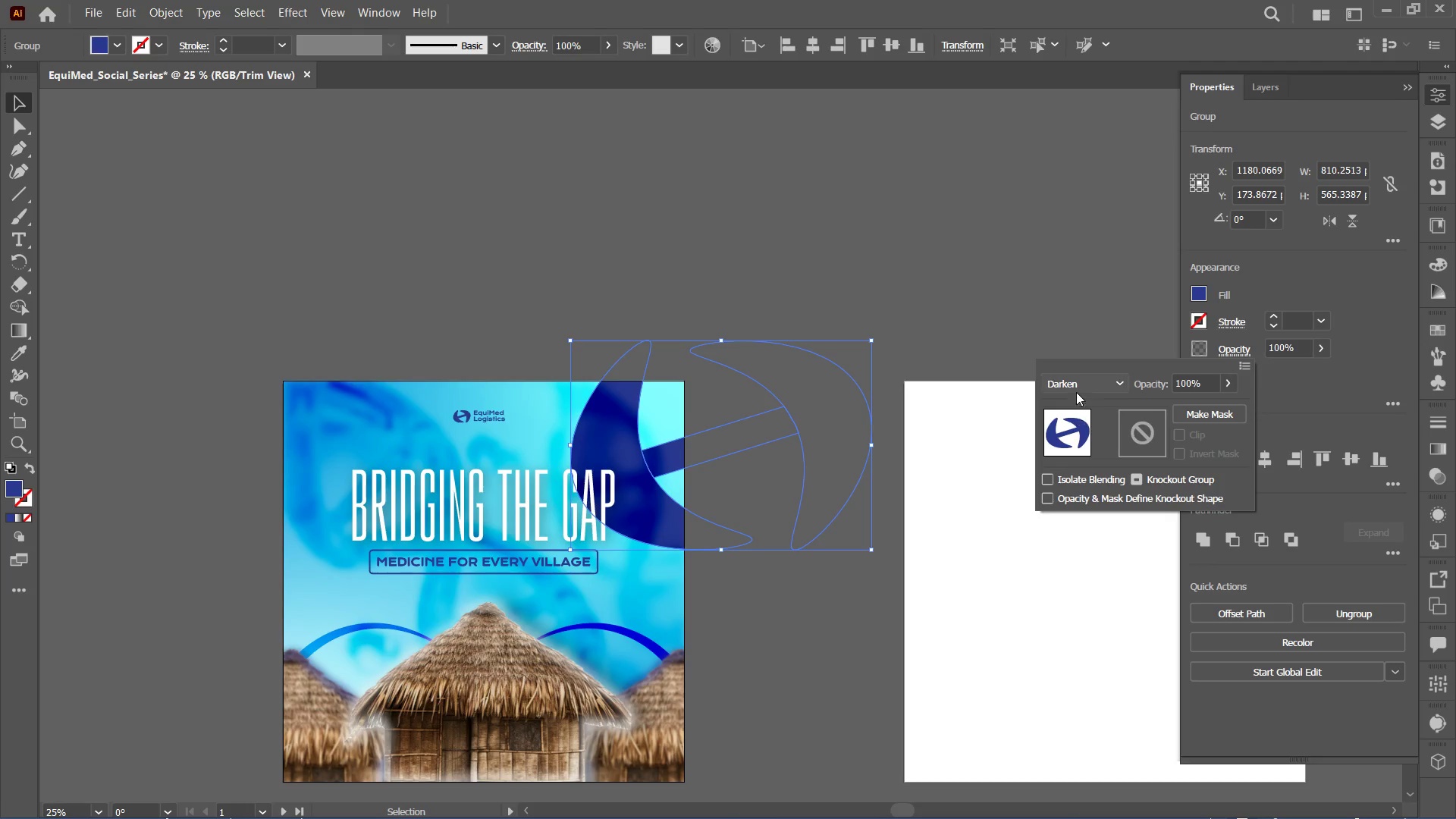 
left_click([1076, 388])
 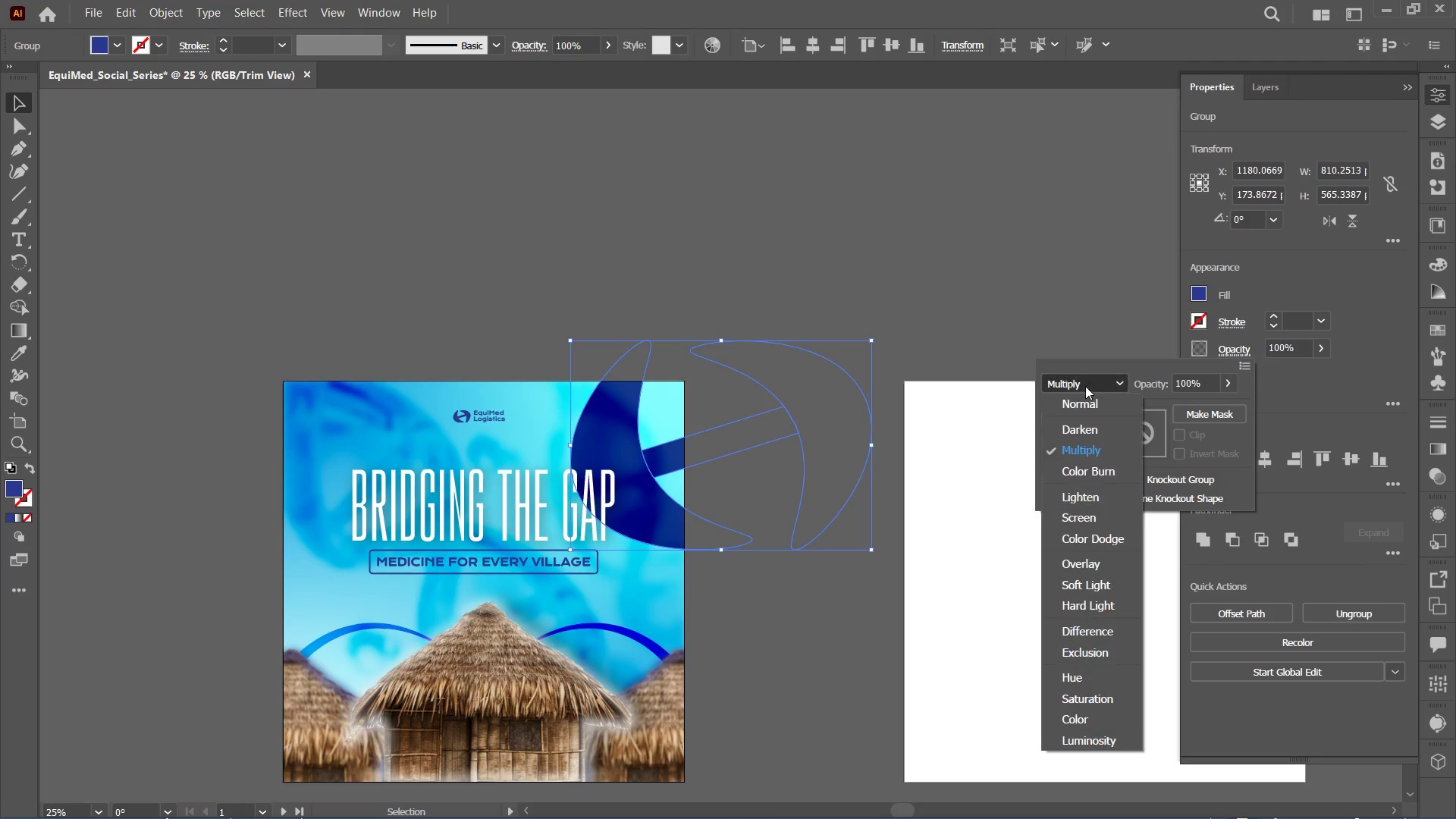 
left_click([1091, 466])
 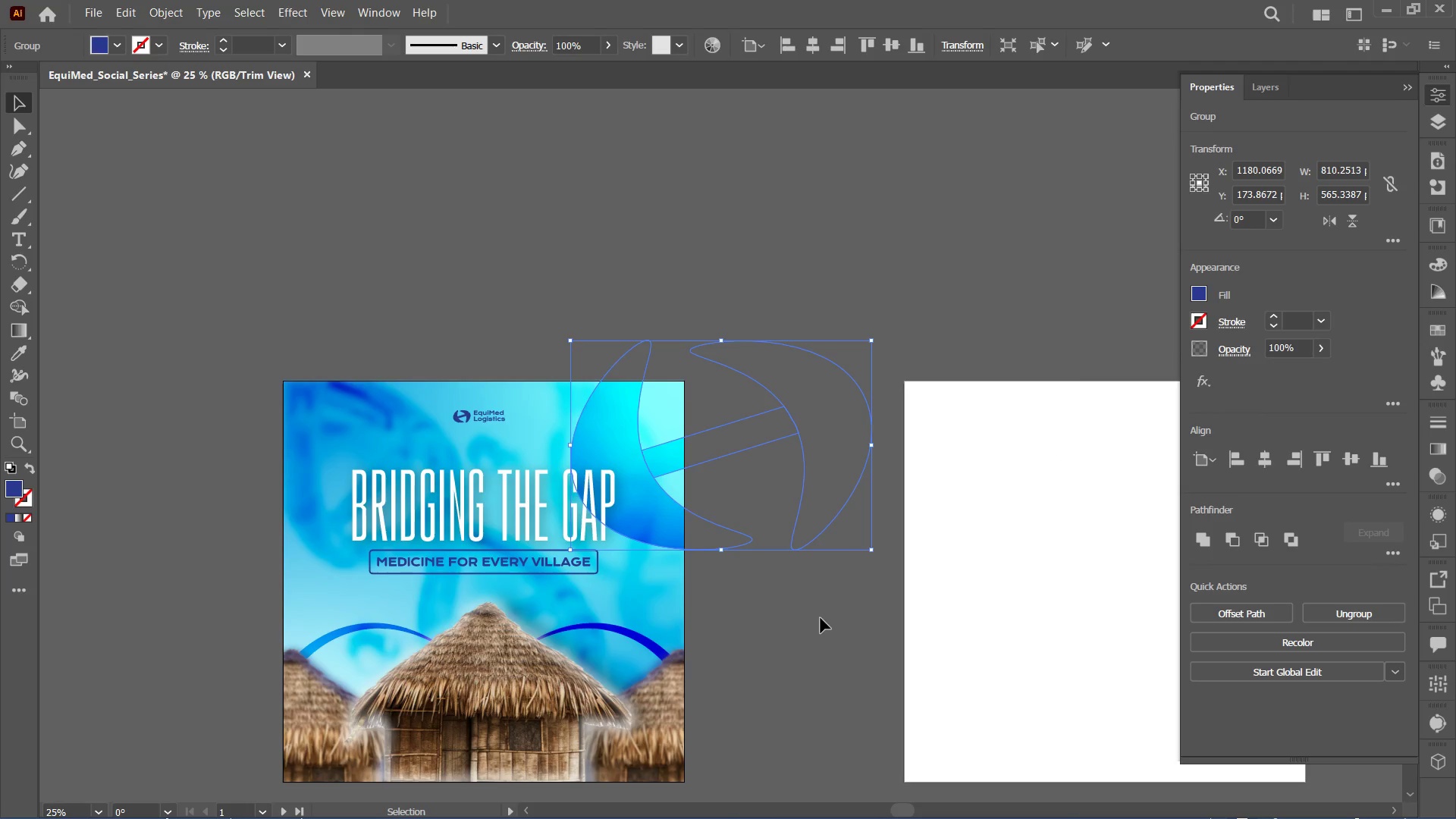 
hold_key(key=Space, duration=0.44)
 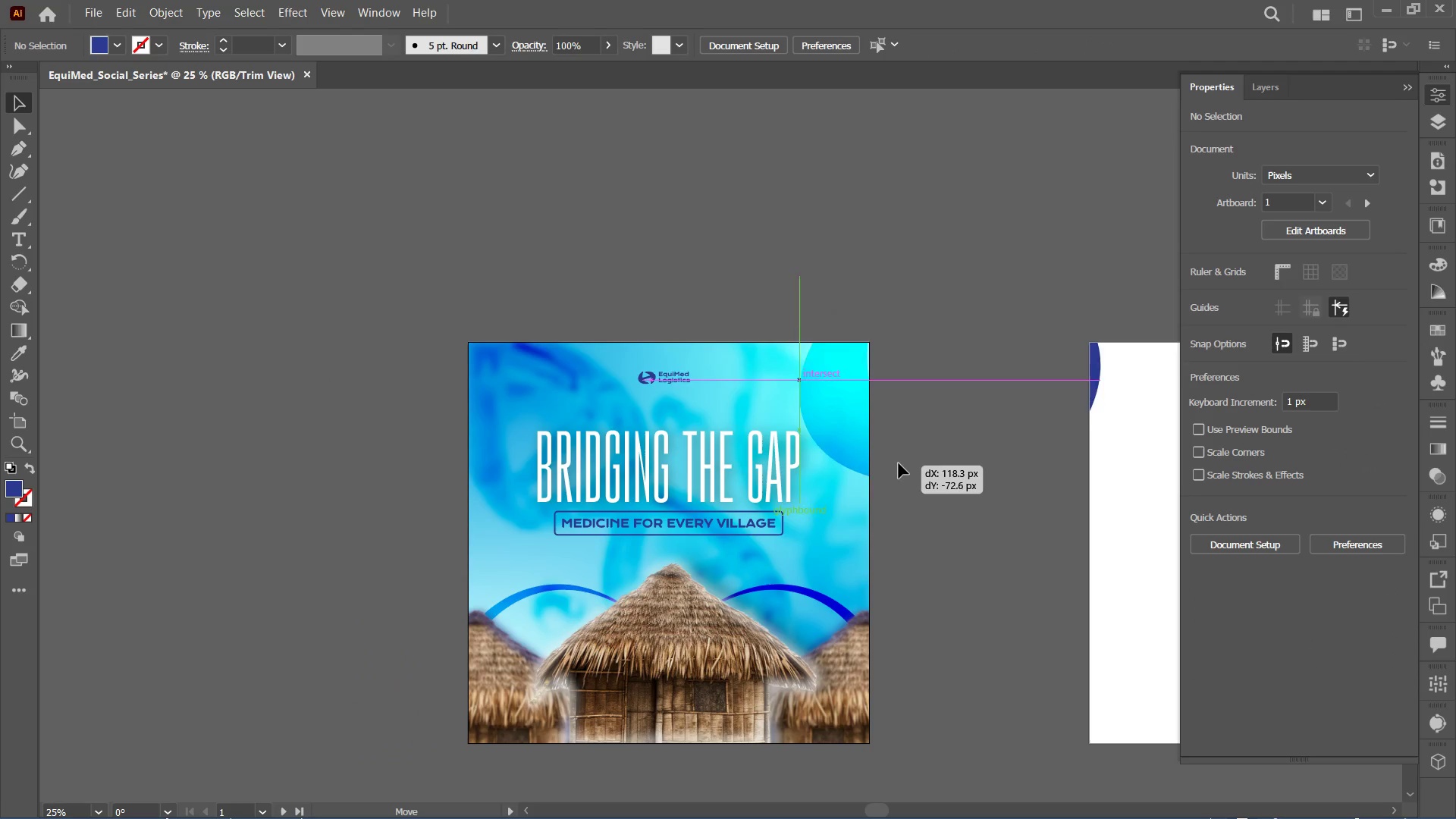 
left_click_drag(start_coordinate=[790, 633], to_coordinate=[978, 594])
 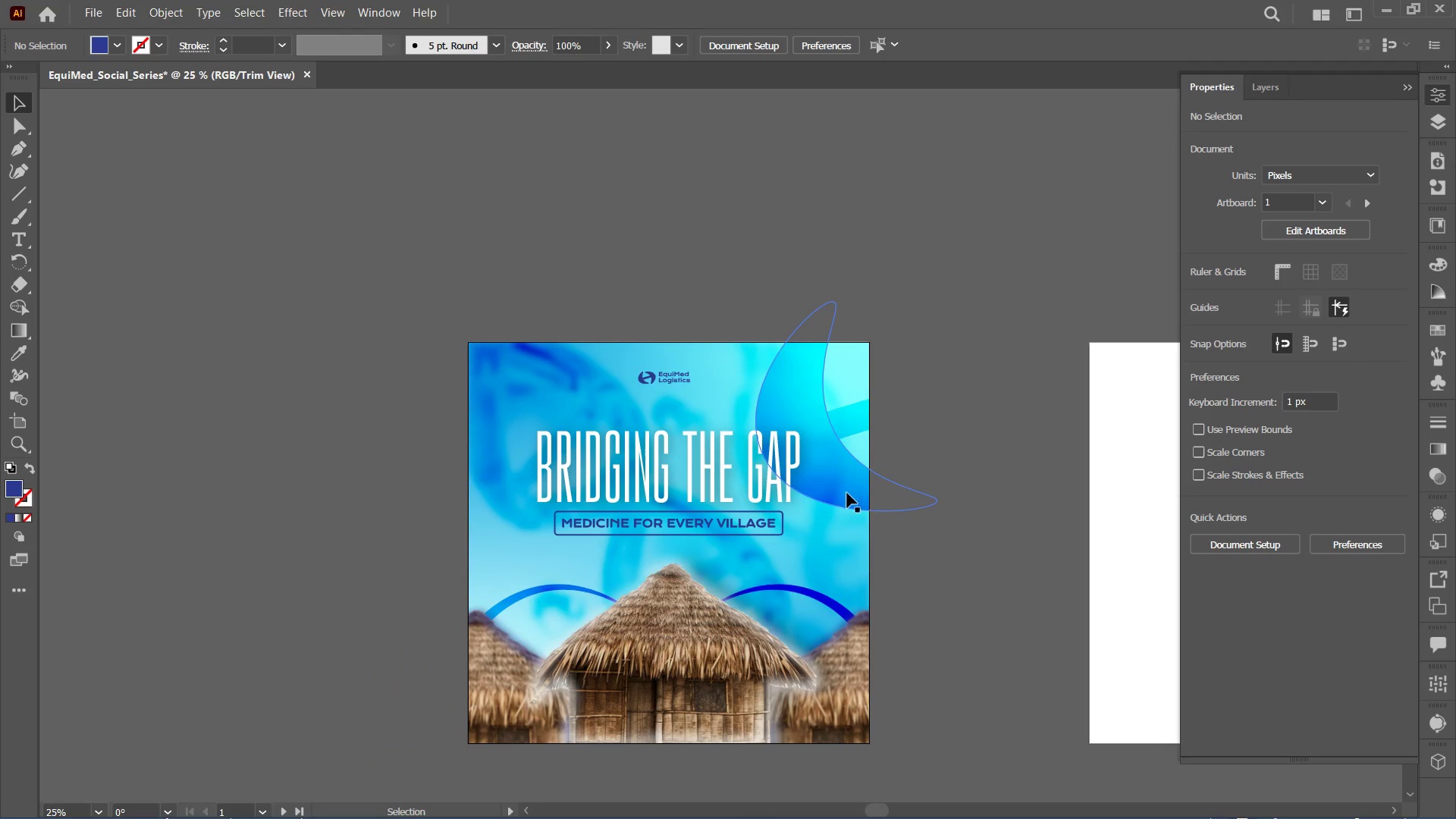 
left_click_drag(start_coordinate=[847, 493], to_coordinate=[902, 460])
 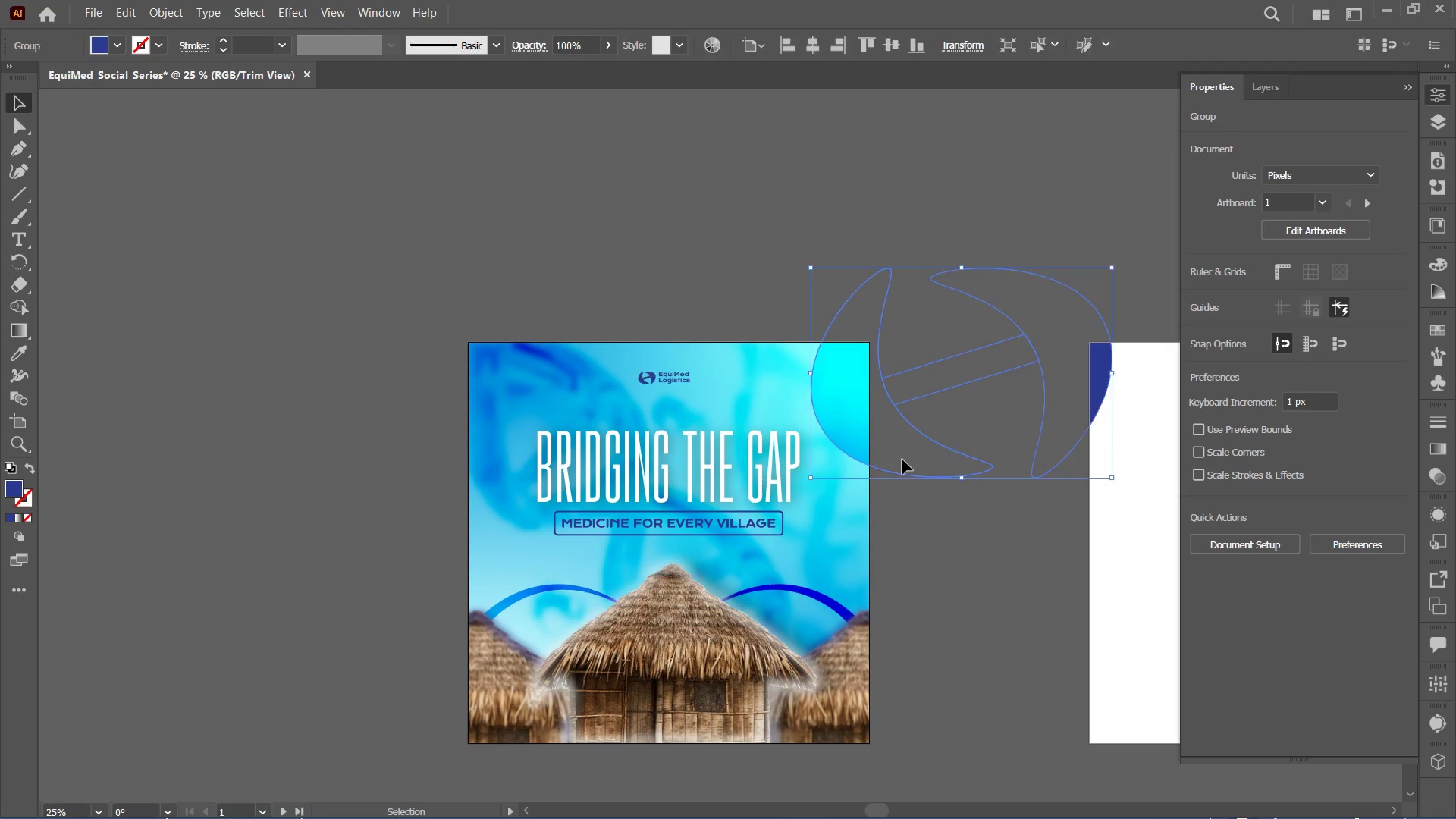 
left_click_drag(start_coordinate=[902, 460], to_coordinate=[796, 419])
 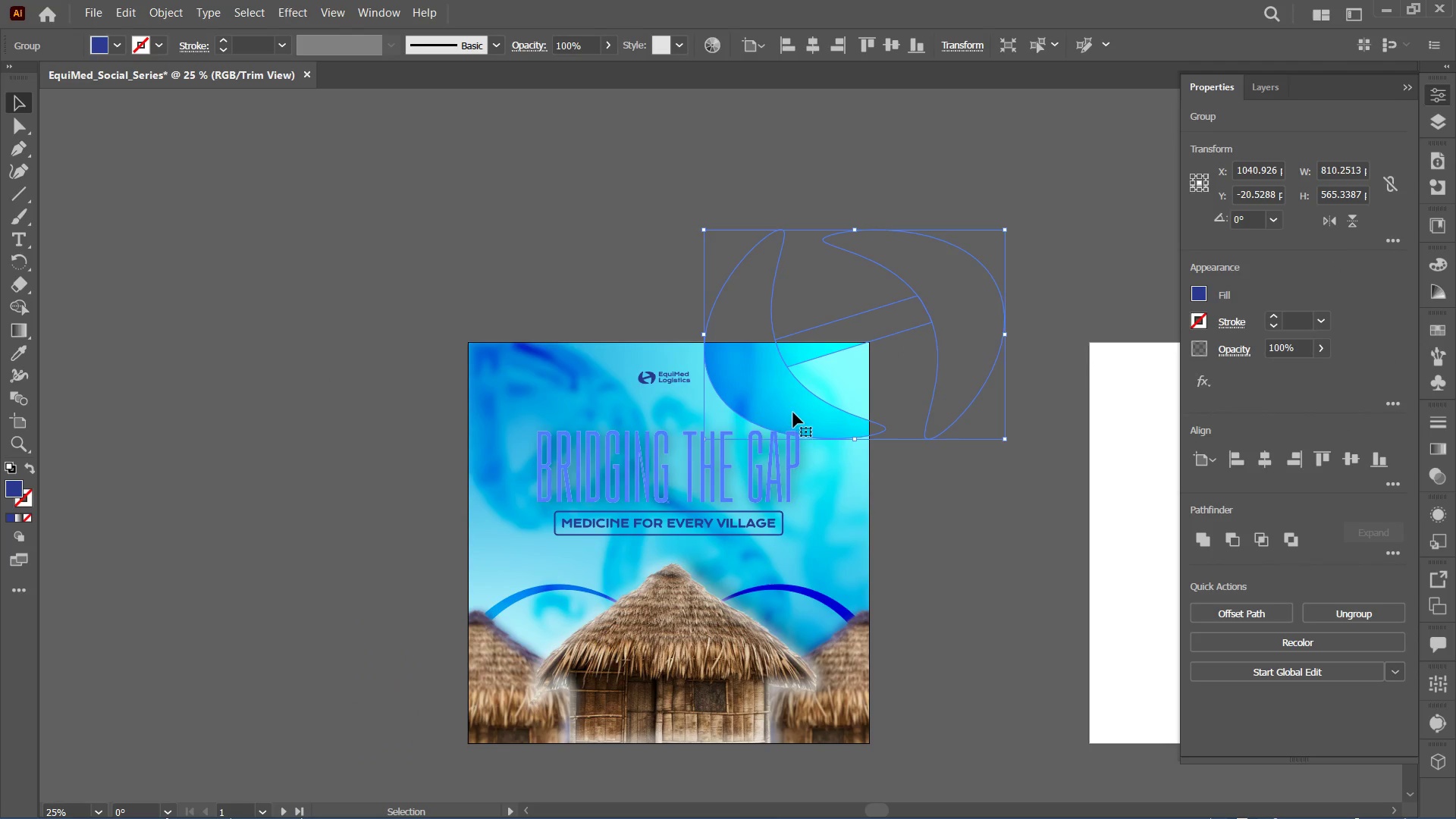 
hold_key(key=AltLeft, duration=4.17)
left_click_drag(start_coordinate=[765, 402], to_coordinate=[279, 563])
 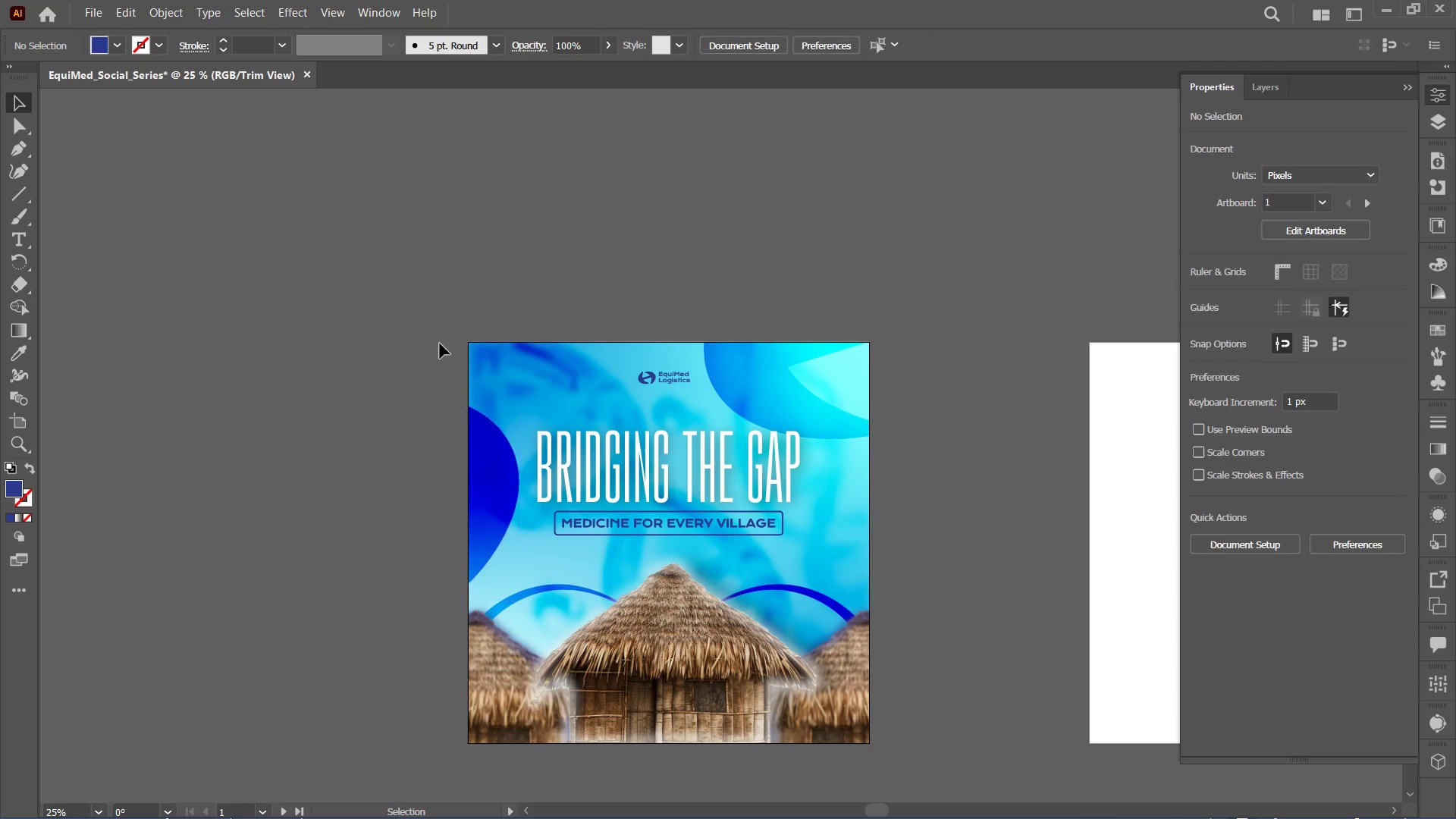 
double_click([411, 544])
 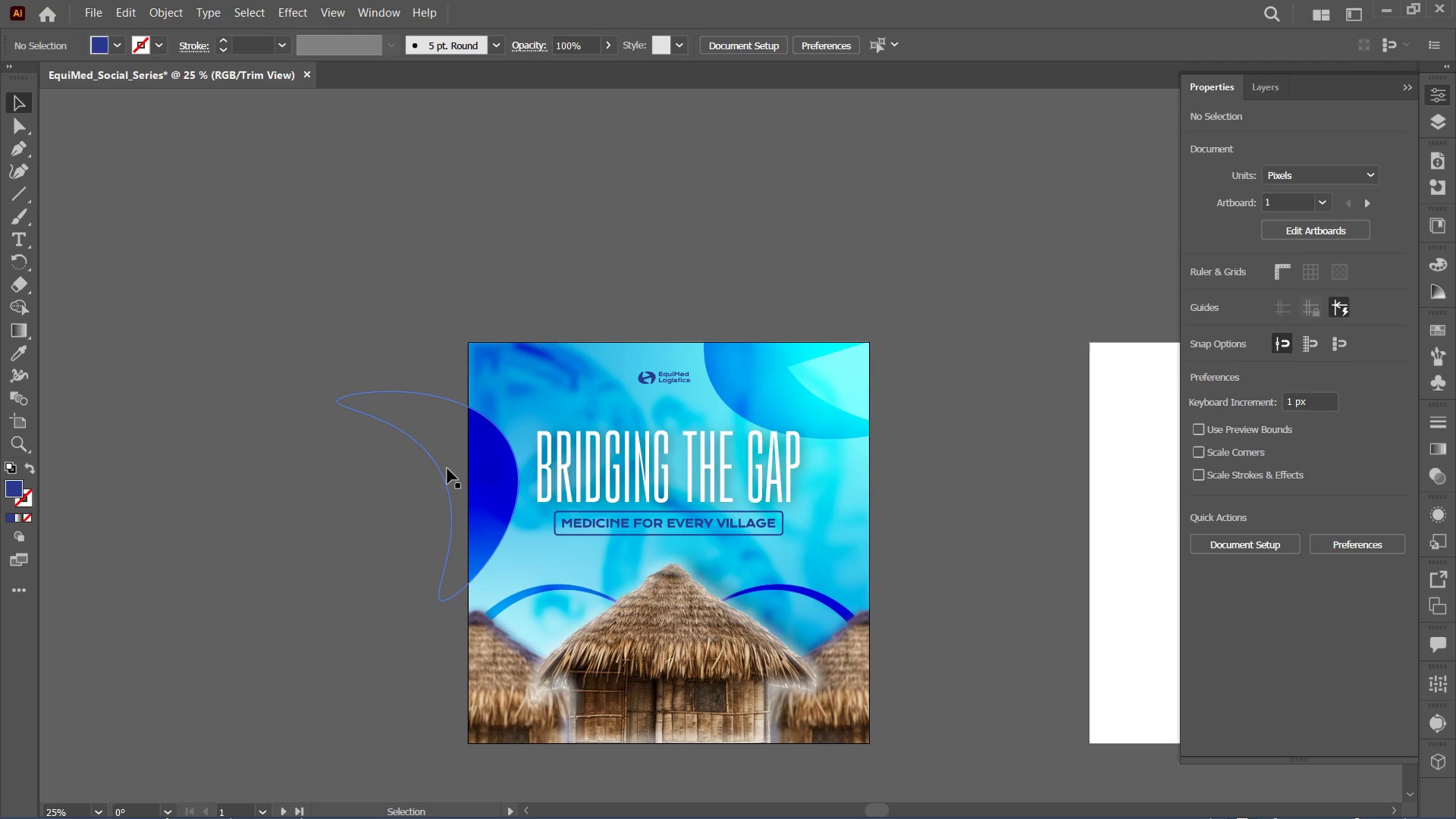 
triple_click([447, 469])
 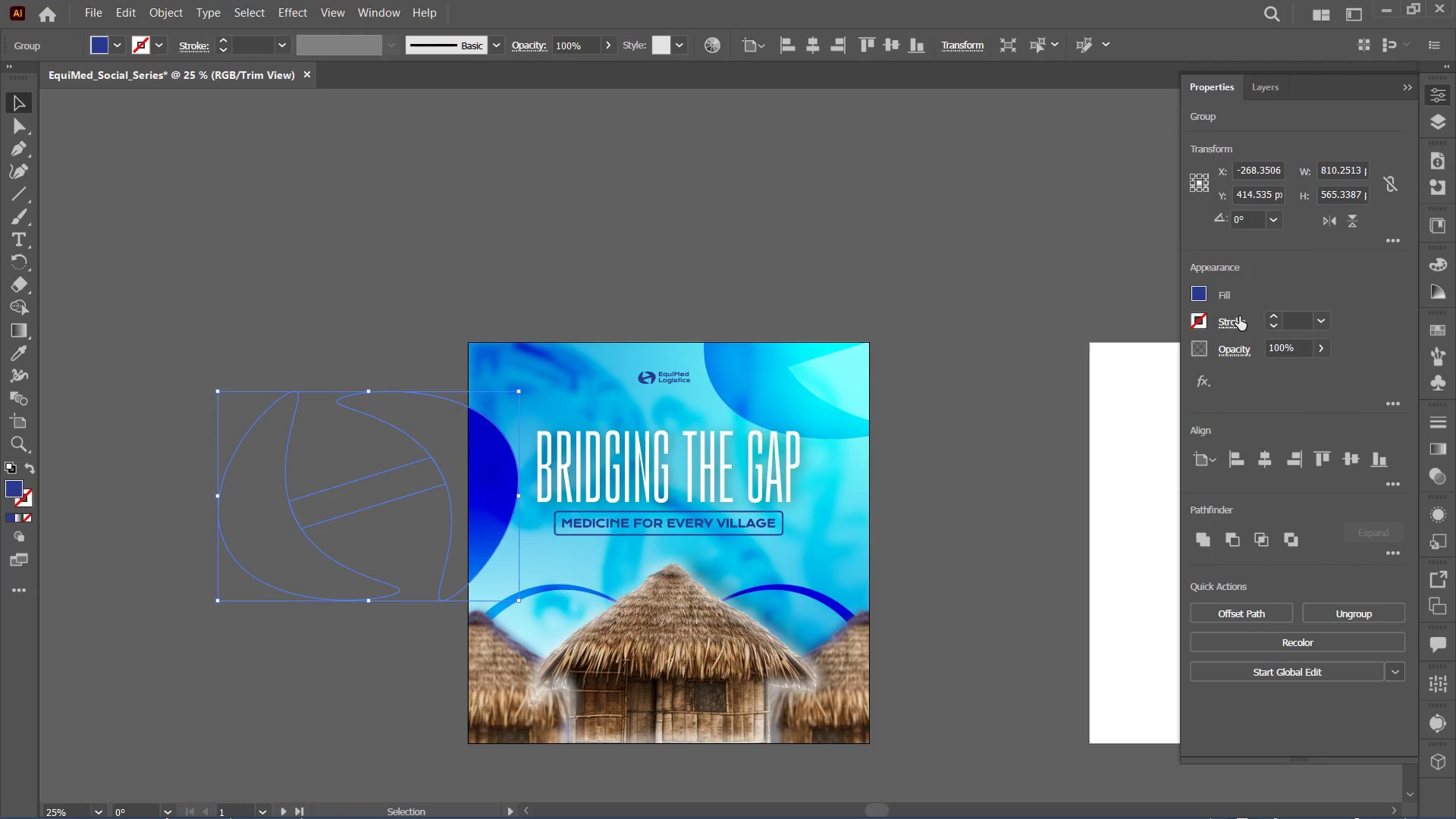 
left_click([1239, 350])
 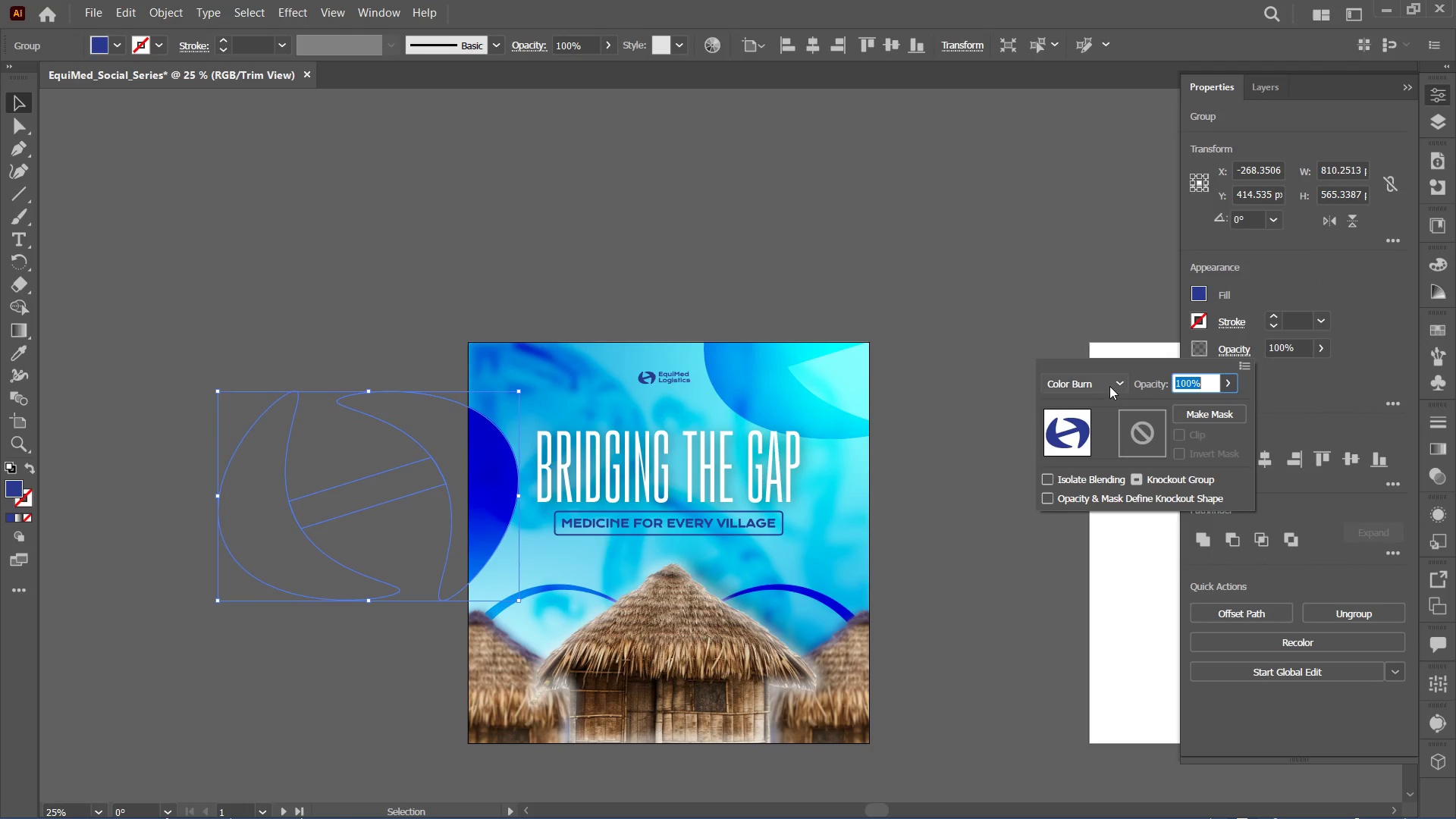 
left_click([1100, 384])
 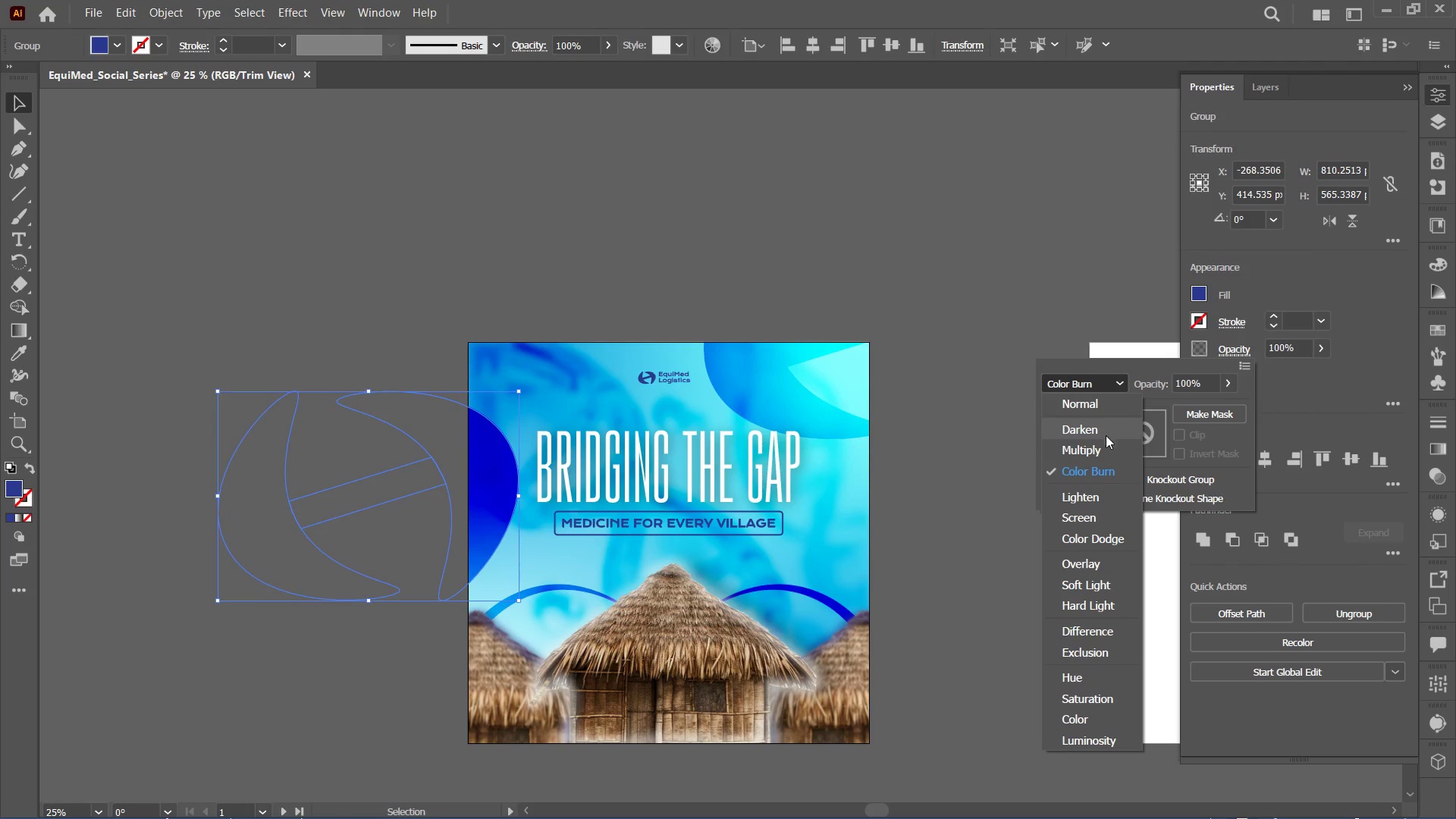 
left_click([1109, 448])
 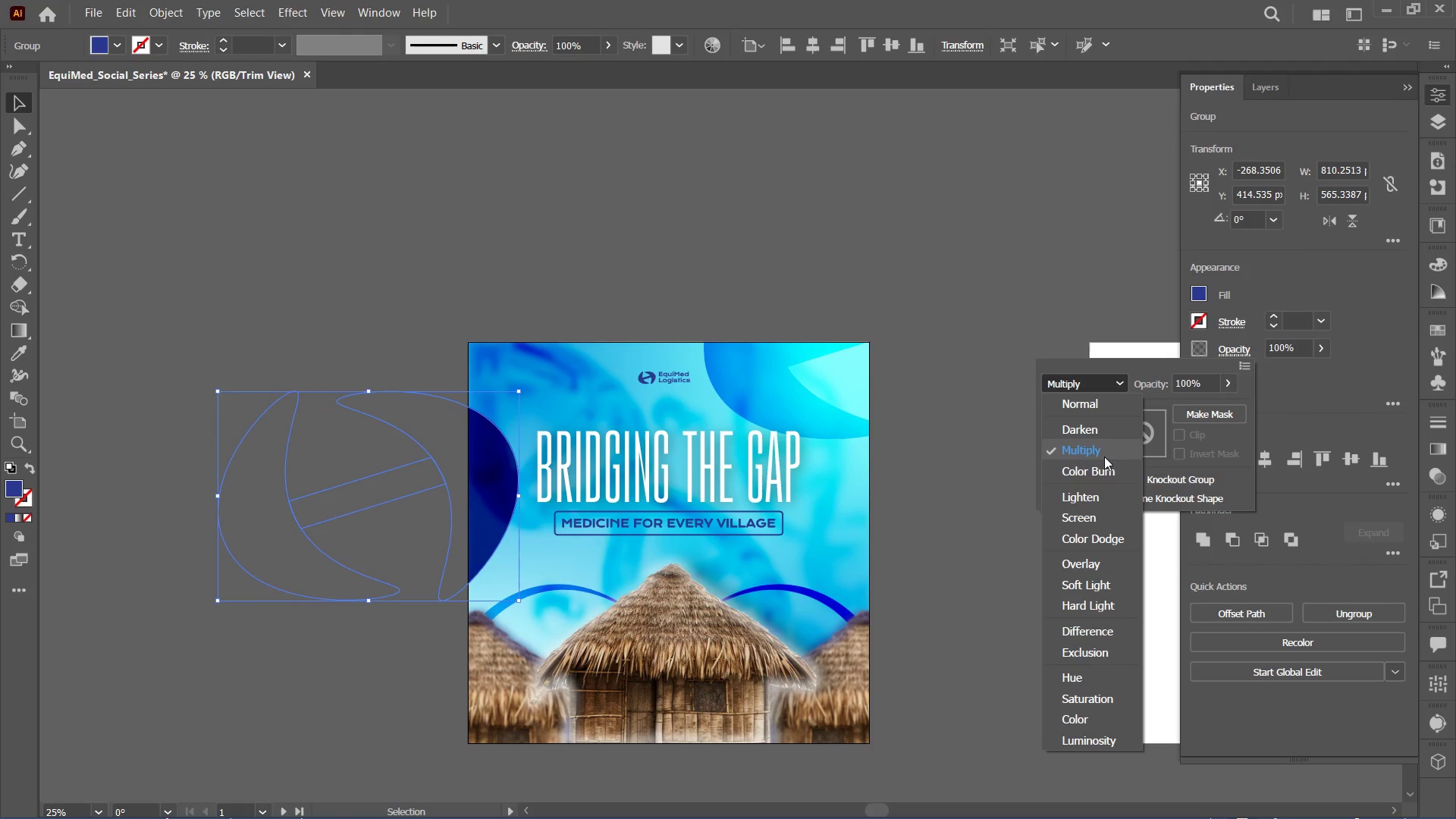 
left_click([1107, 496])
 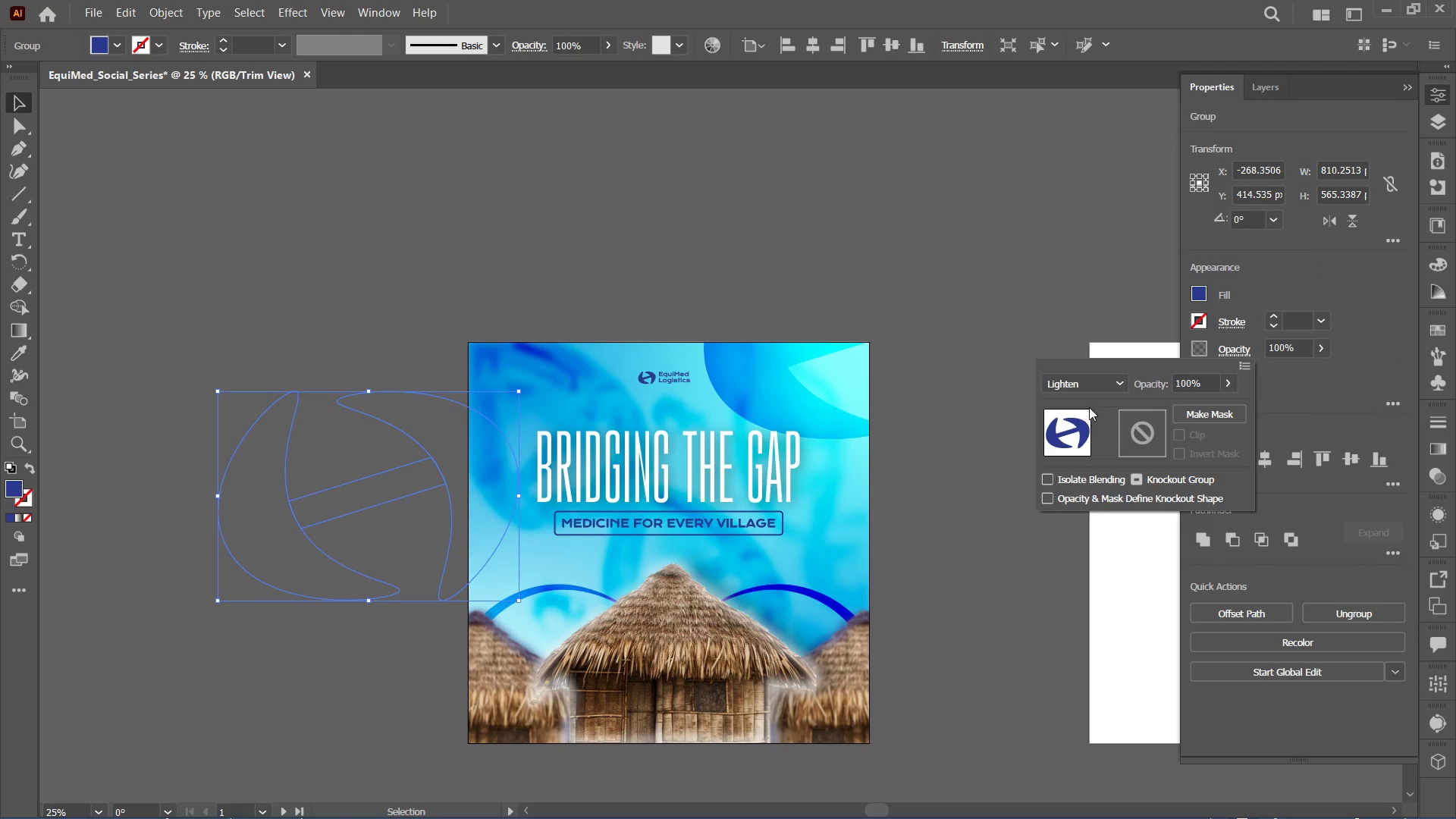 
left_click([1089, 405])
 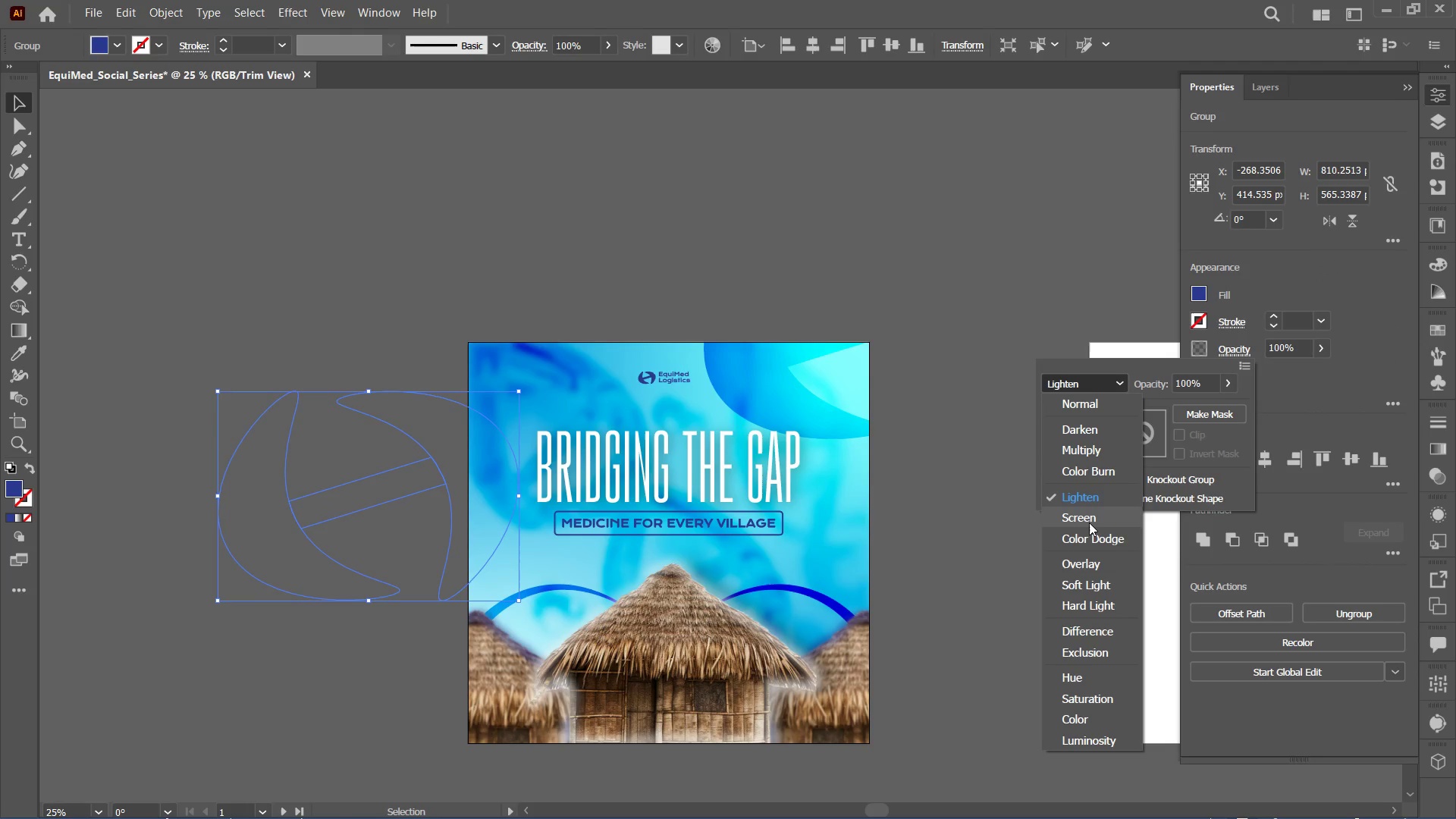 
left_click([1089, 524])
 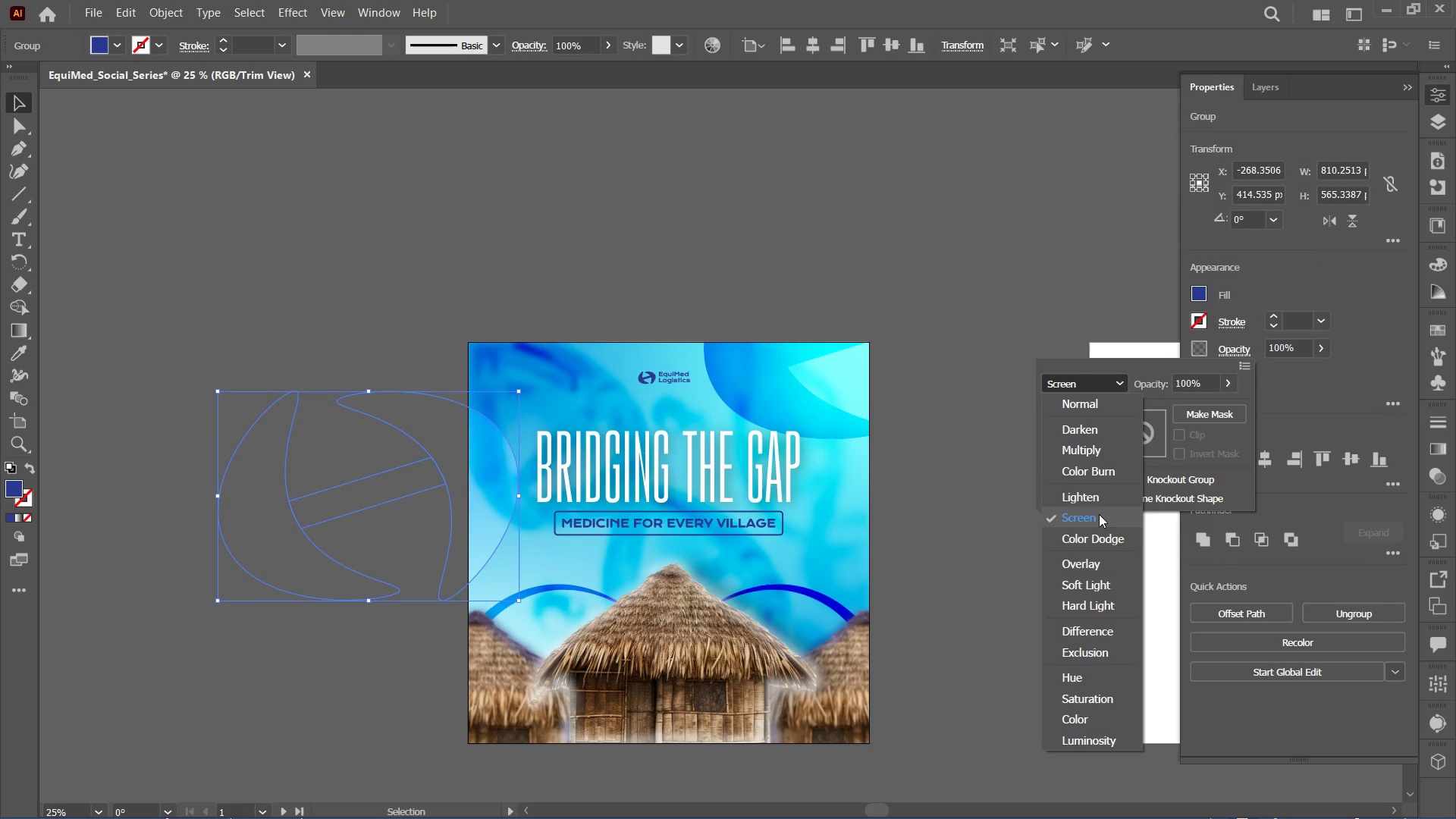 
left_click([1100, 537])
 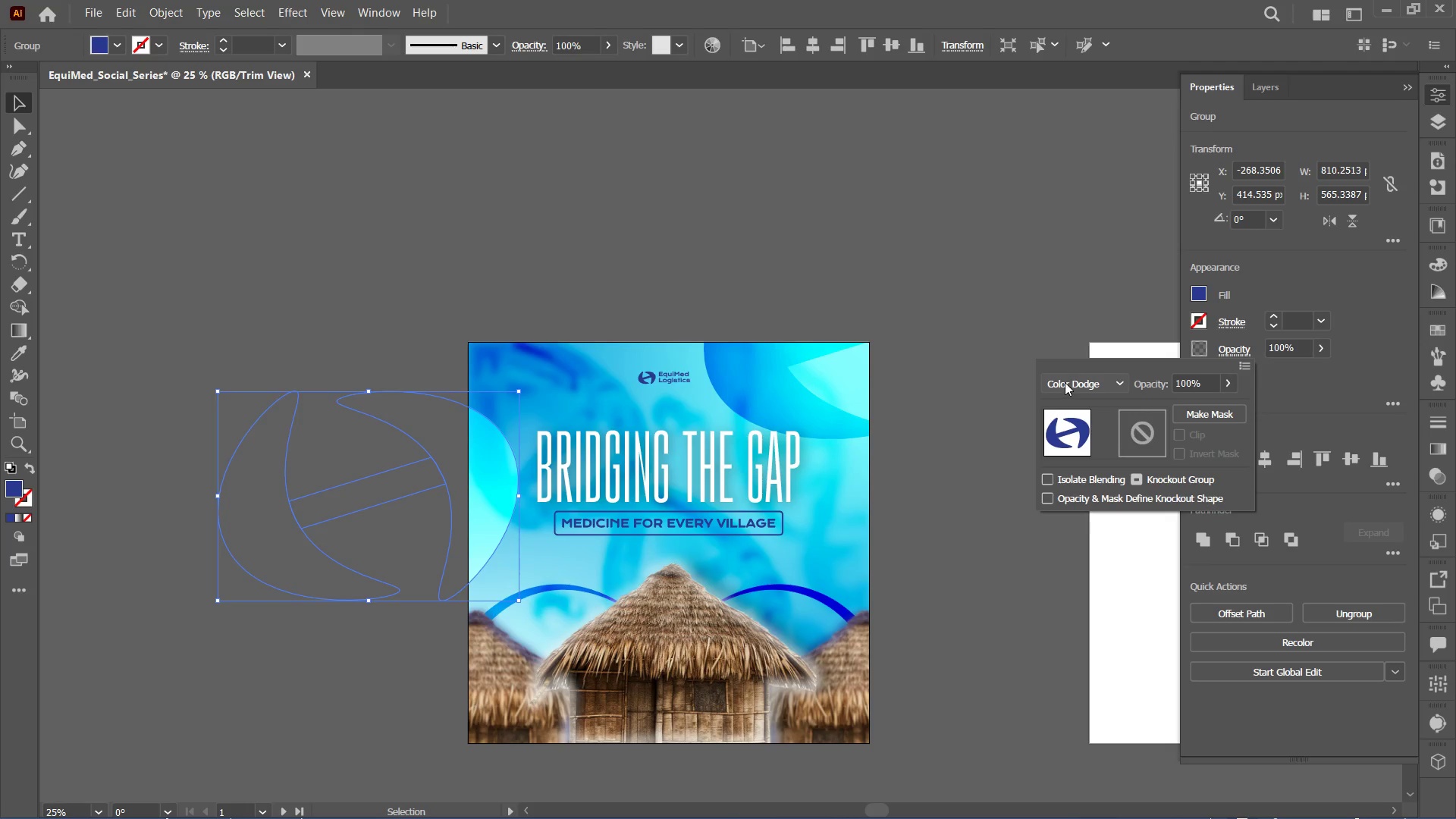 
left_click([1065, 382])
 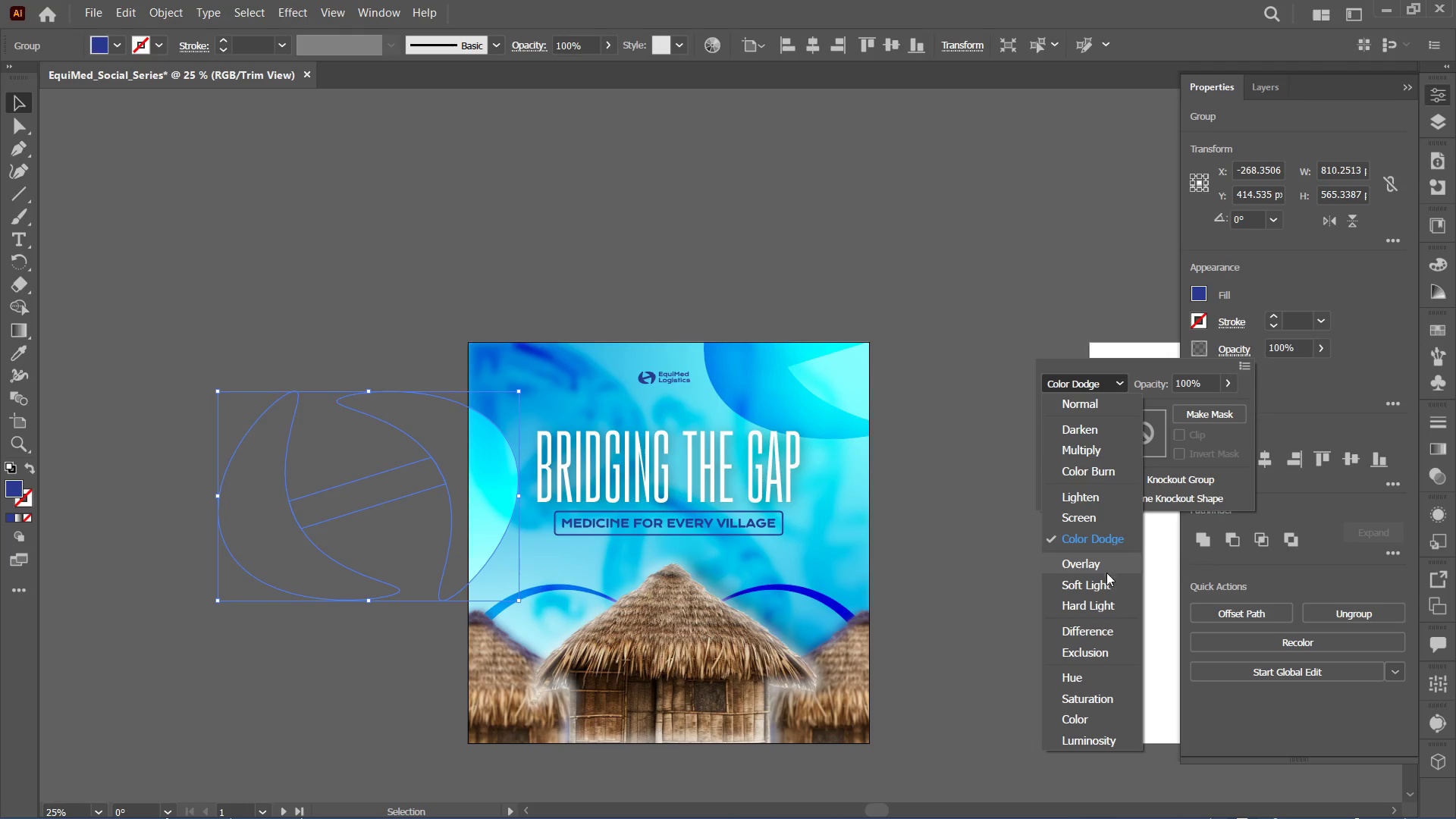 
left_click([1097, 566])
 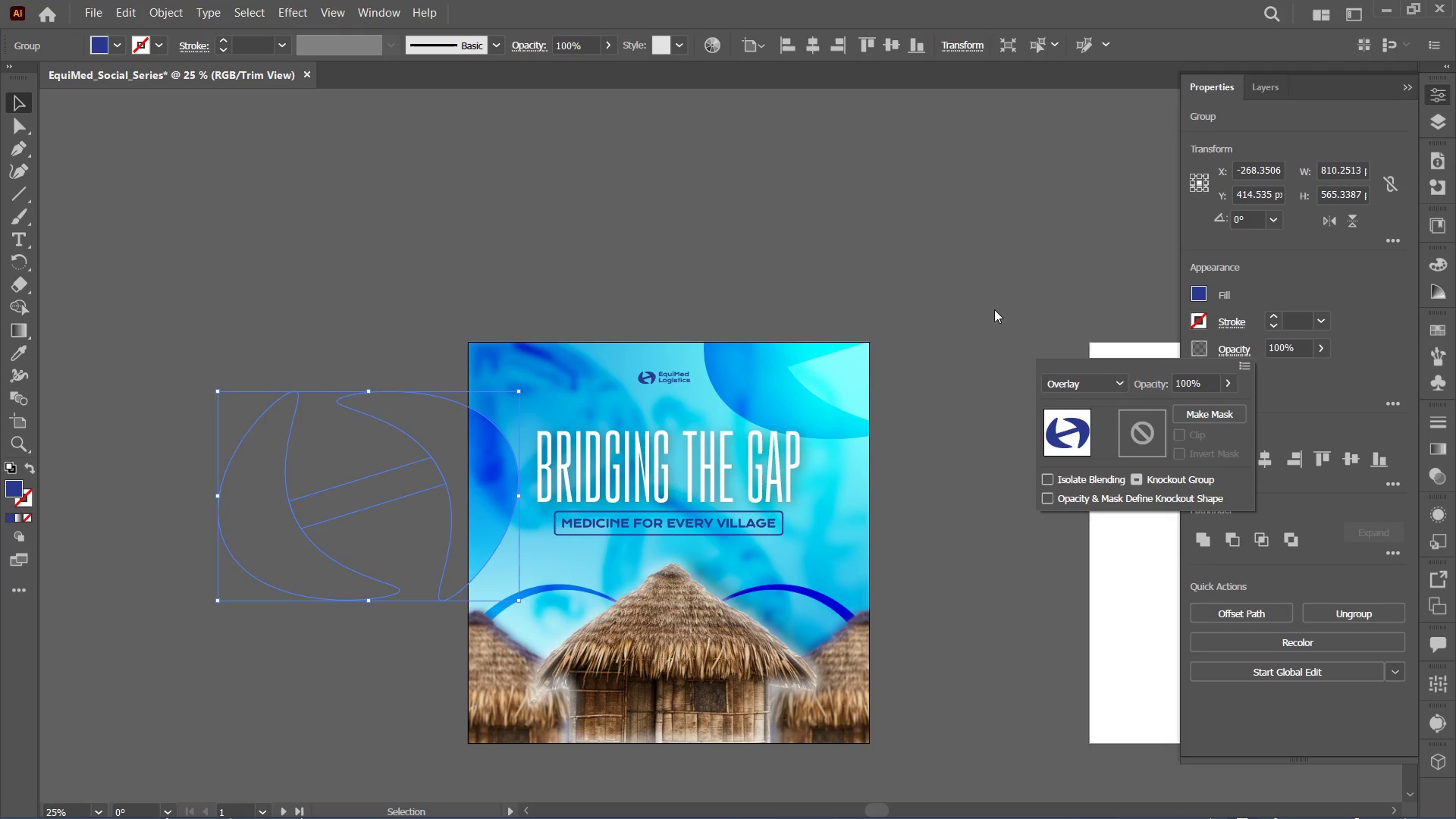 
double_click([921, 240])
 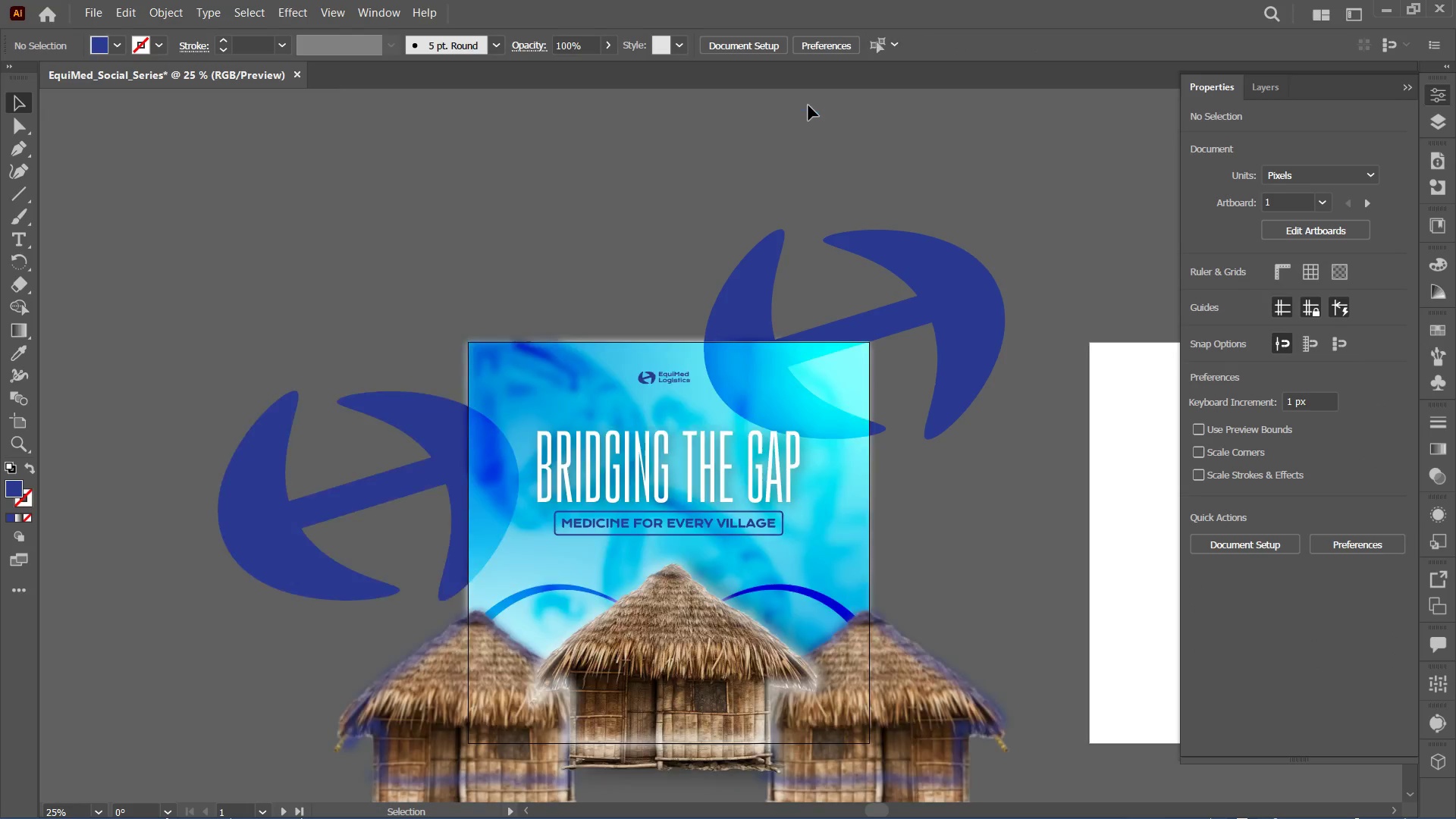 
double_click([773, 179])
 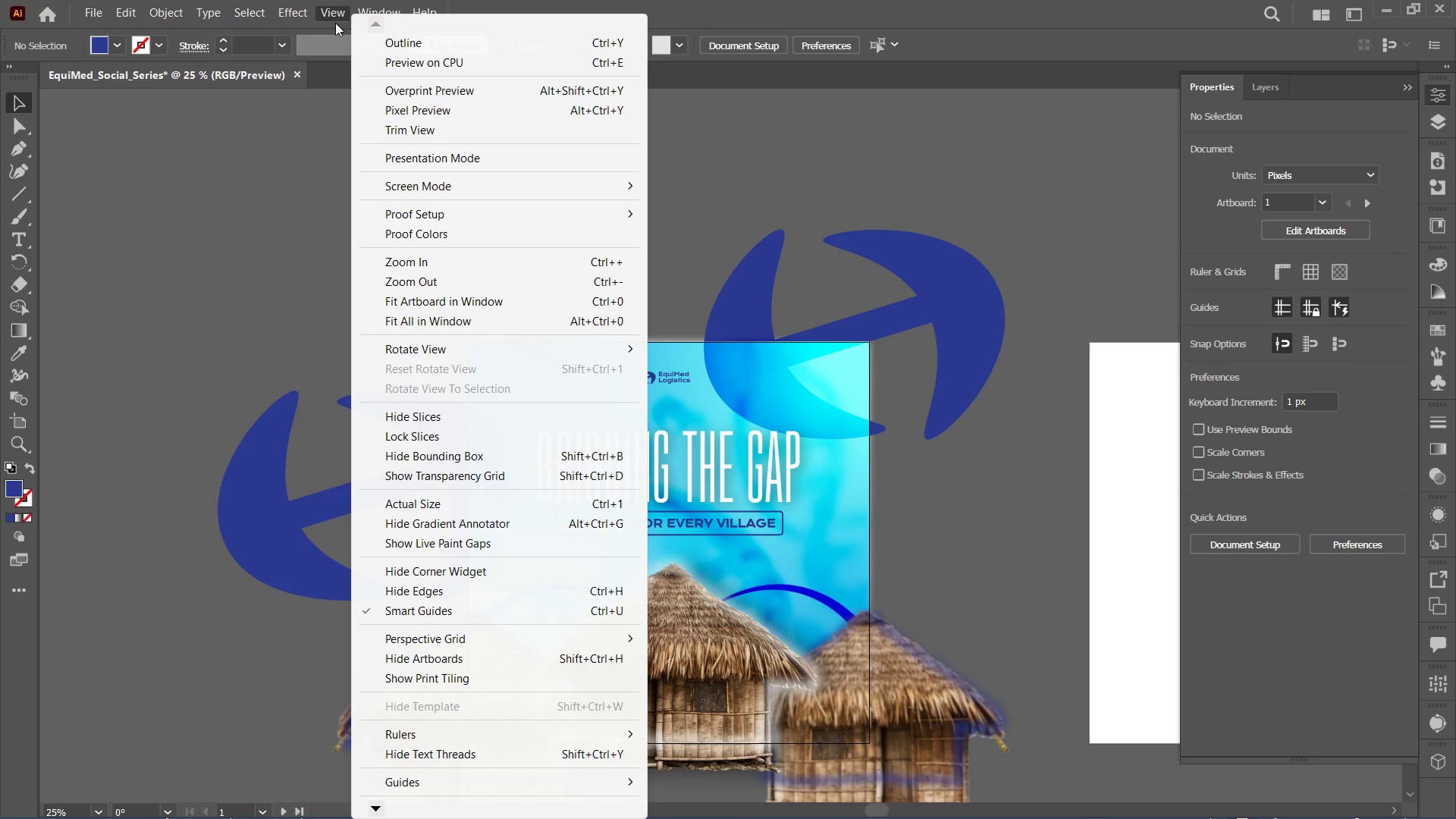 
left_click([416, 128])
 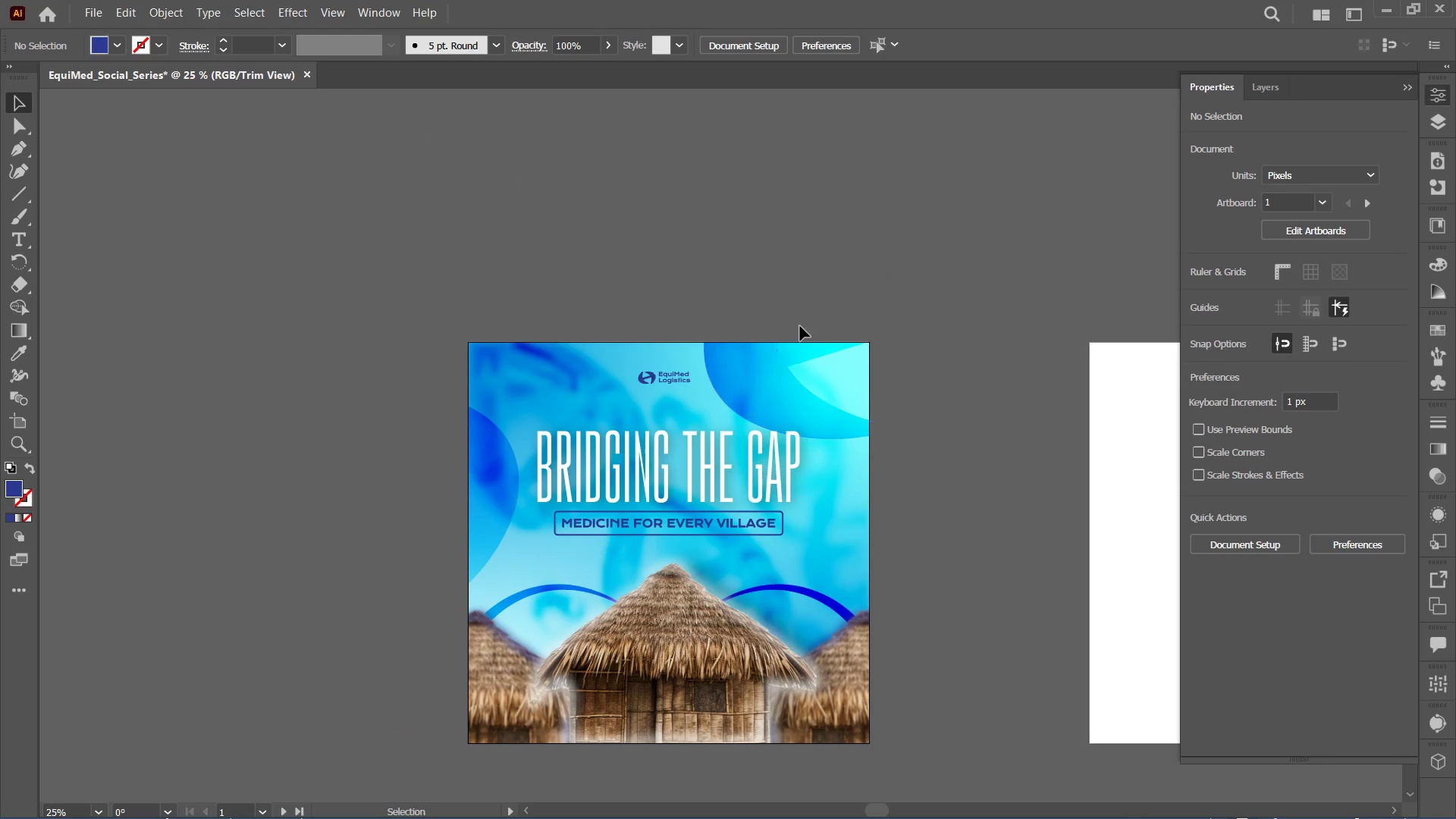 
left_click_drag(start_coordinate=[794, 362], to_coordinate=[863, 357])
 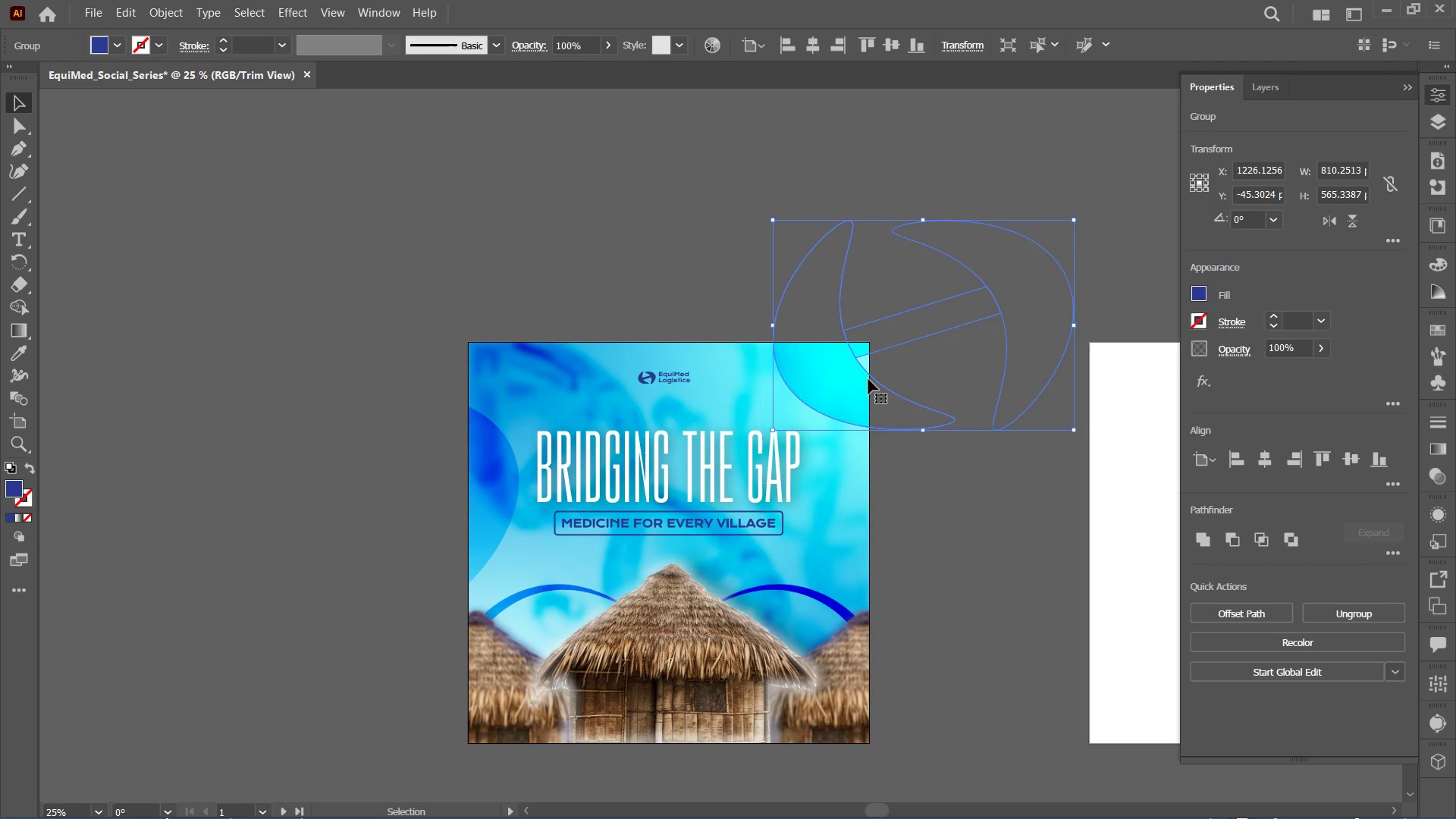 
hold_key(key=Backspace, duration=3.78)
 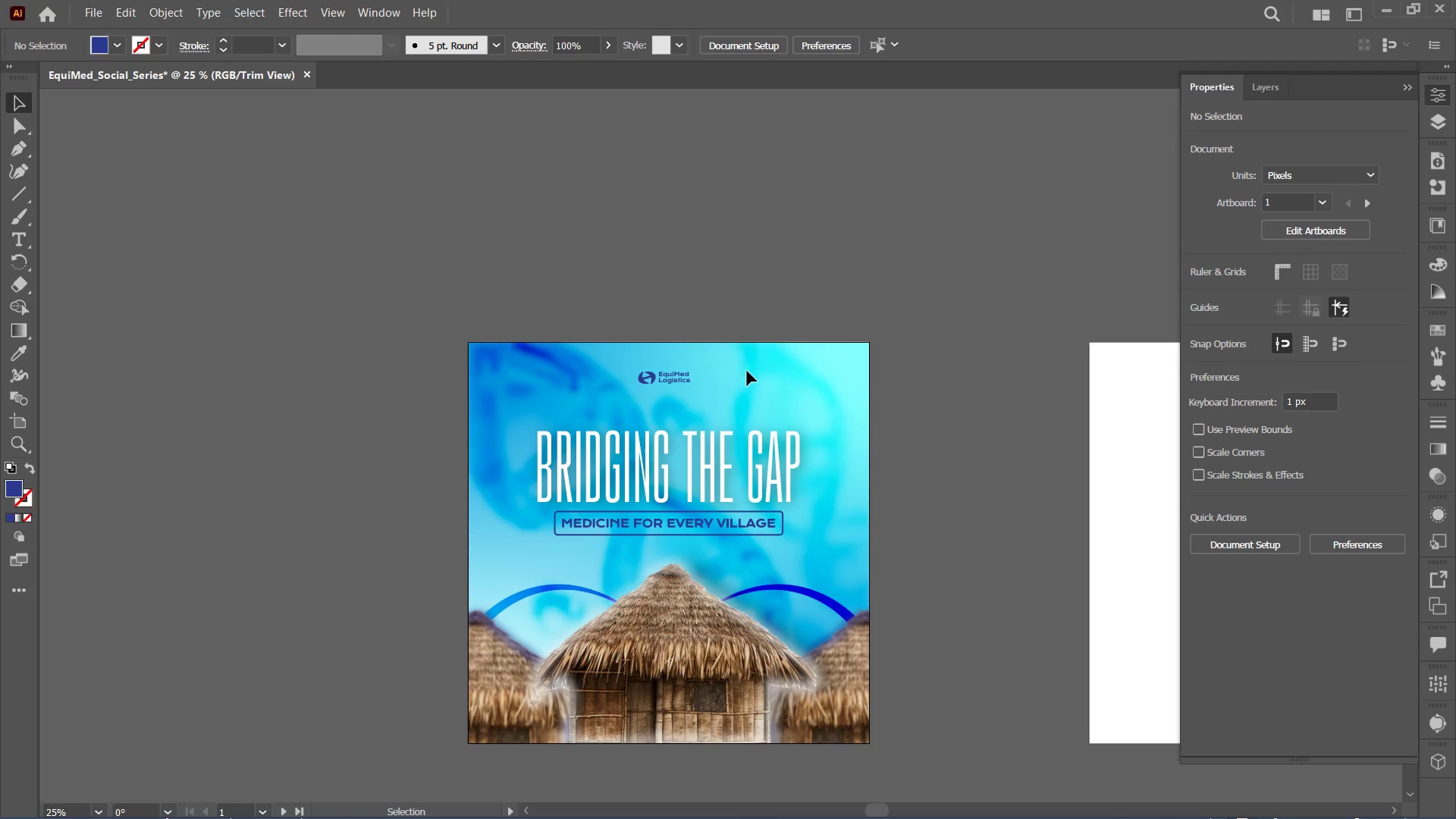 
left_click_drag(start_coordinate=[495, 477], to_coordinate=[657, 372])
 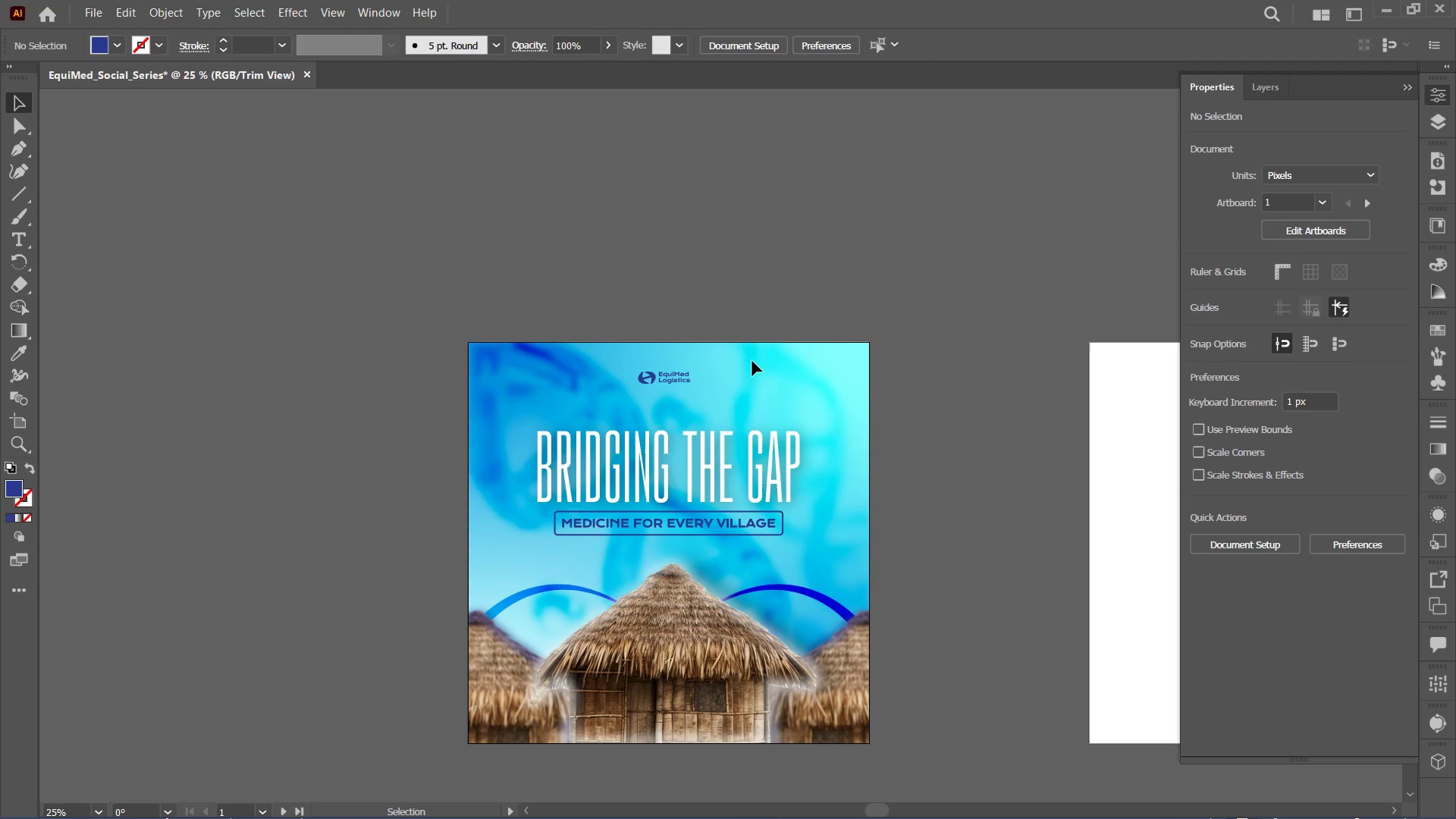 
key(Control+Minus)
 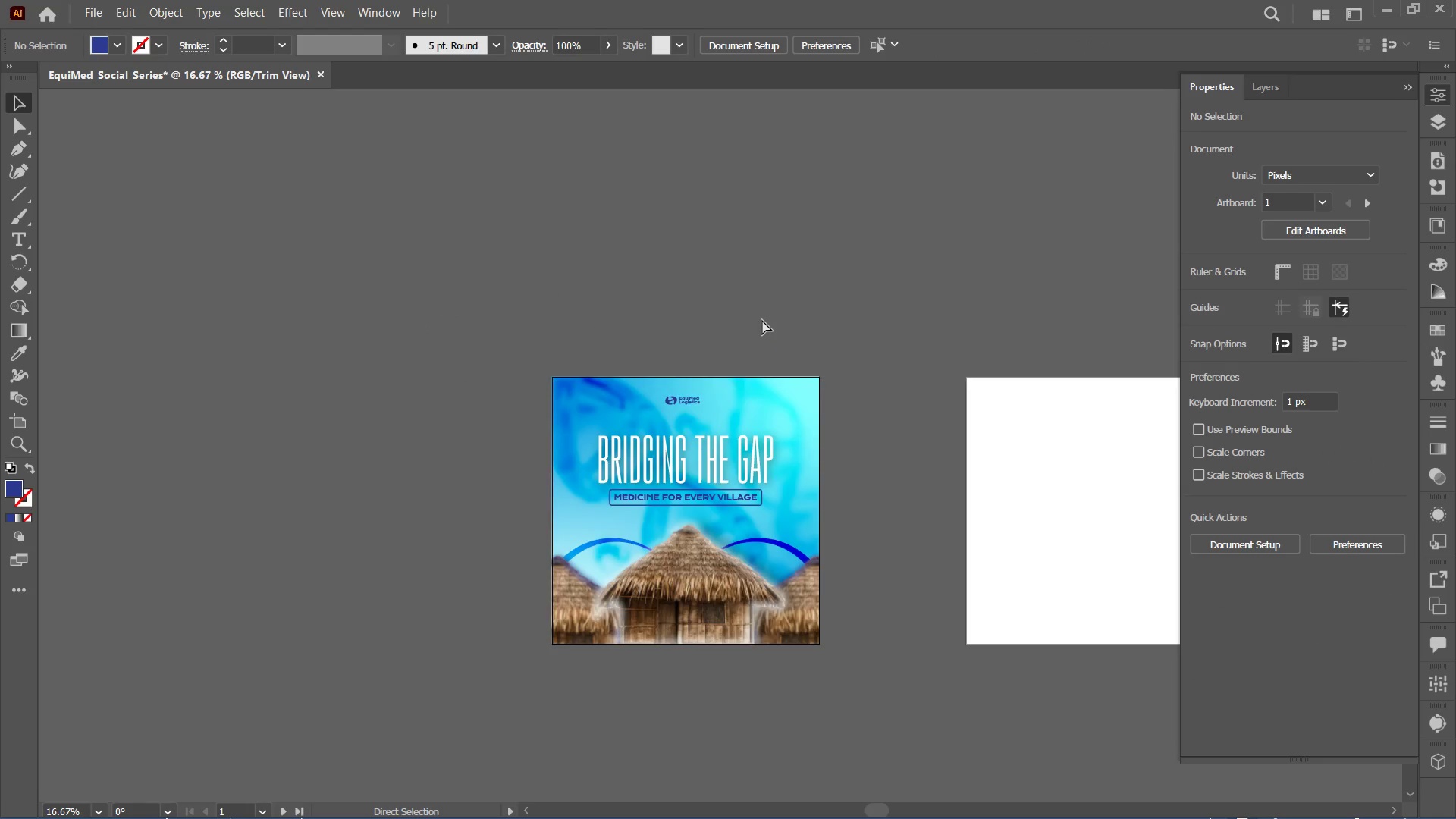 
key(Control+Minus)
 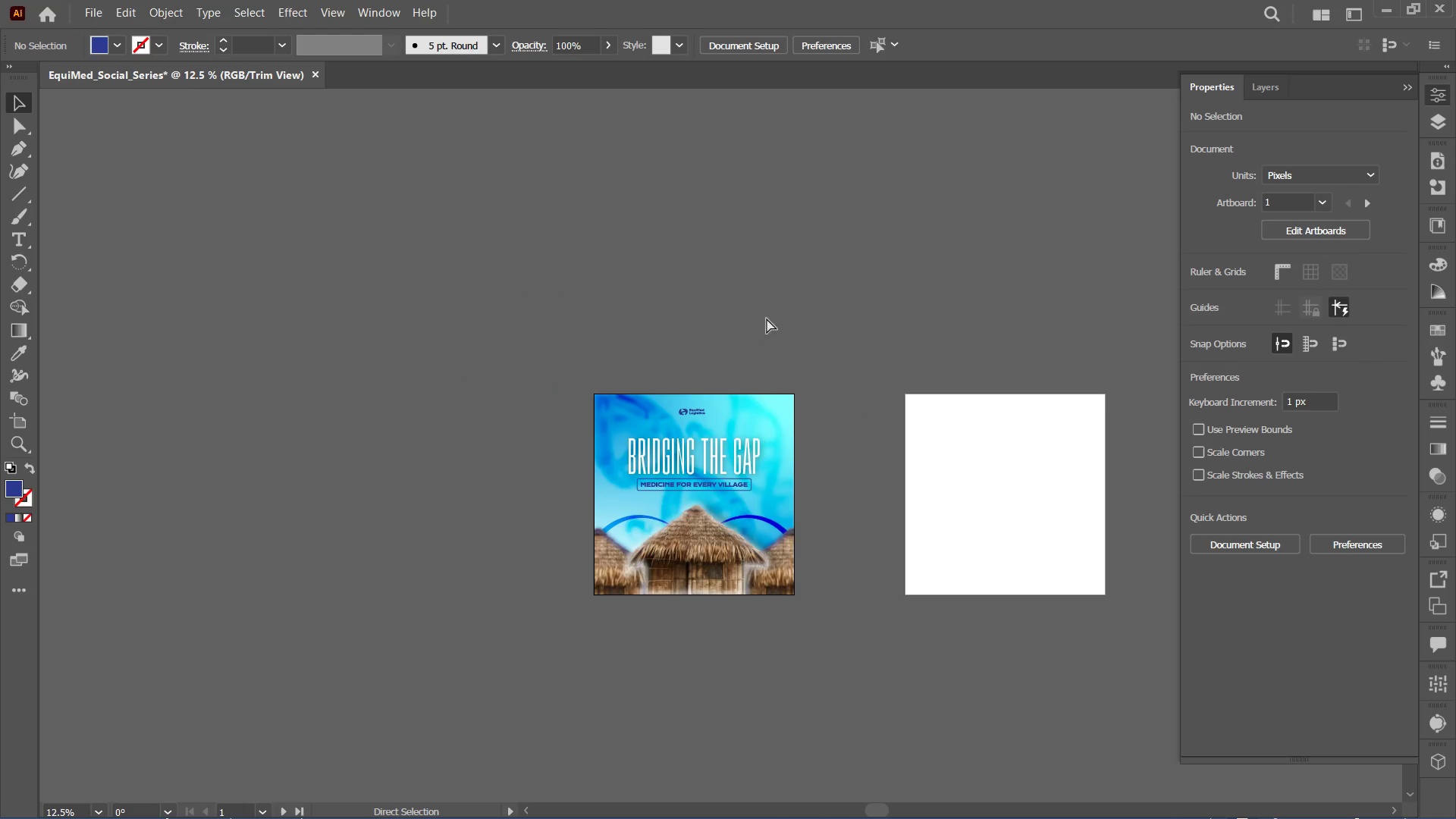 
key(Control+Equal)
 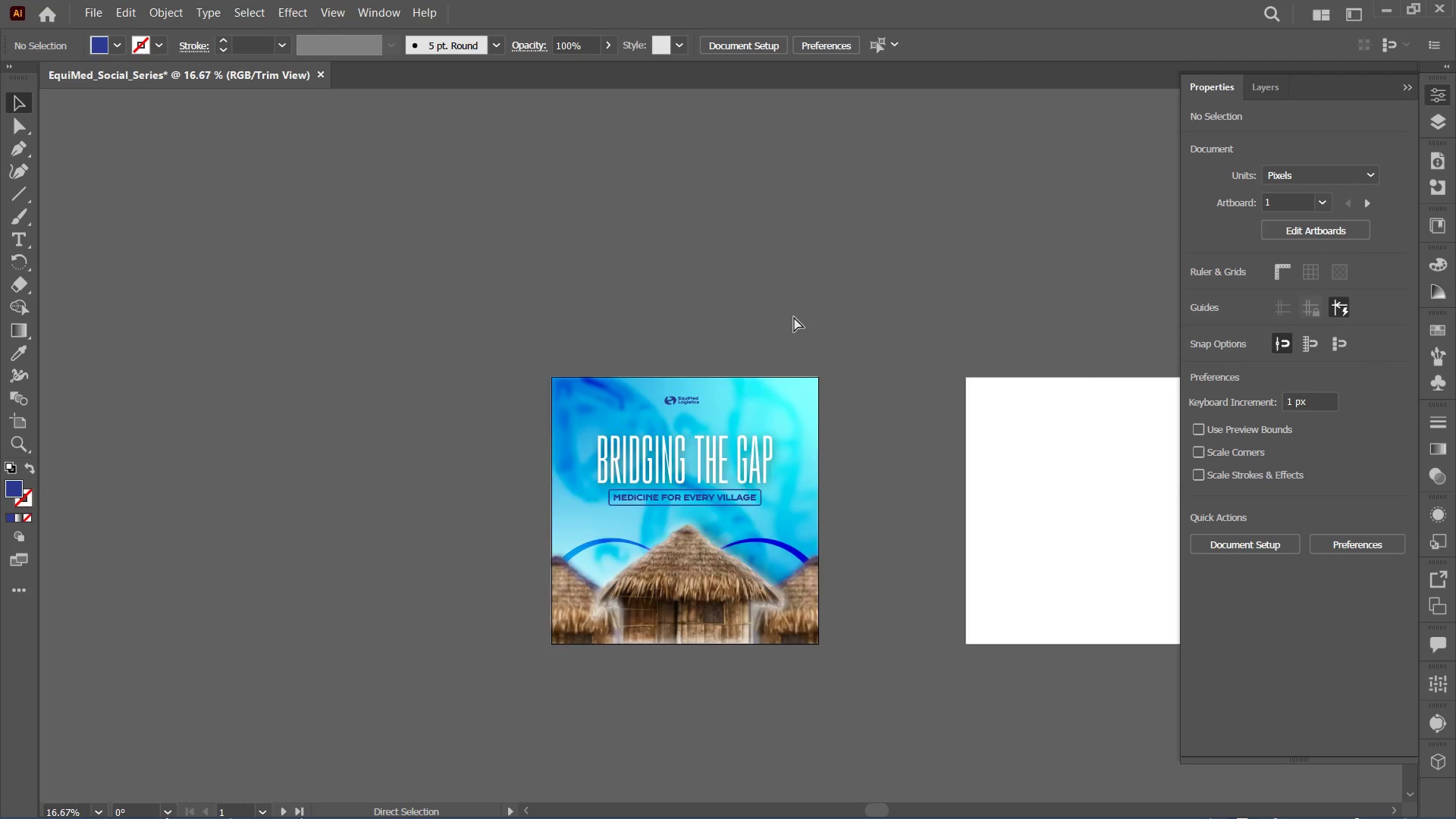 
key(Control+Equal)
 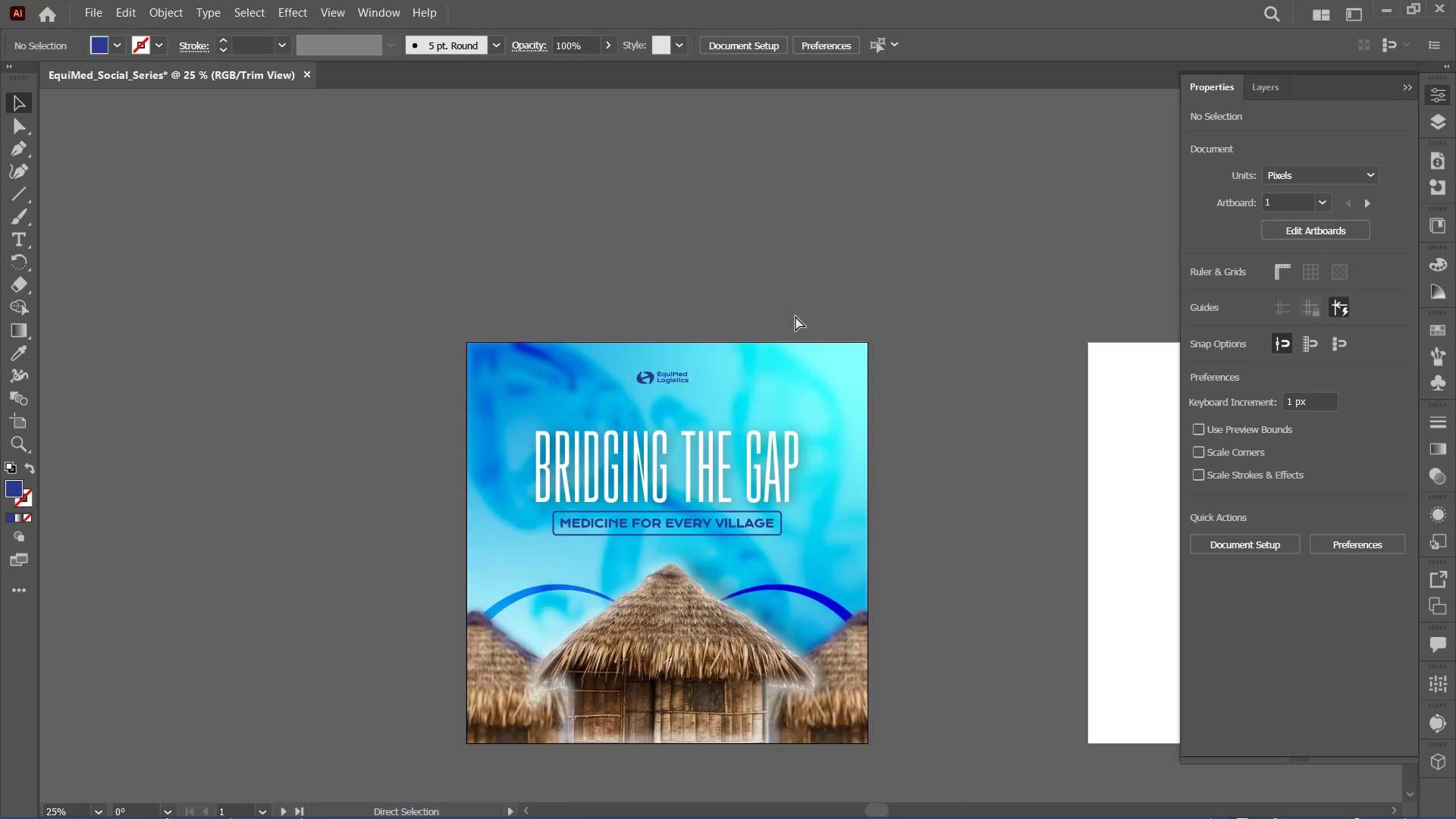 
key(Control+Equal)
 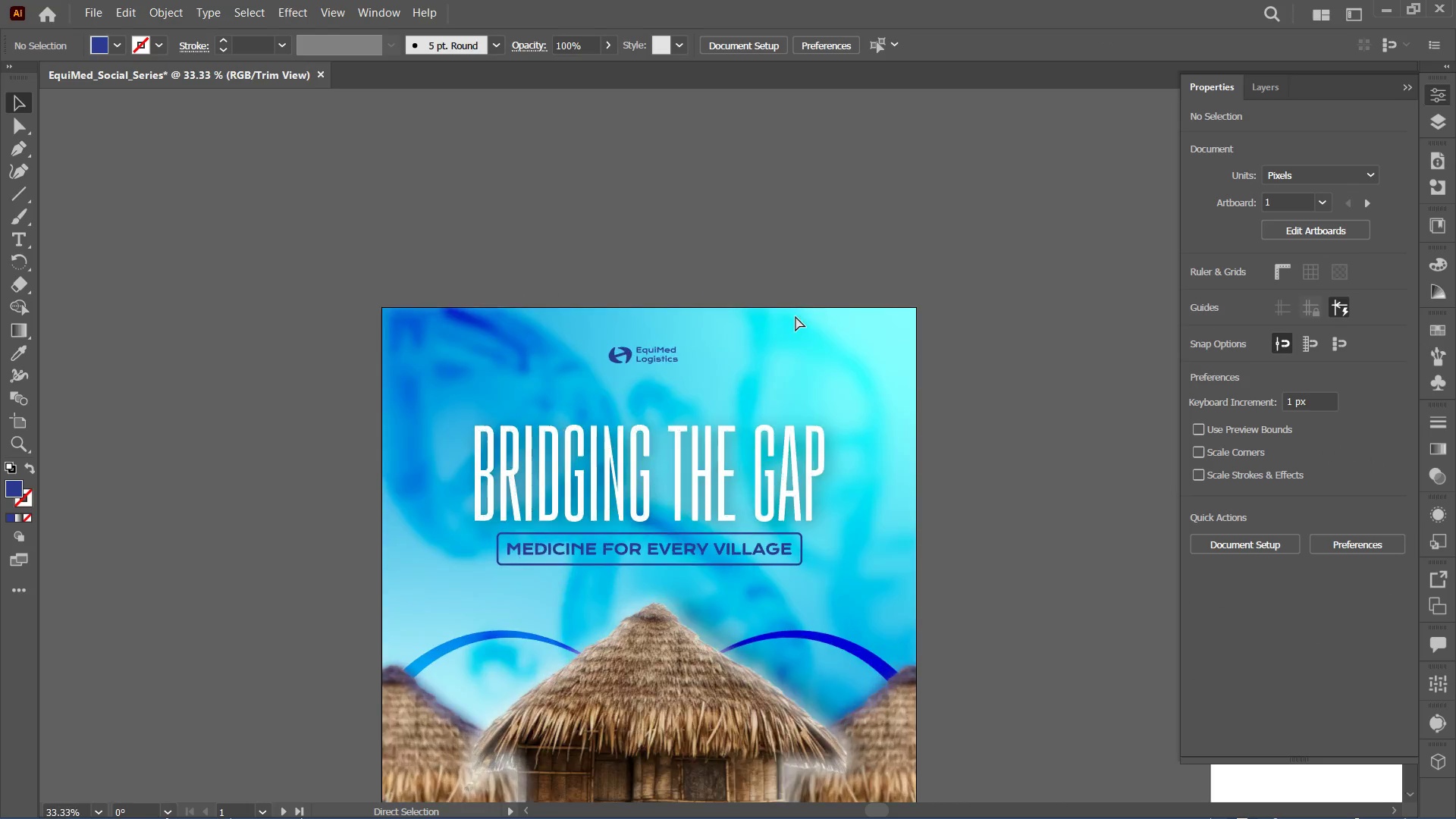 
key(Control+Equal)
 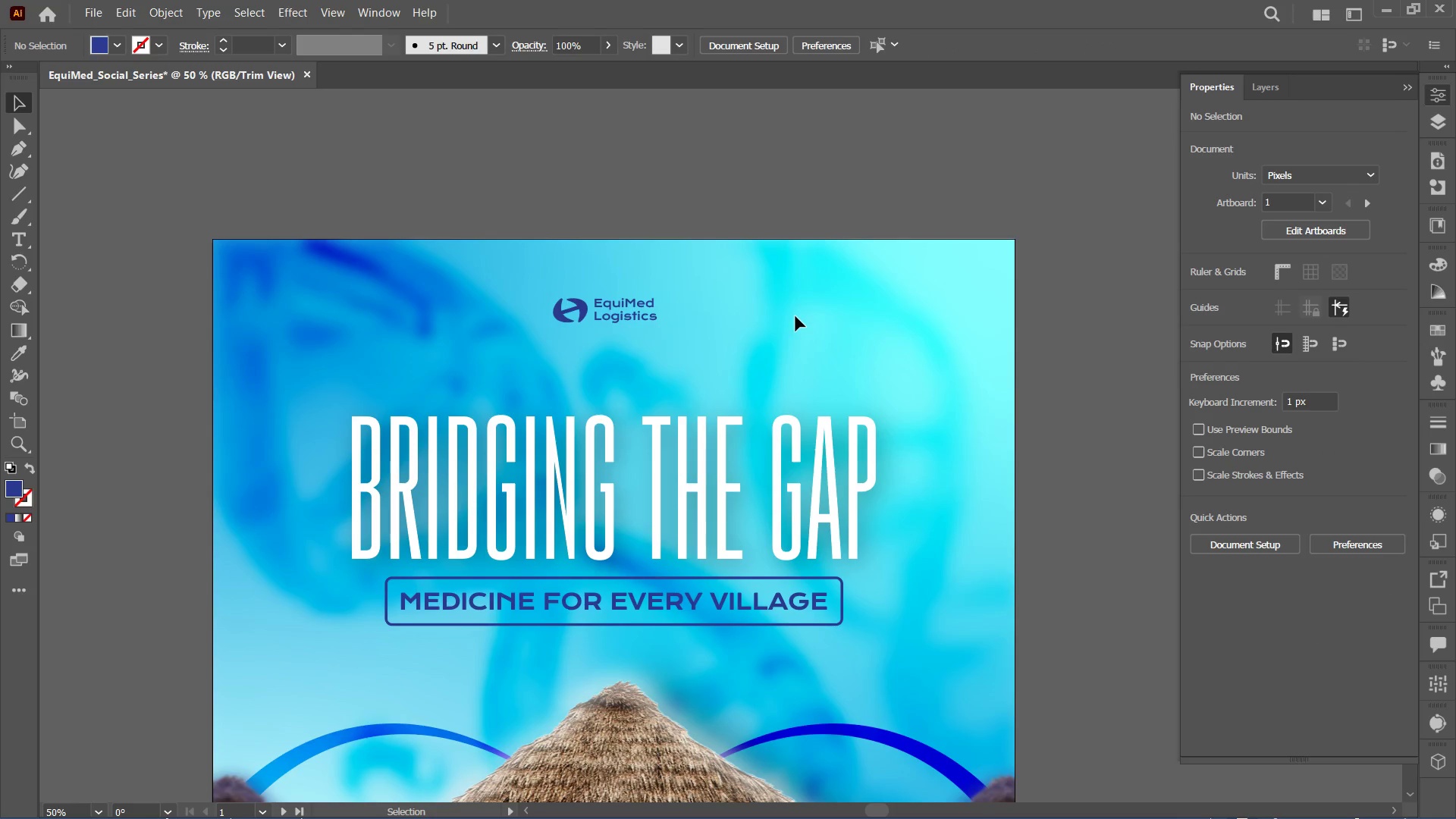 
left_click([518, 499])
 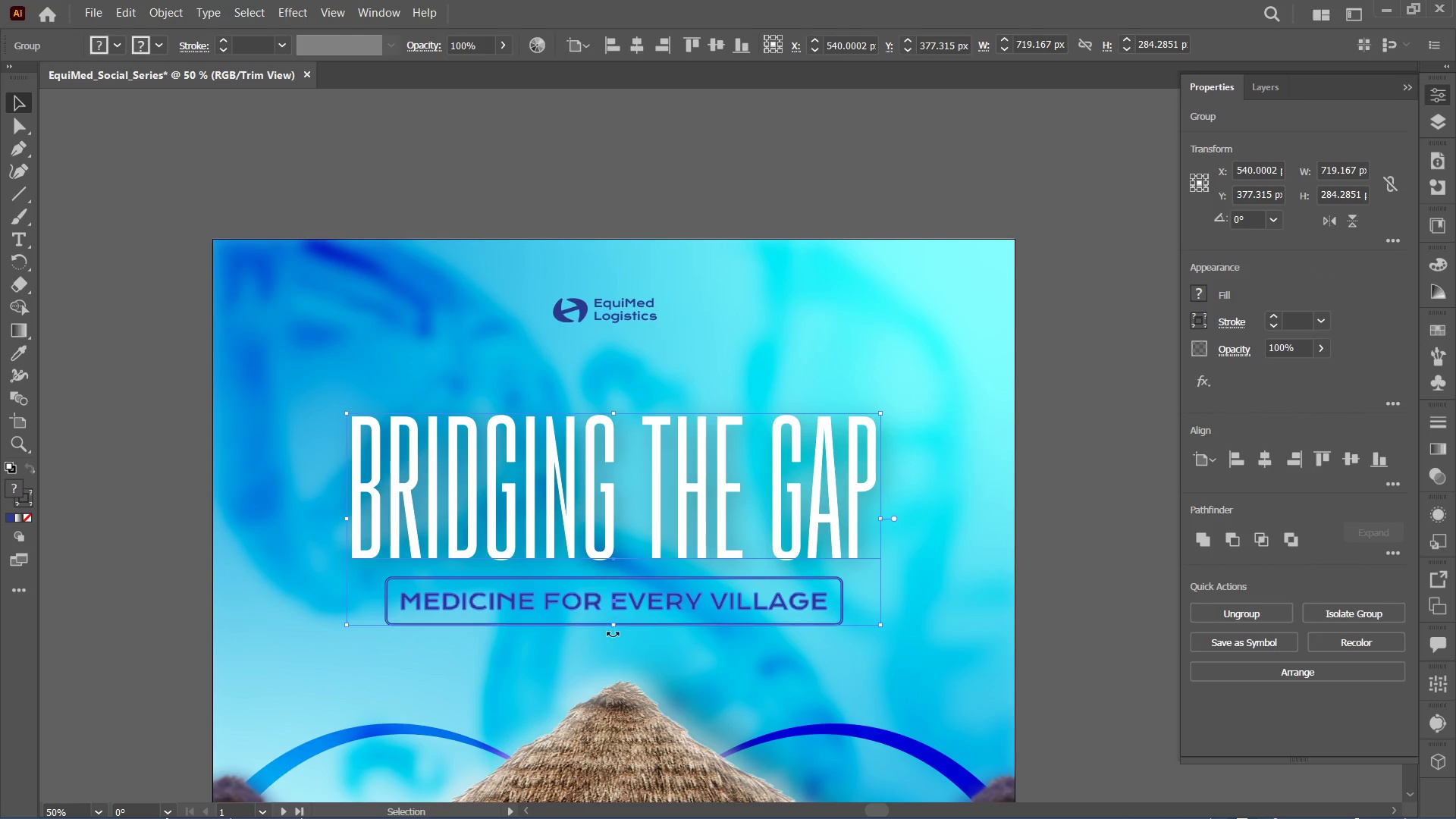 
left_click_drag(start_coordinate=[613, 626], to_coordinate=[610, 574])
 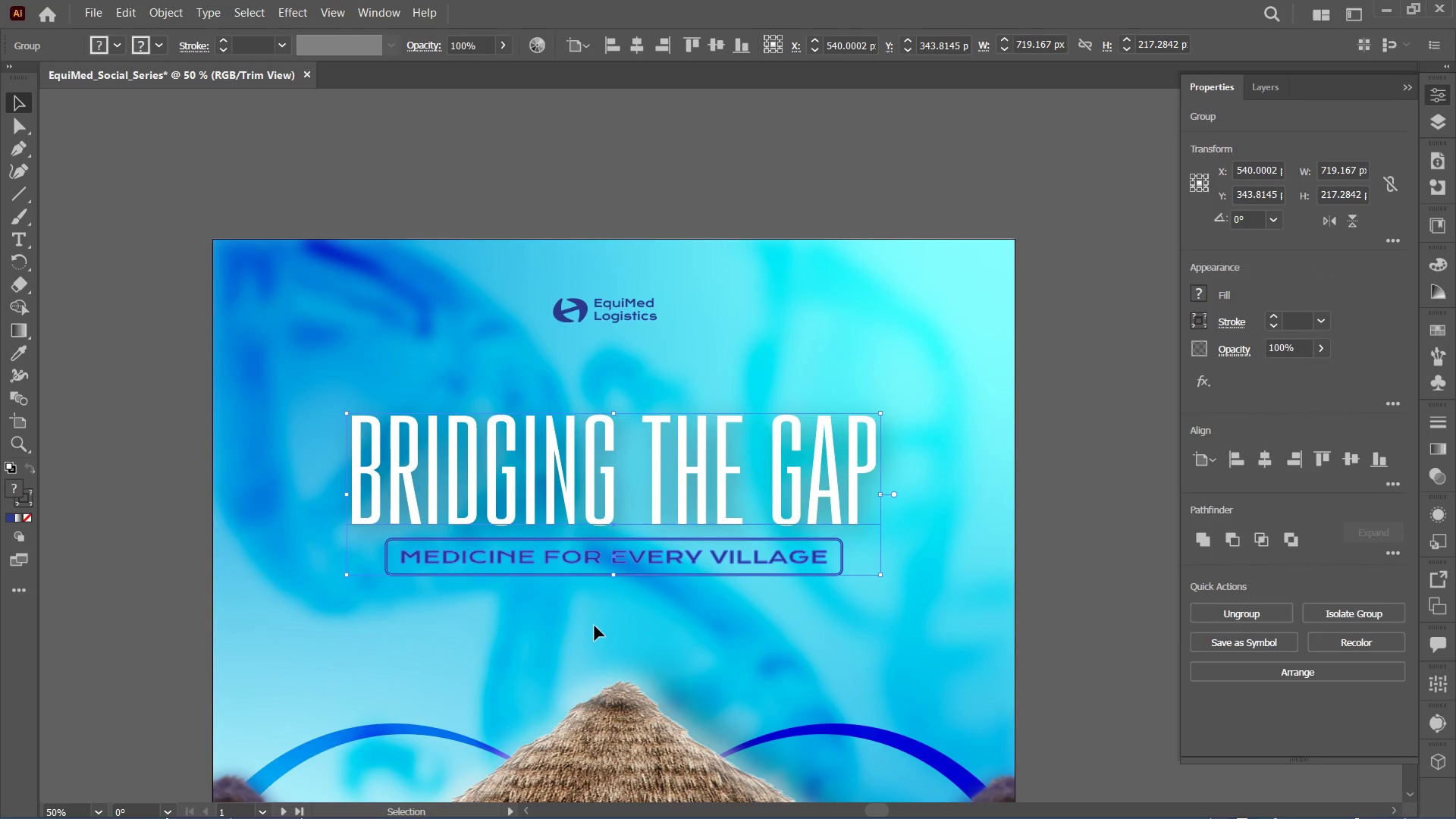 
key(Control+Z)
 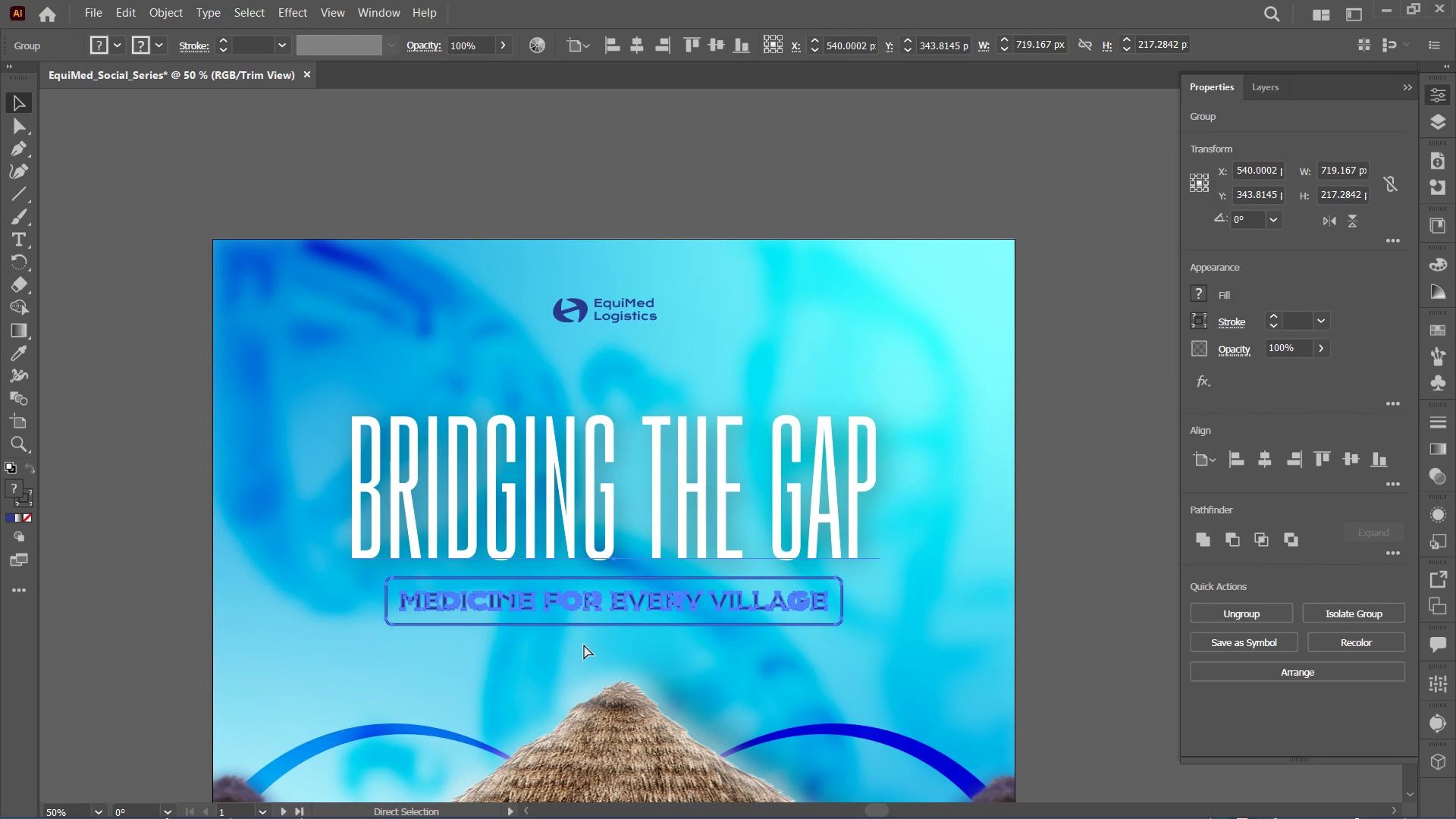 
key(Control+Shift+G)
 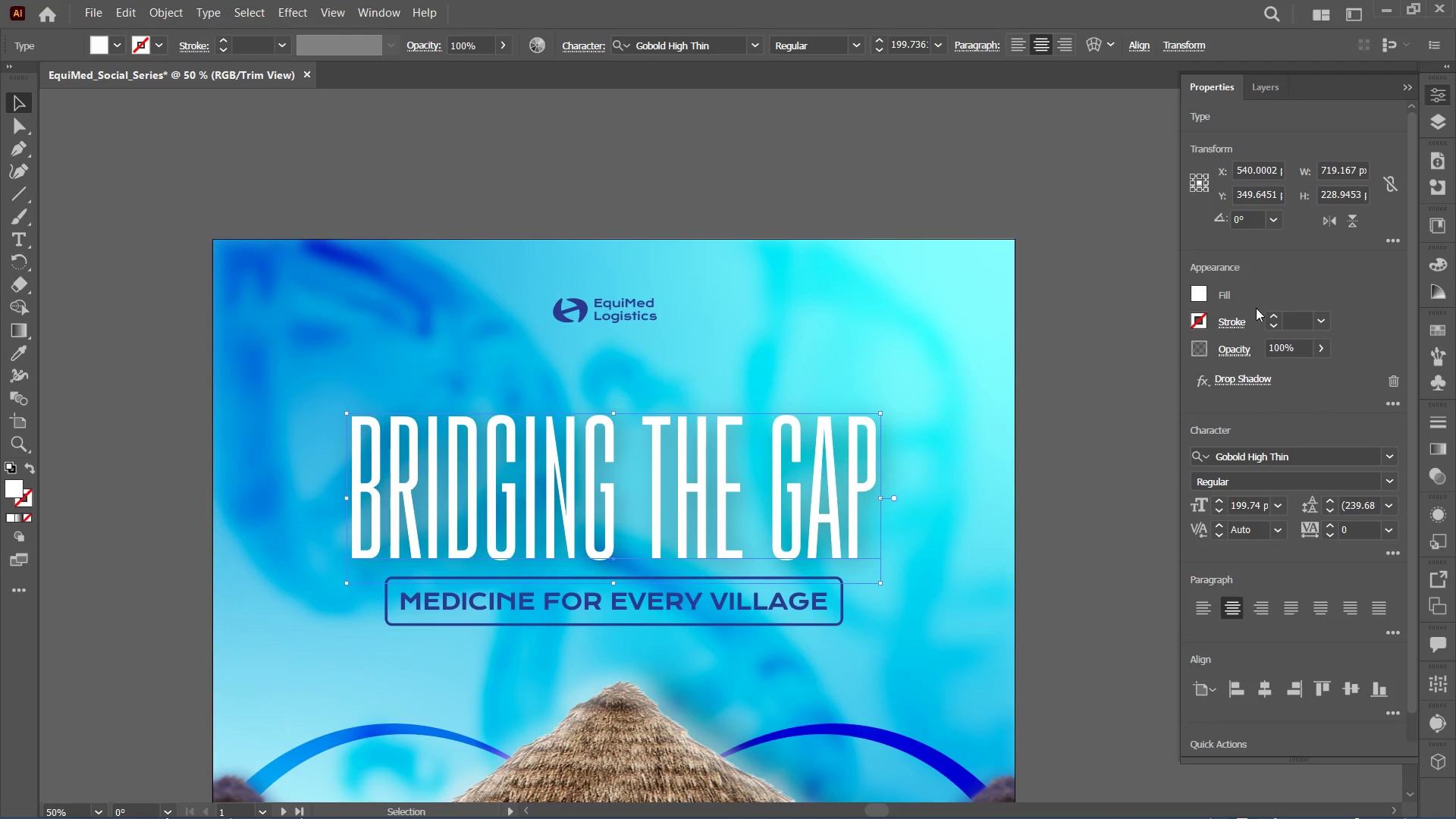 
left_click([1277, 318])
 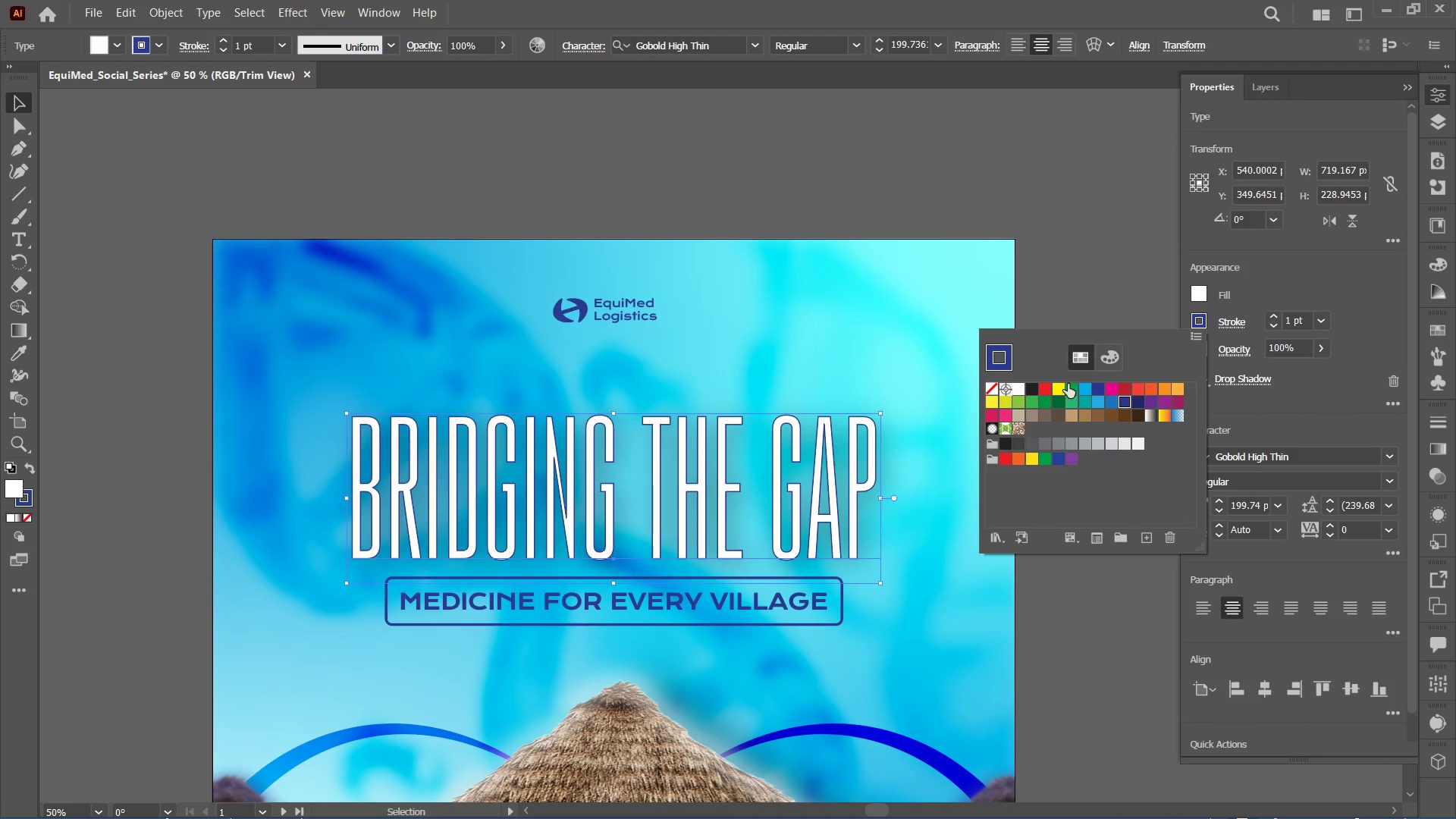 
left_click([1117, 401])
 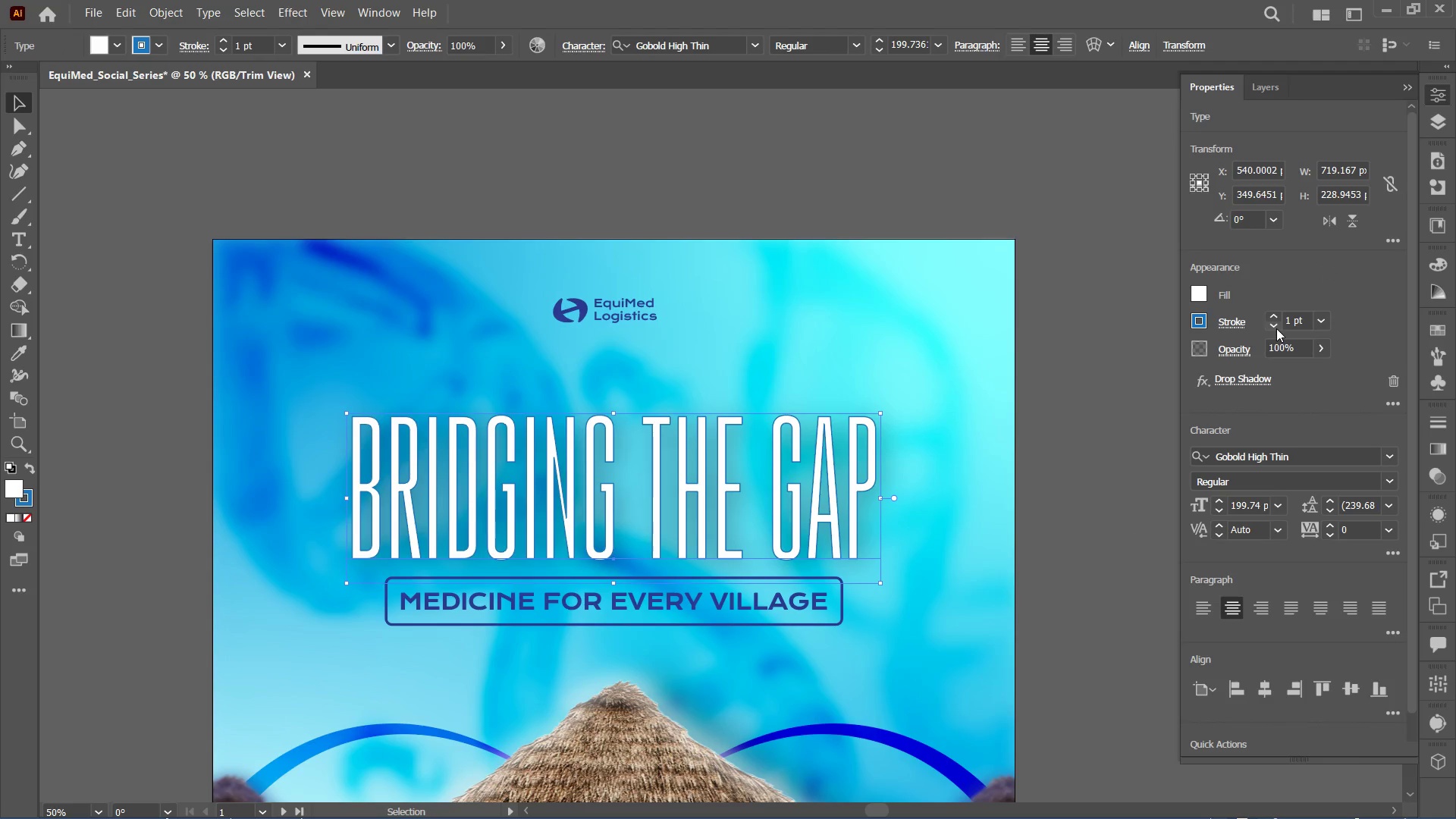 
double_click([1273, 326])
 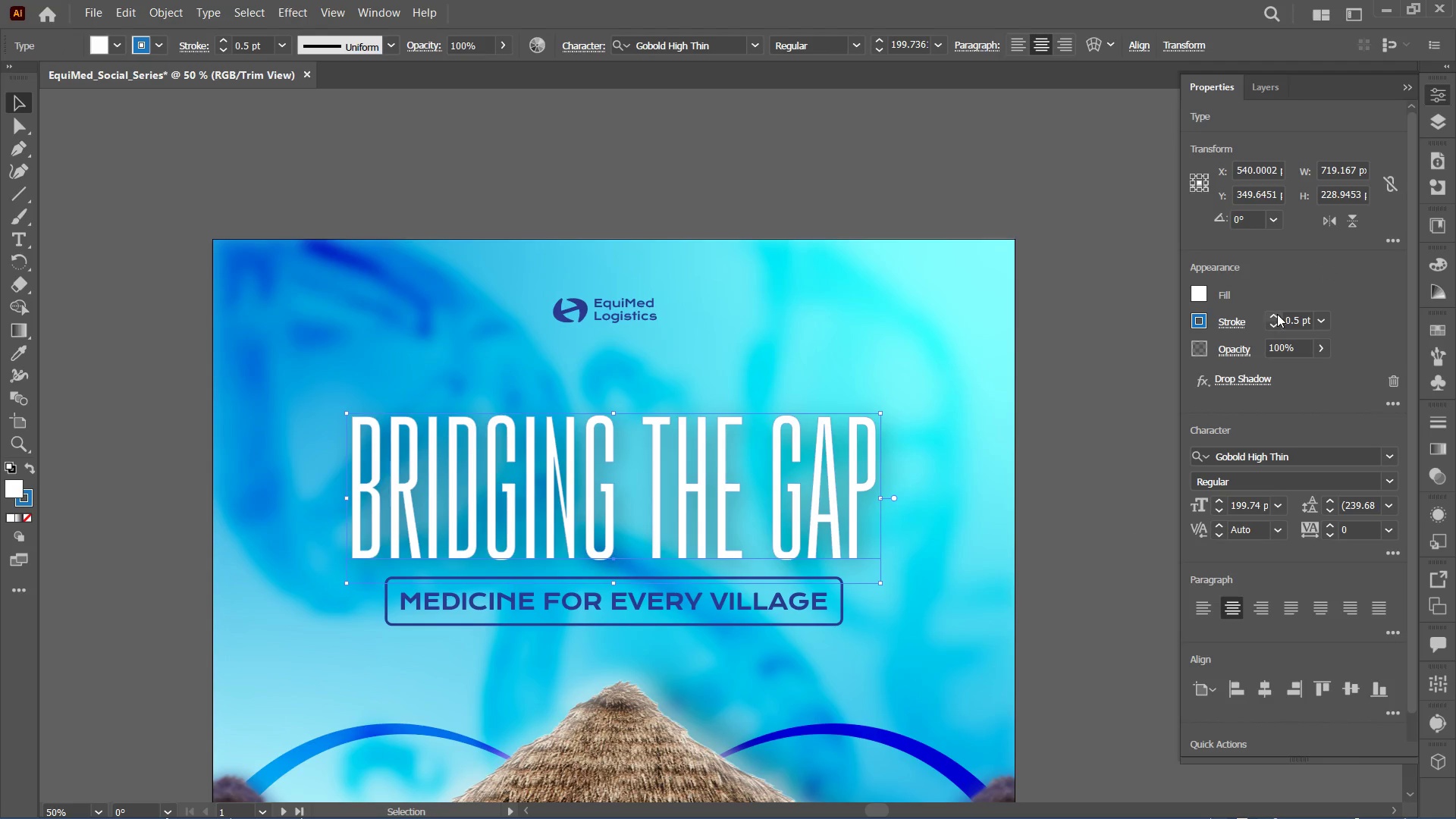 
double_click([1096, 443])
 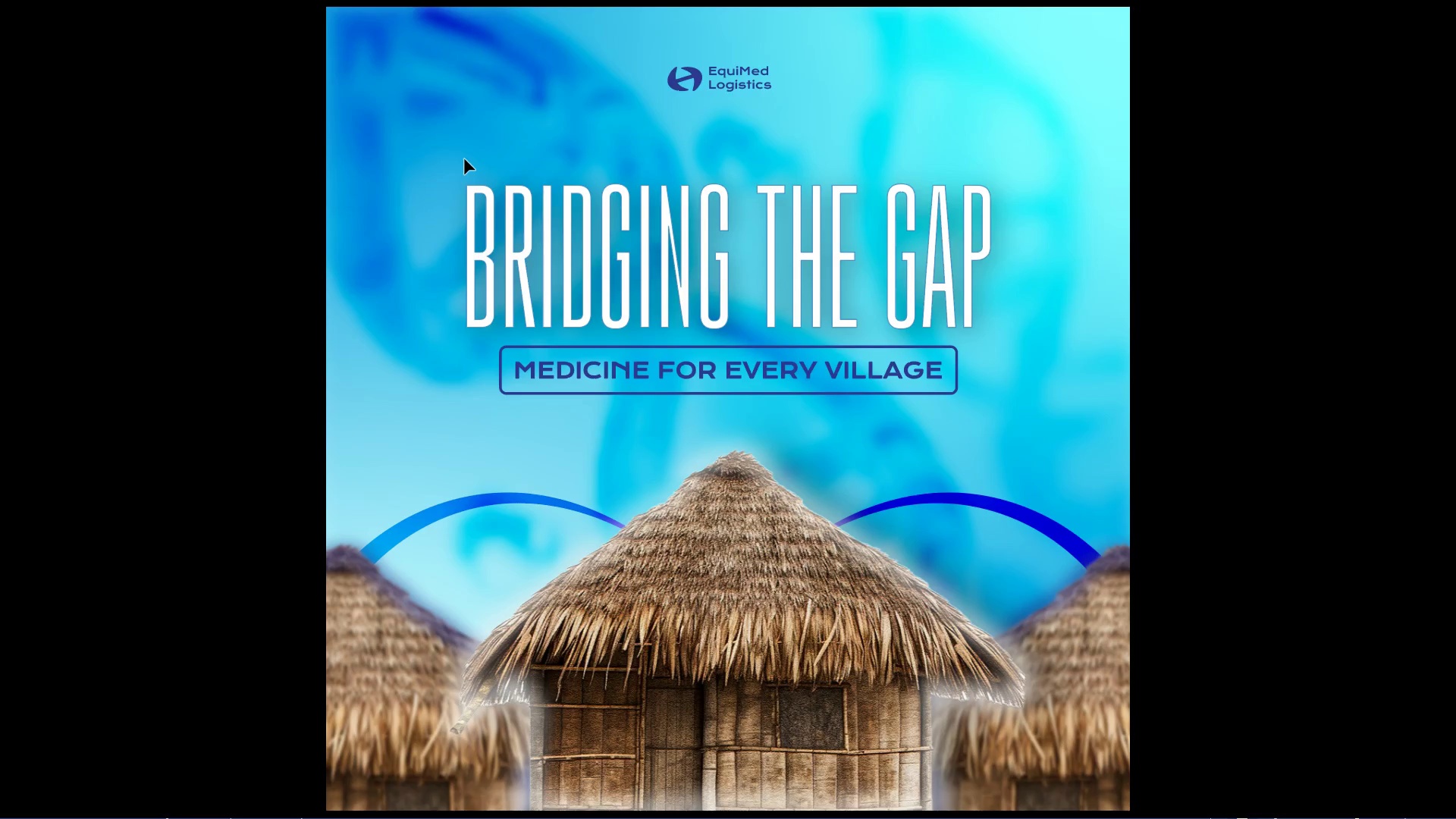 
wait(5.48)
 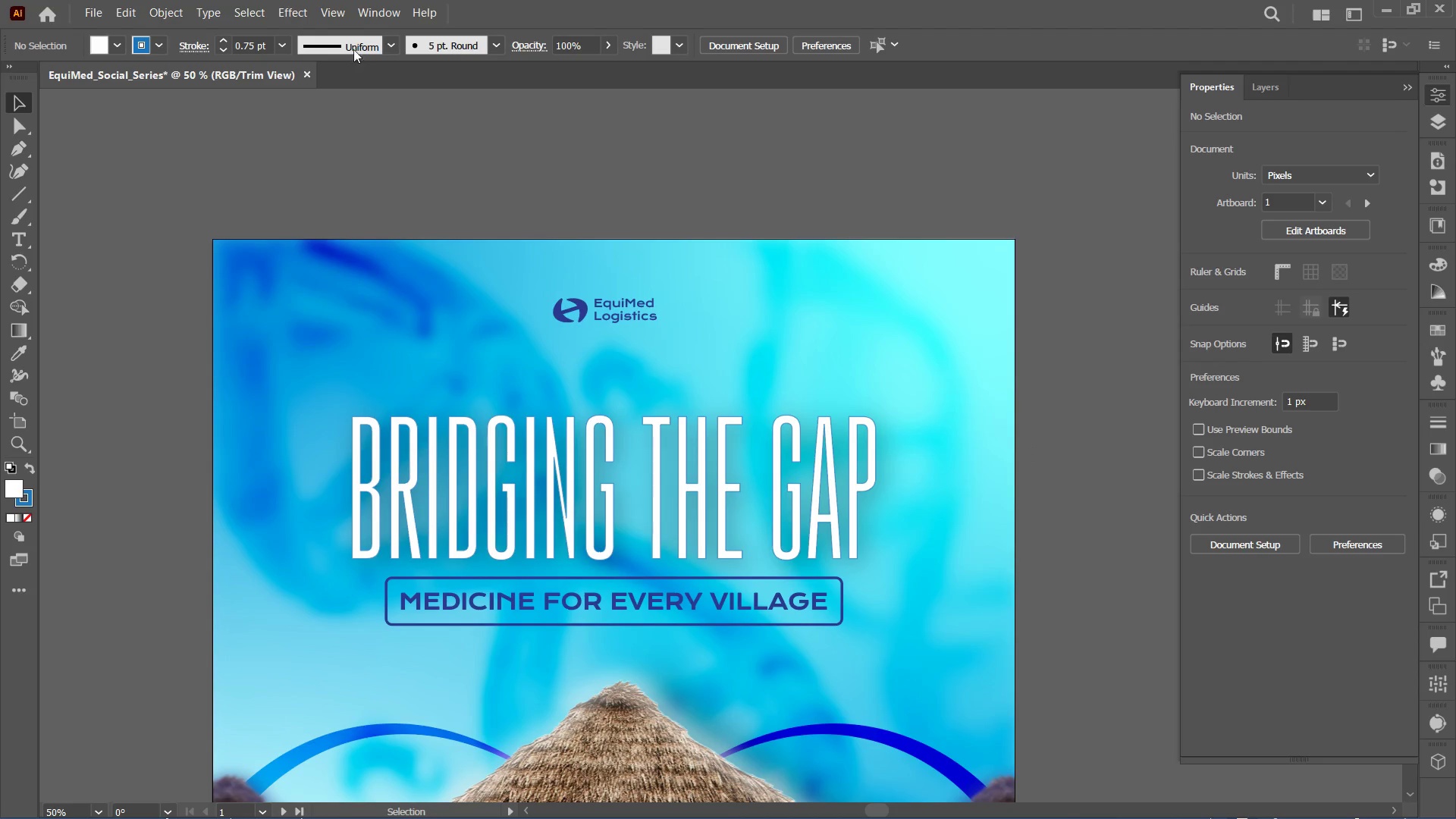 
key(Escape)
 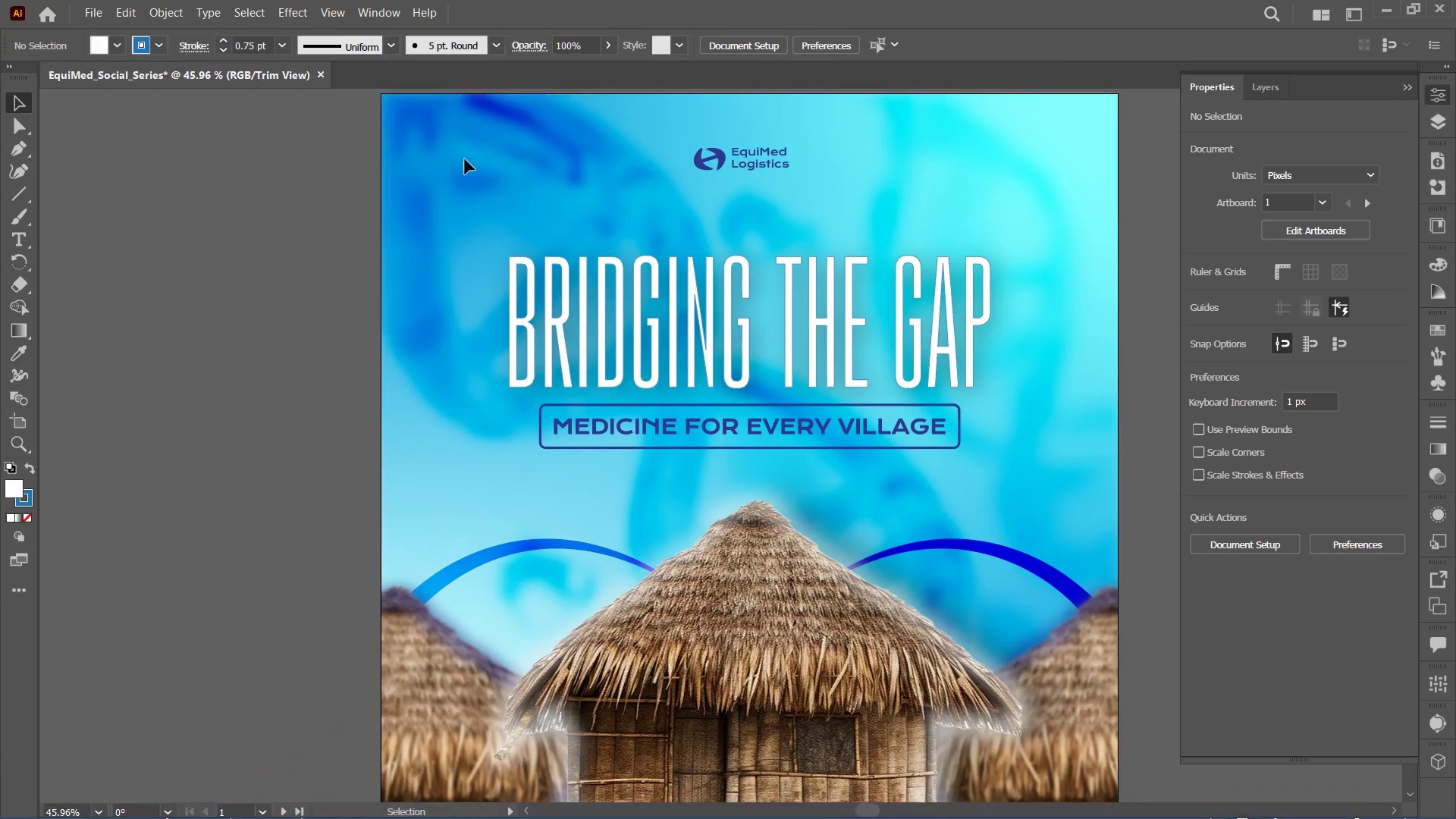 
hold_key(key=ControlLeft, duration=0.33)
 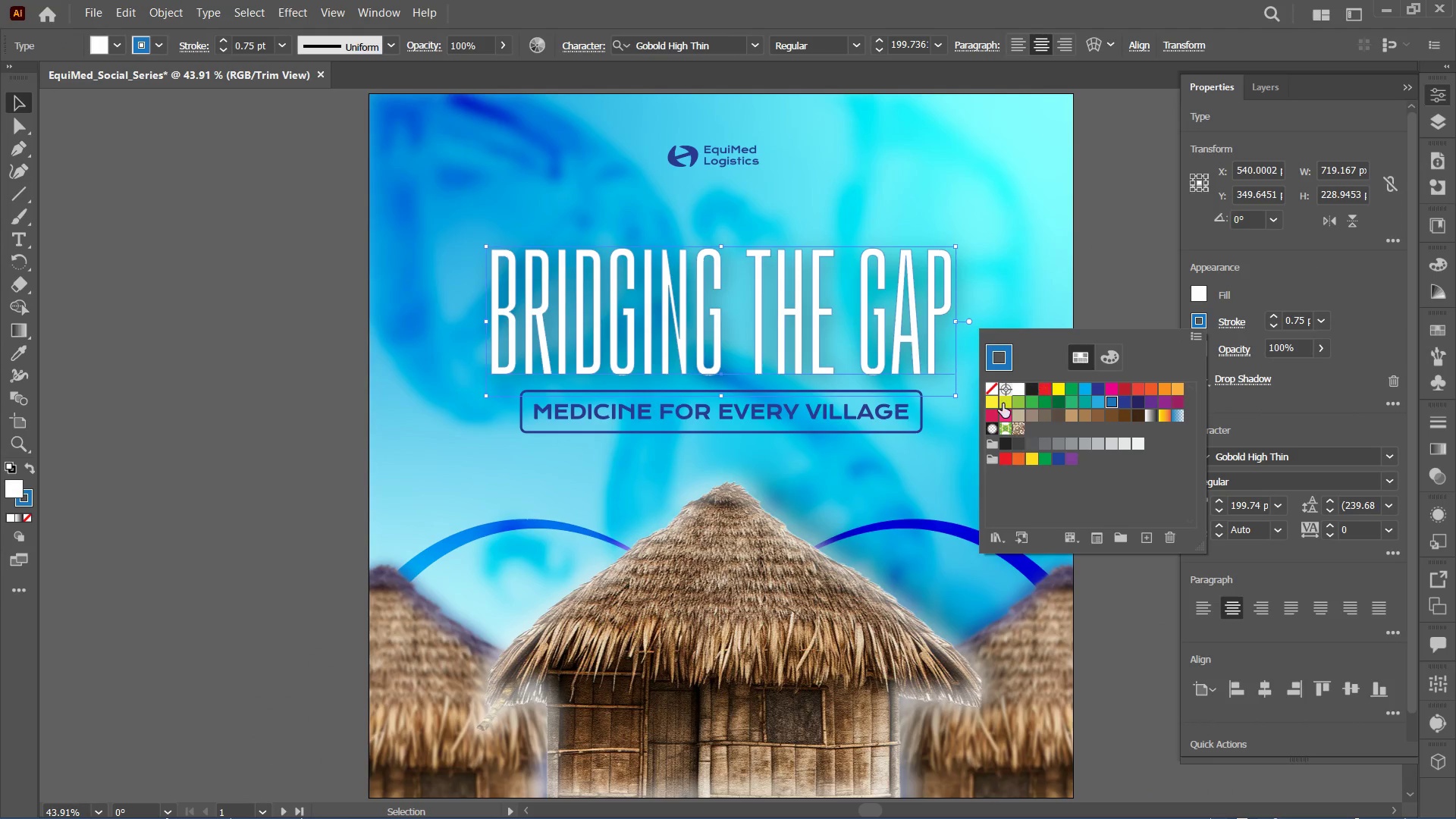 
left_click([991, 391])
 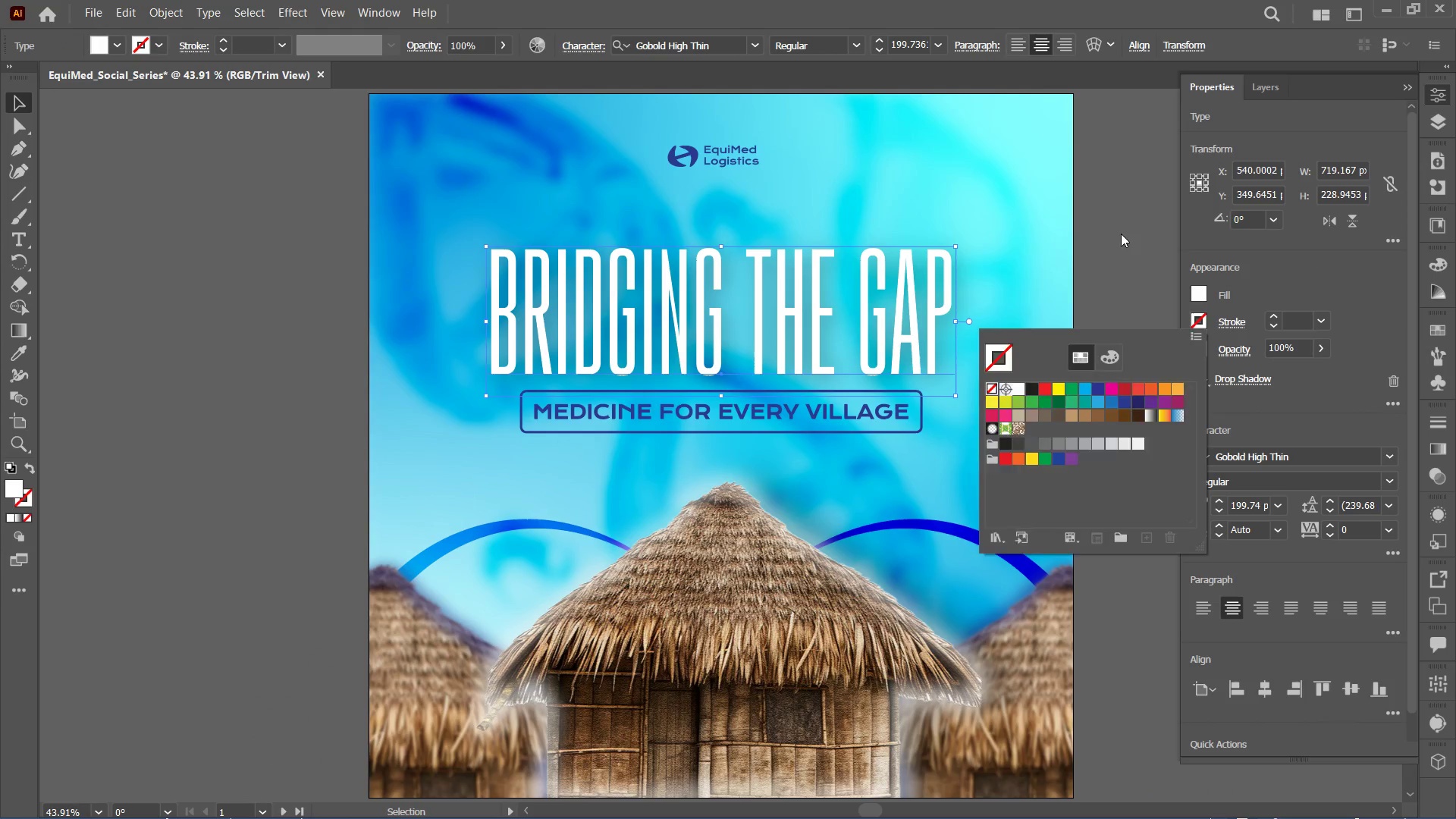 
triple_click([1121, 234])
 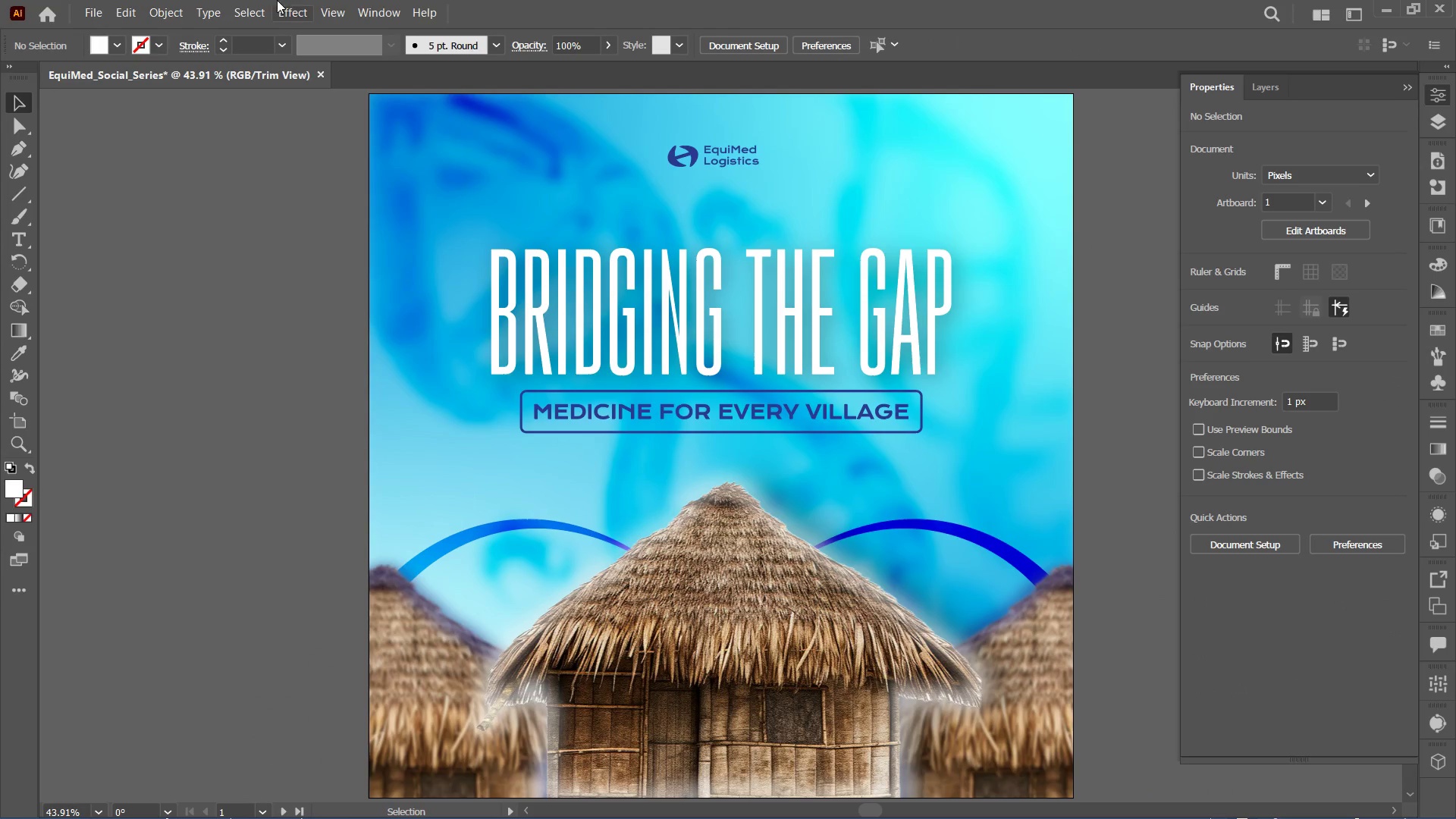 
left_click([319, 14])
 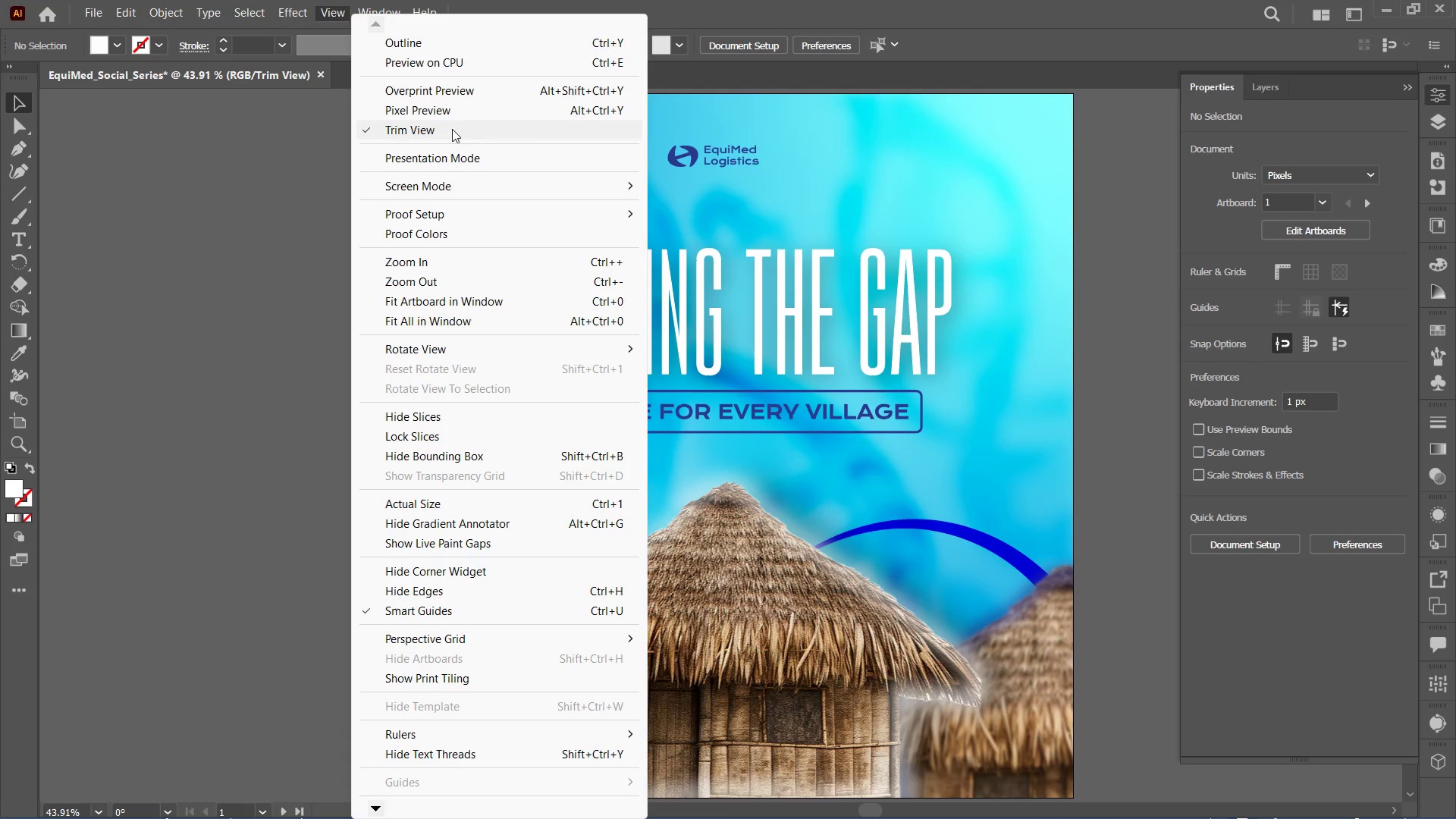 
left_click([460, 150])
 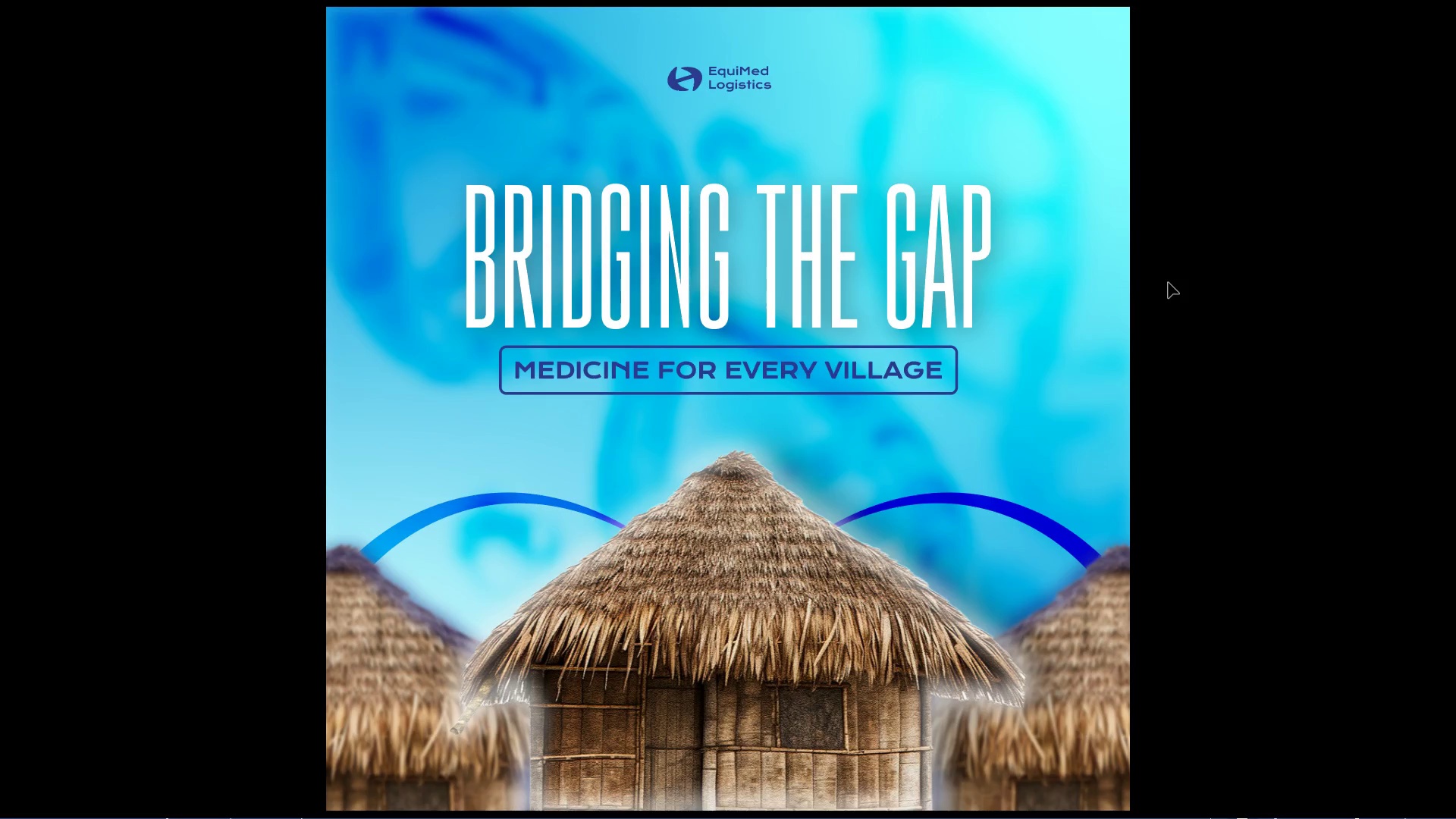 
wait(6.84)
 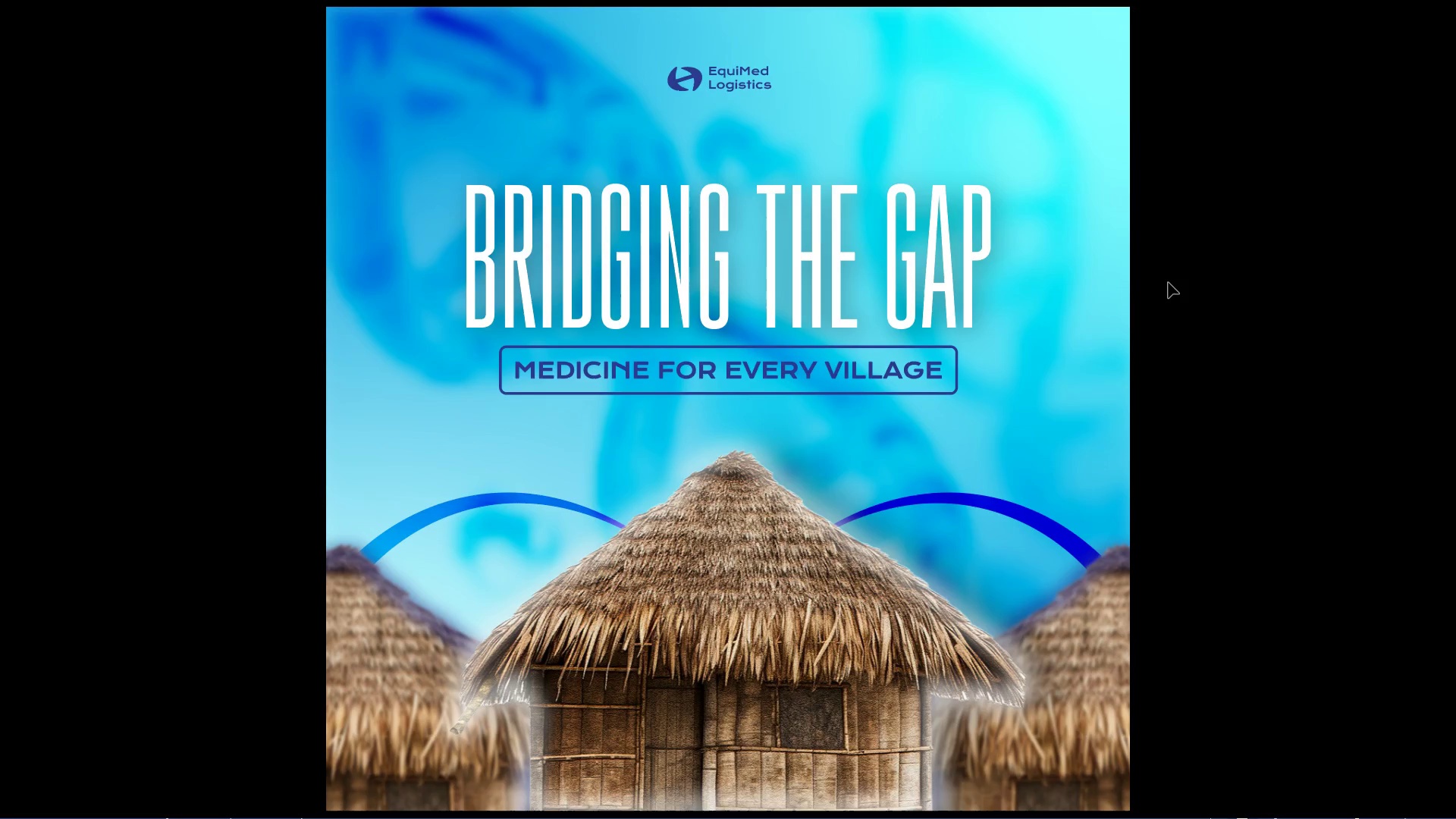 
key(Escape)
 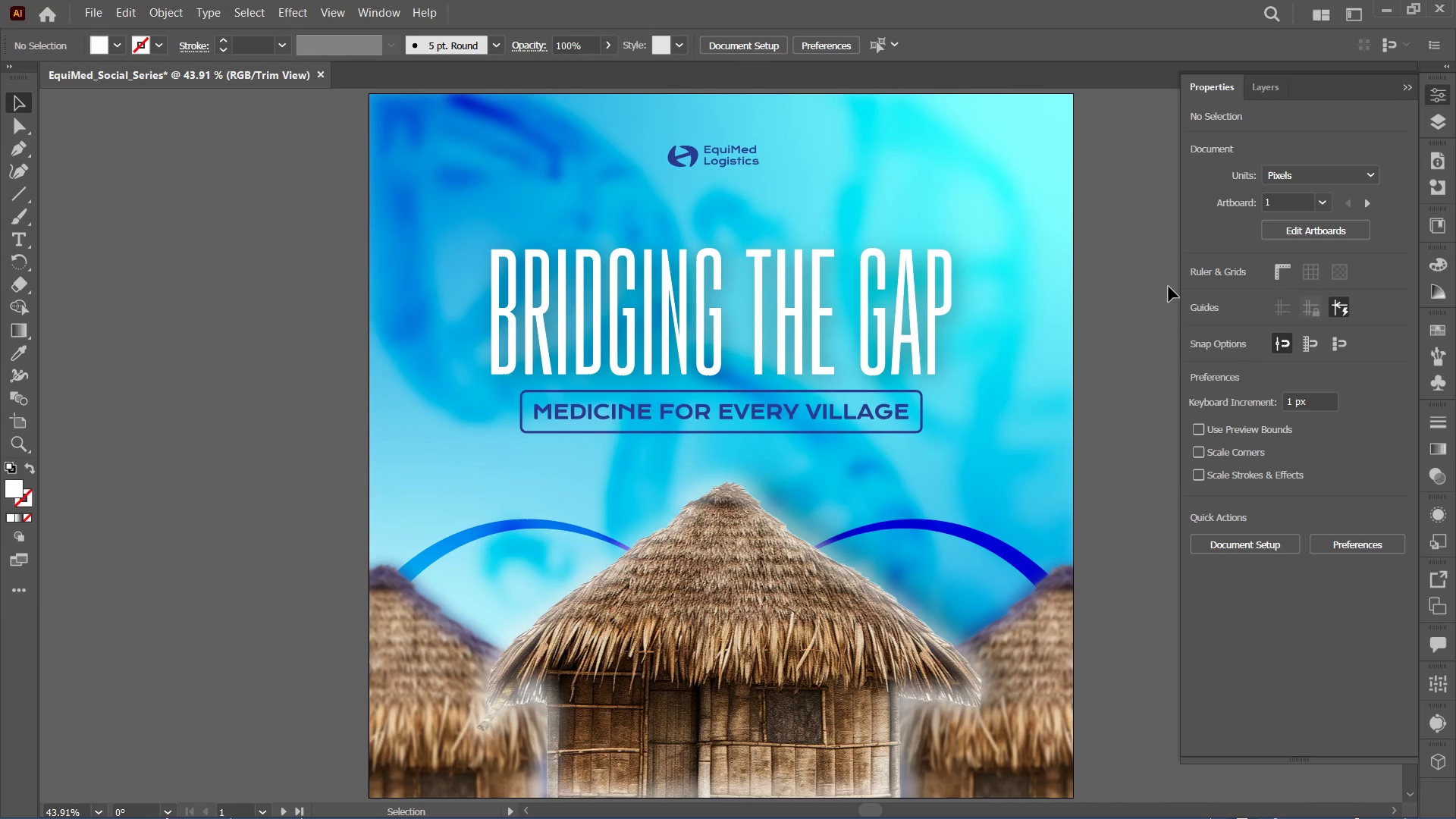 
key(Control+Minus)
 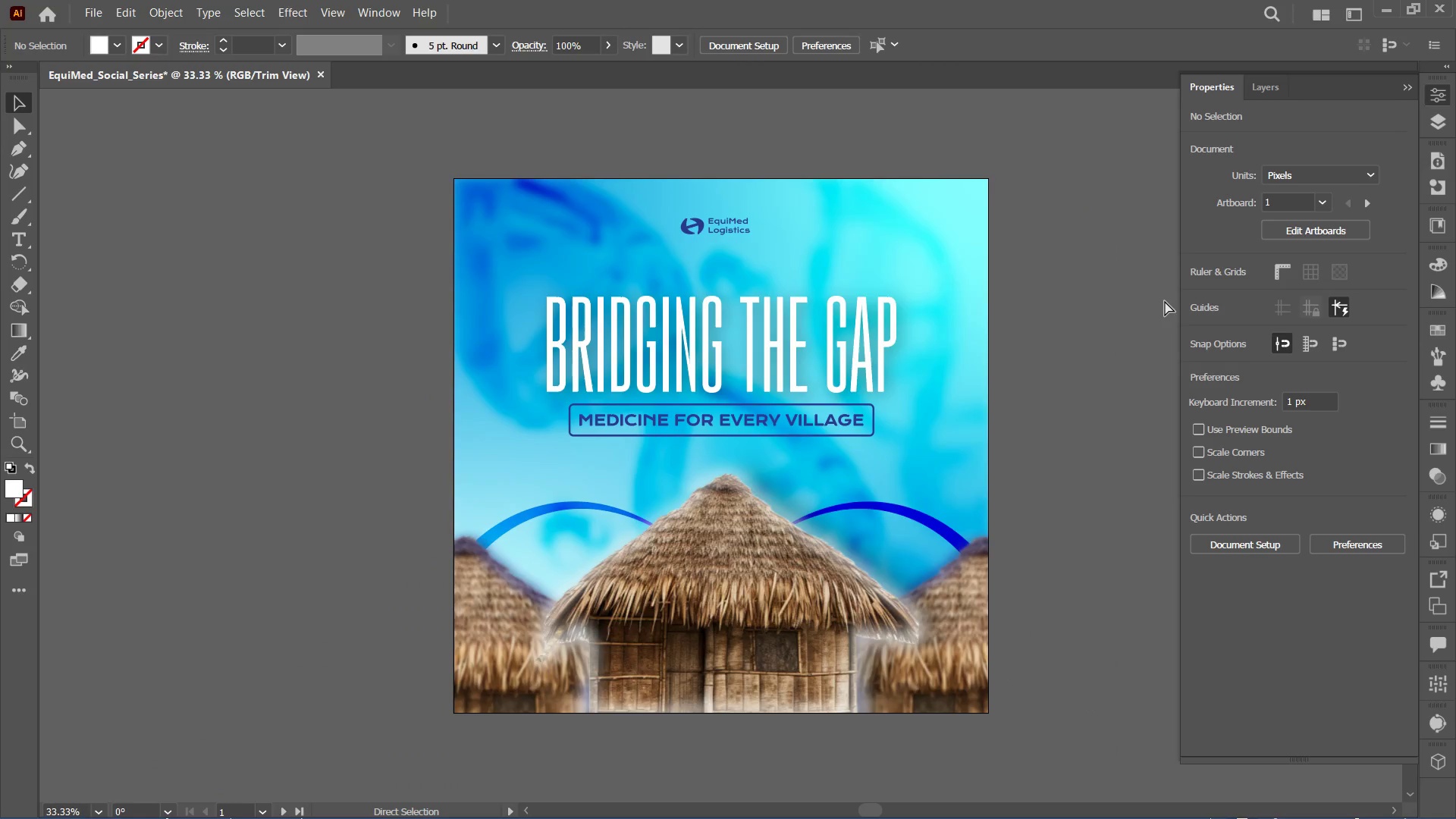 
key(Control+Minus)
 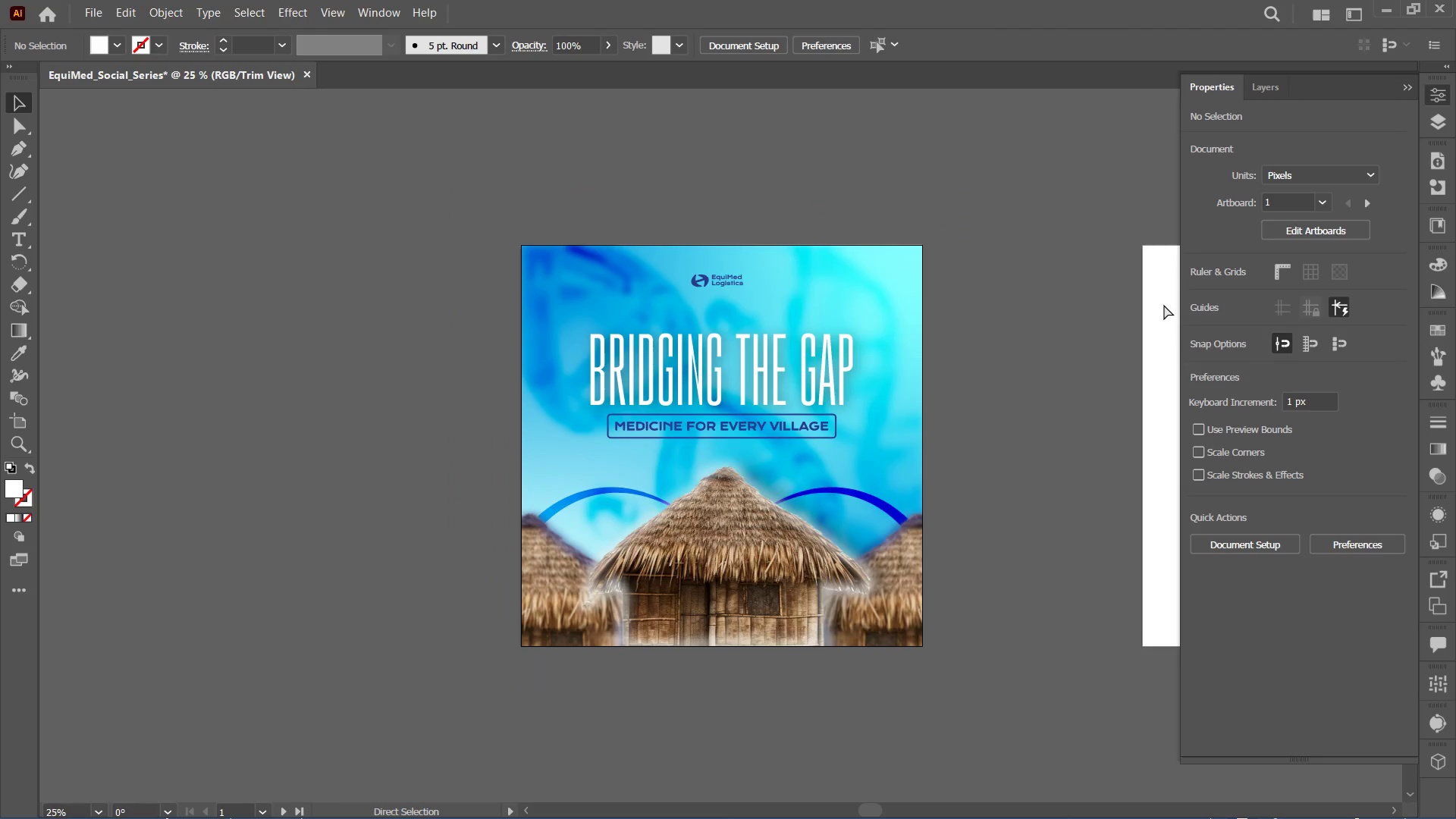 
key(Control+Minus)
 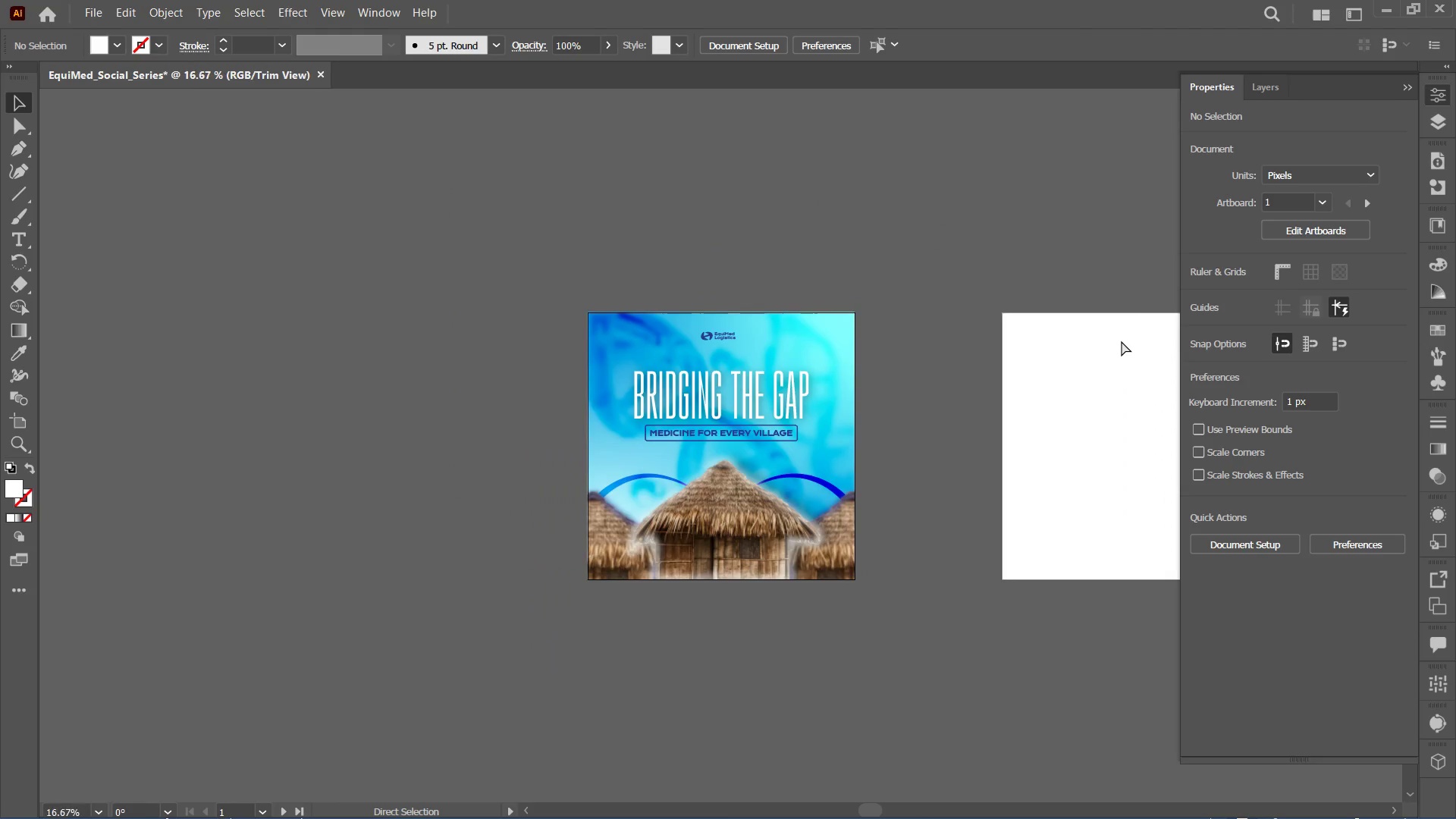 
key(Control+Equal)
 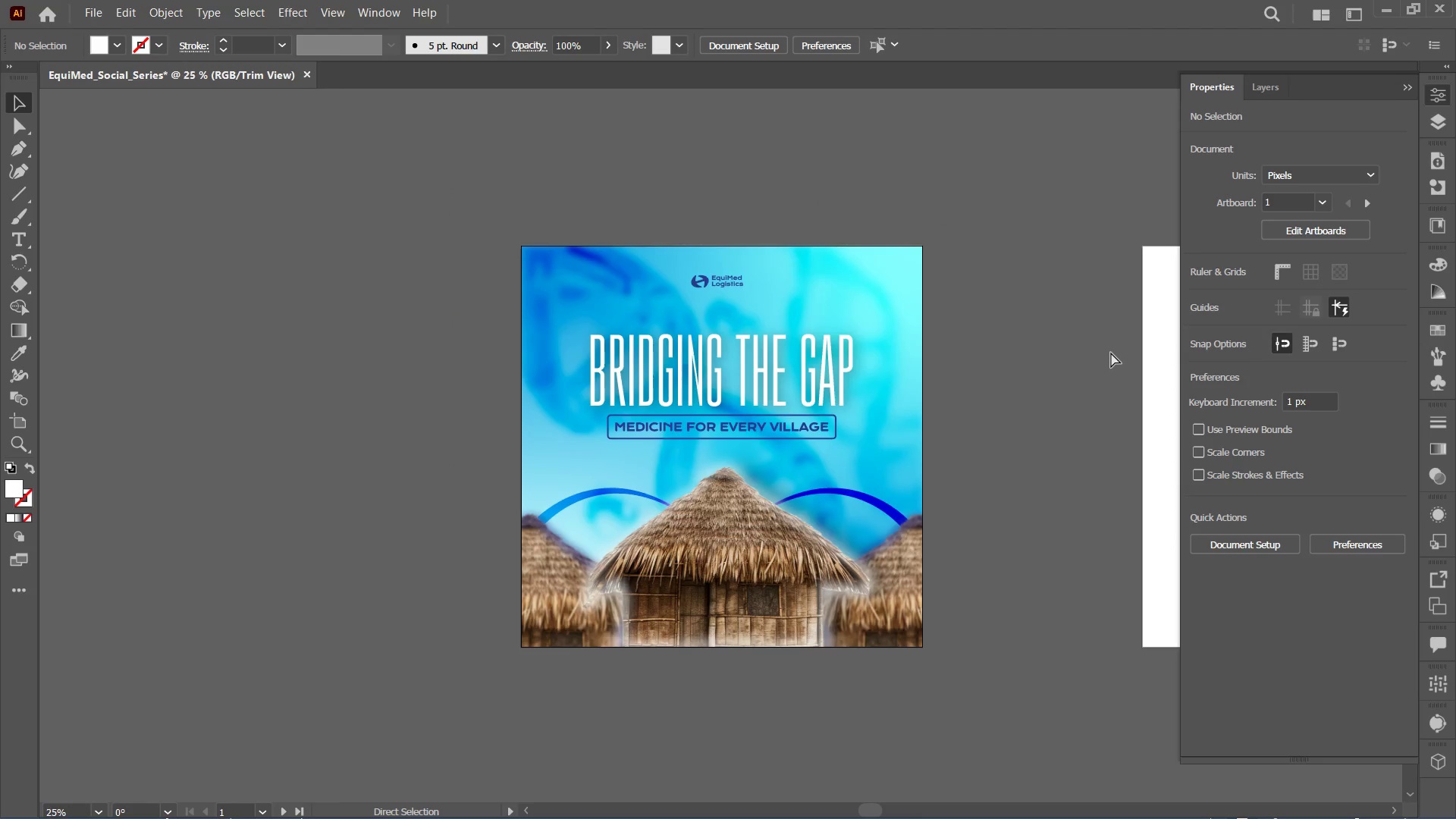 
key(Control+Equal)
 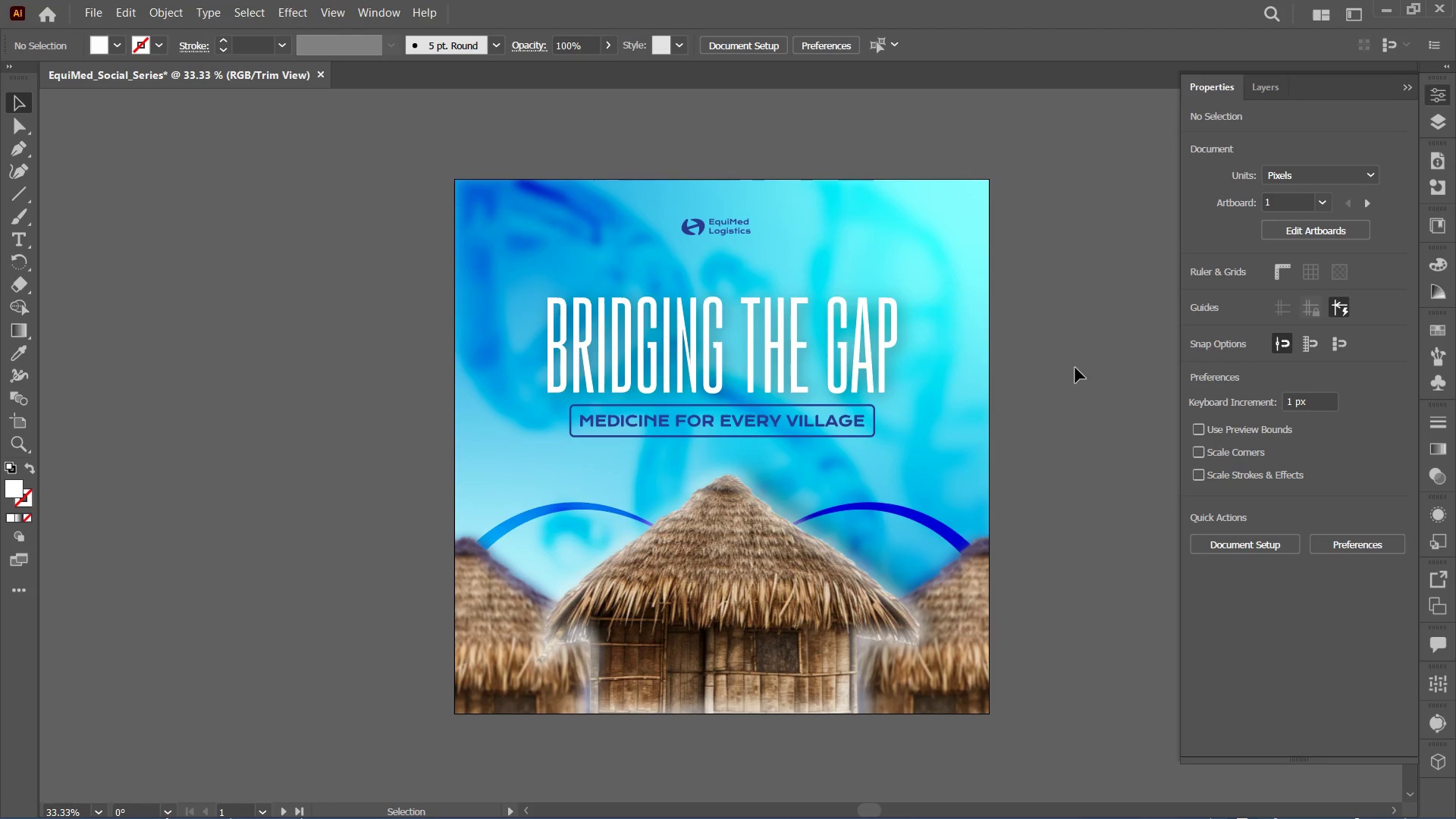 
key(Control+ControlRight)
 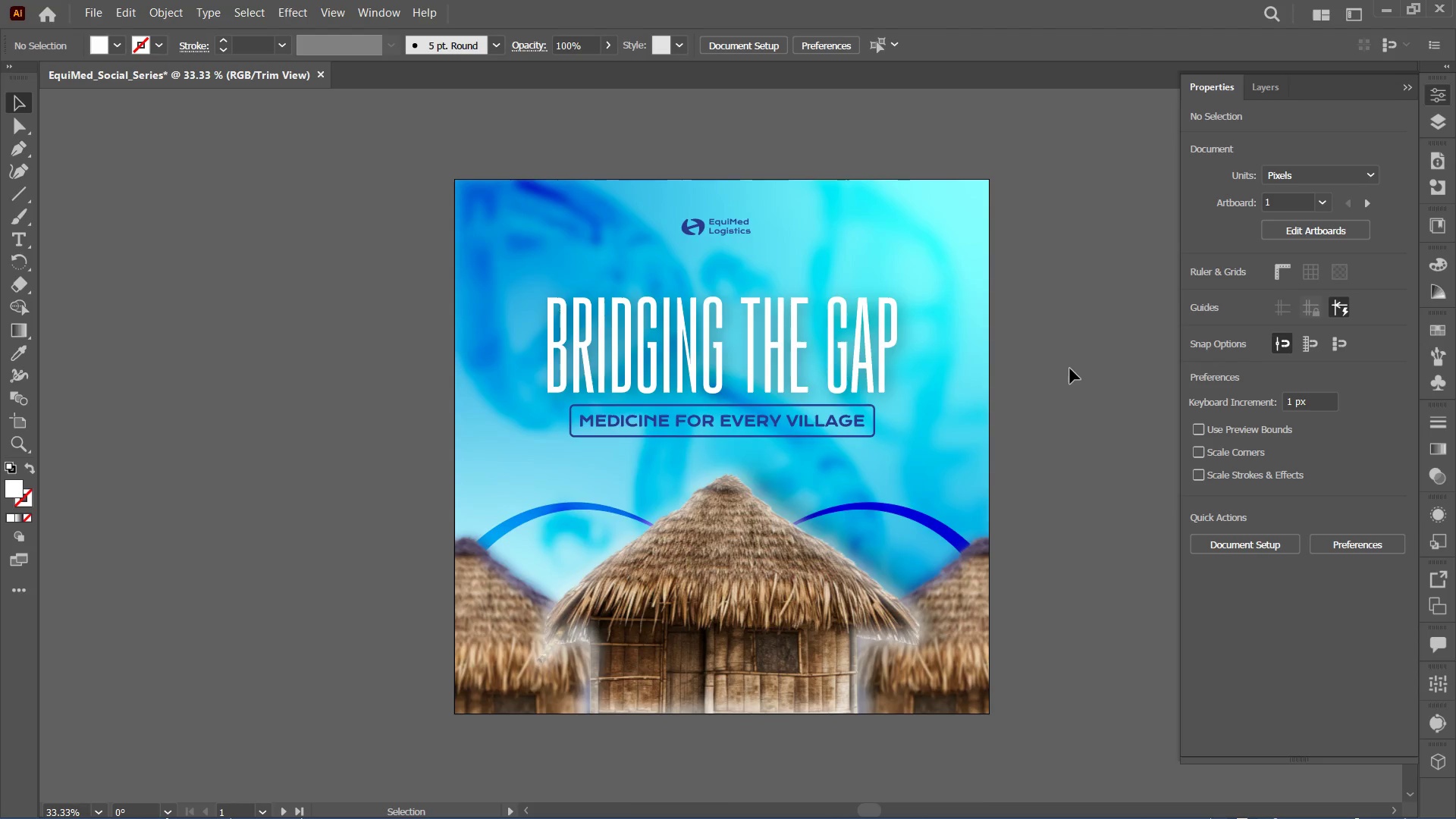 
key(Control+Equal)
 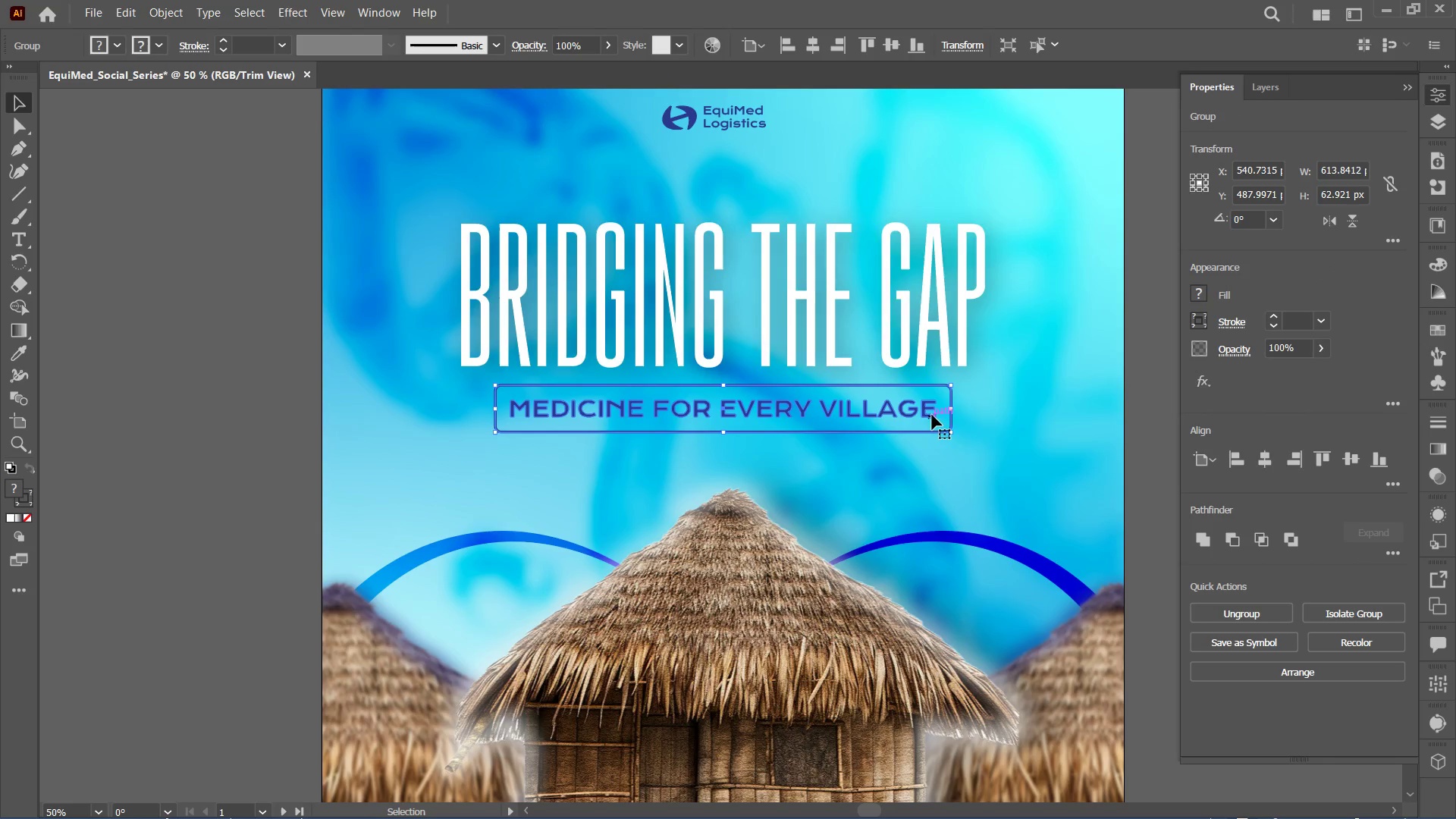 
left_click_drag(start_coordinate=[1031, 254], to_coordinate=[862, 469])
 